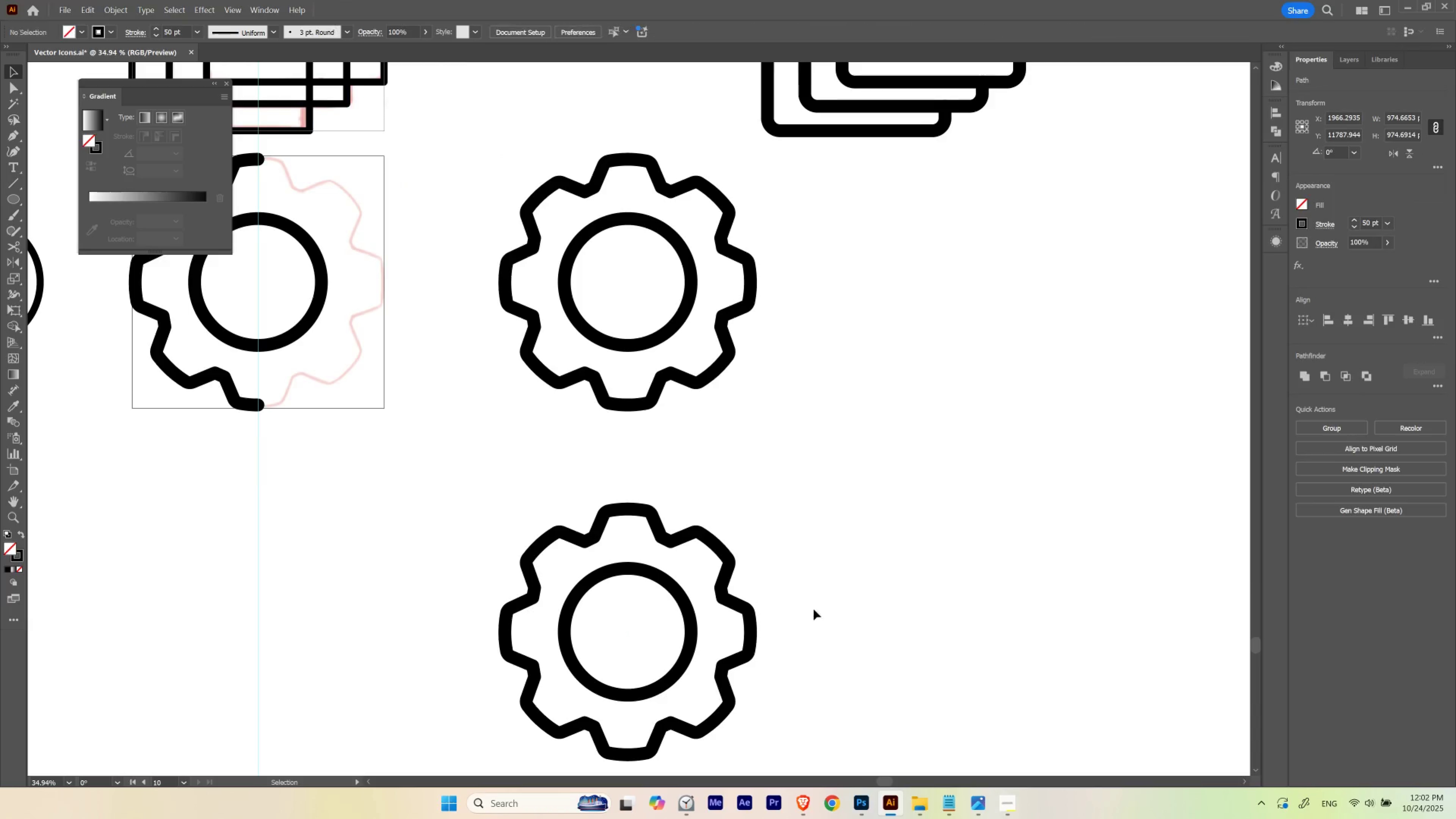 
hold_key(key=ShiftLeft, duration=1.24)
 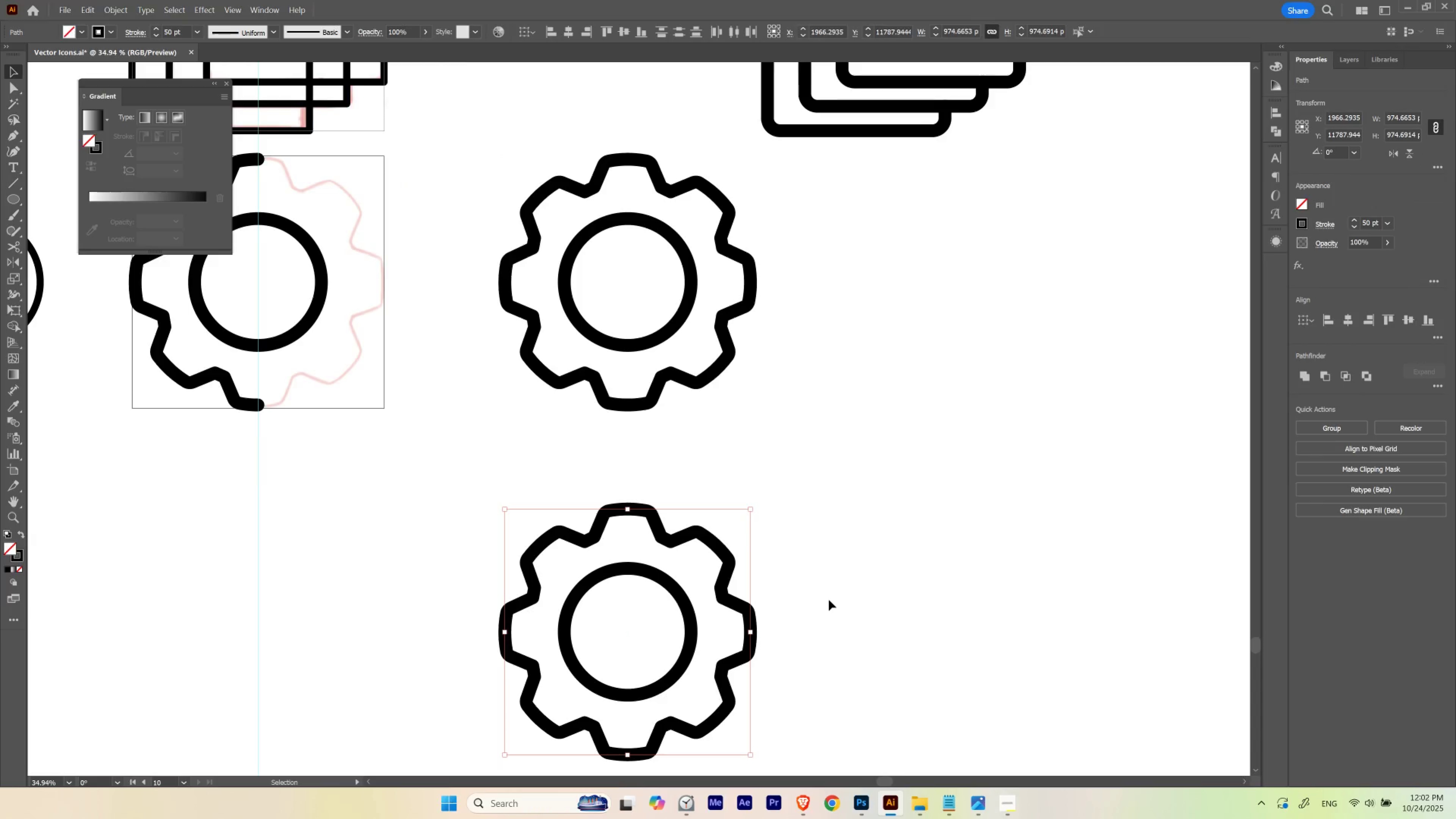 
left_click([829, 600])
 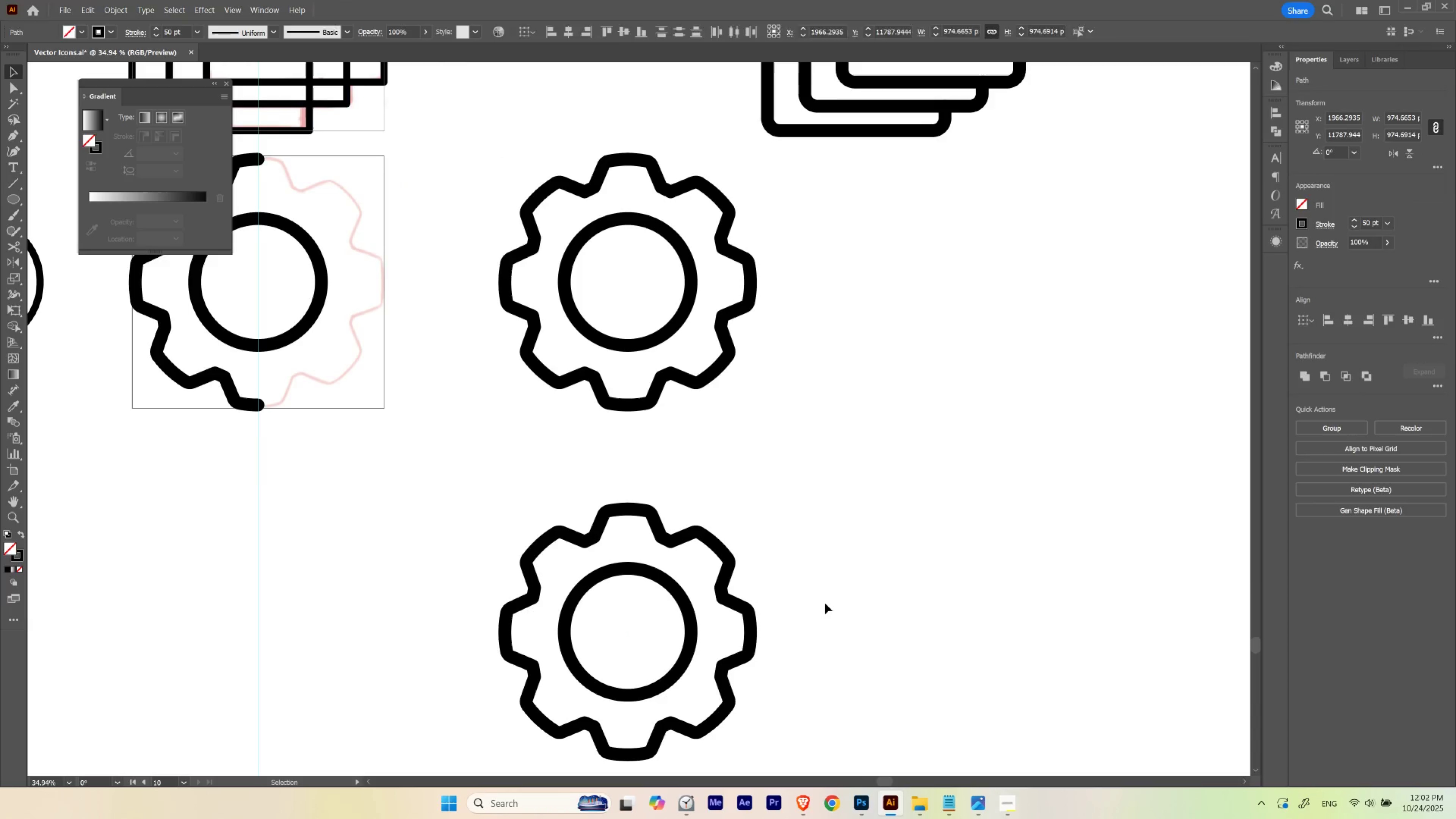 
hold_key(key=Space, duration=2.1)
 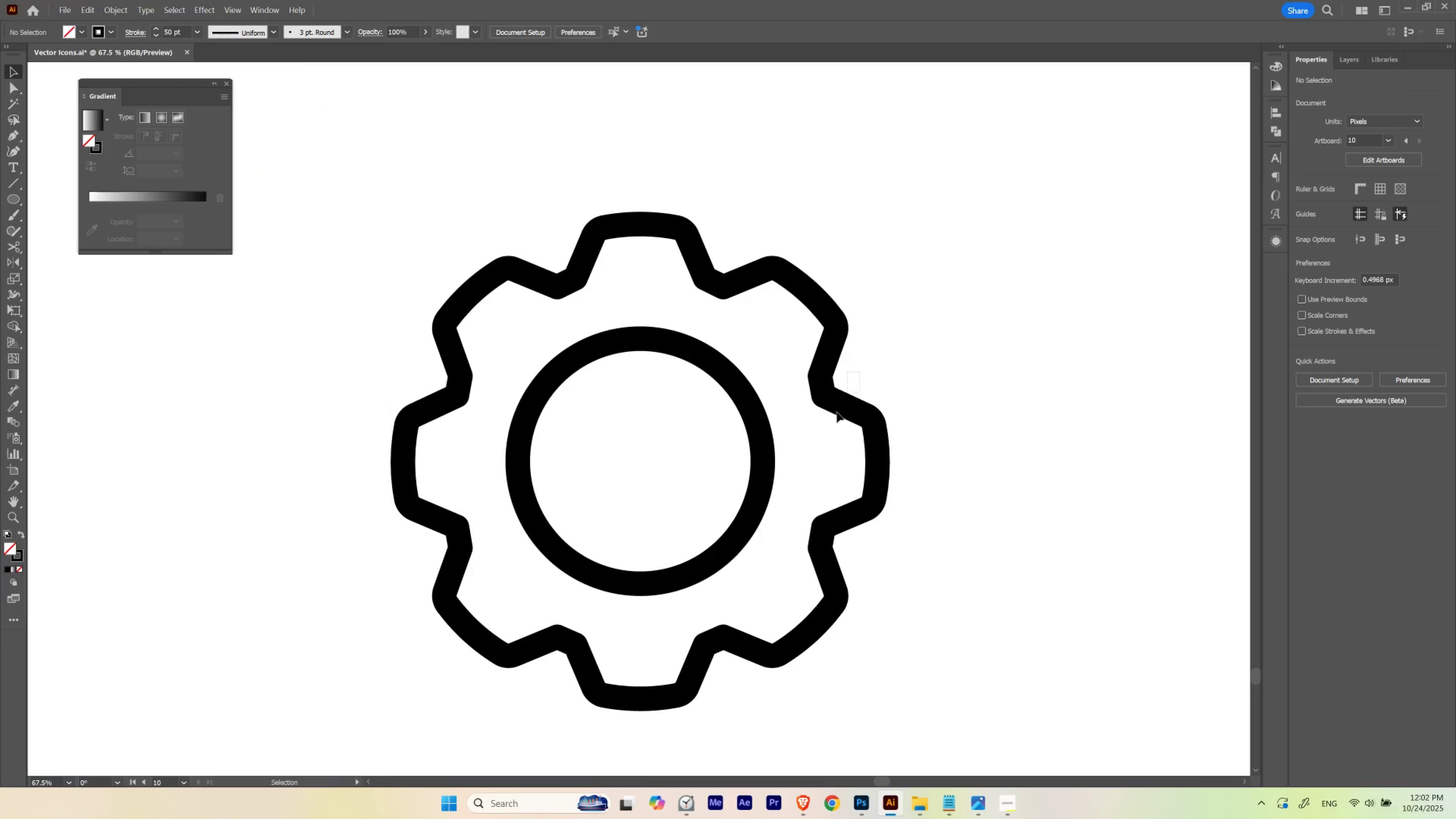 
left_click_drag(start_coordinate=[802, 612], to_coordinate=[799, 398])
 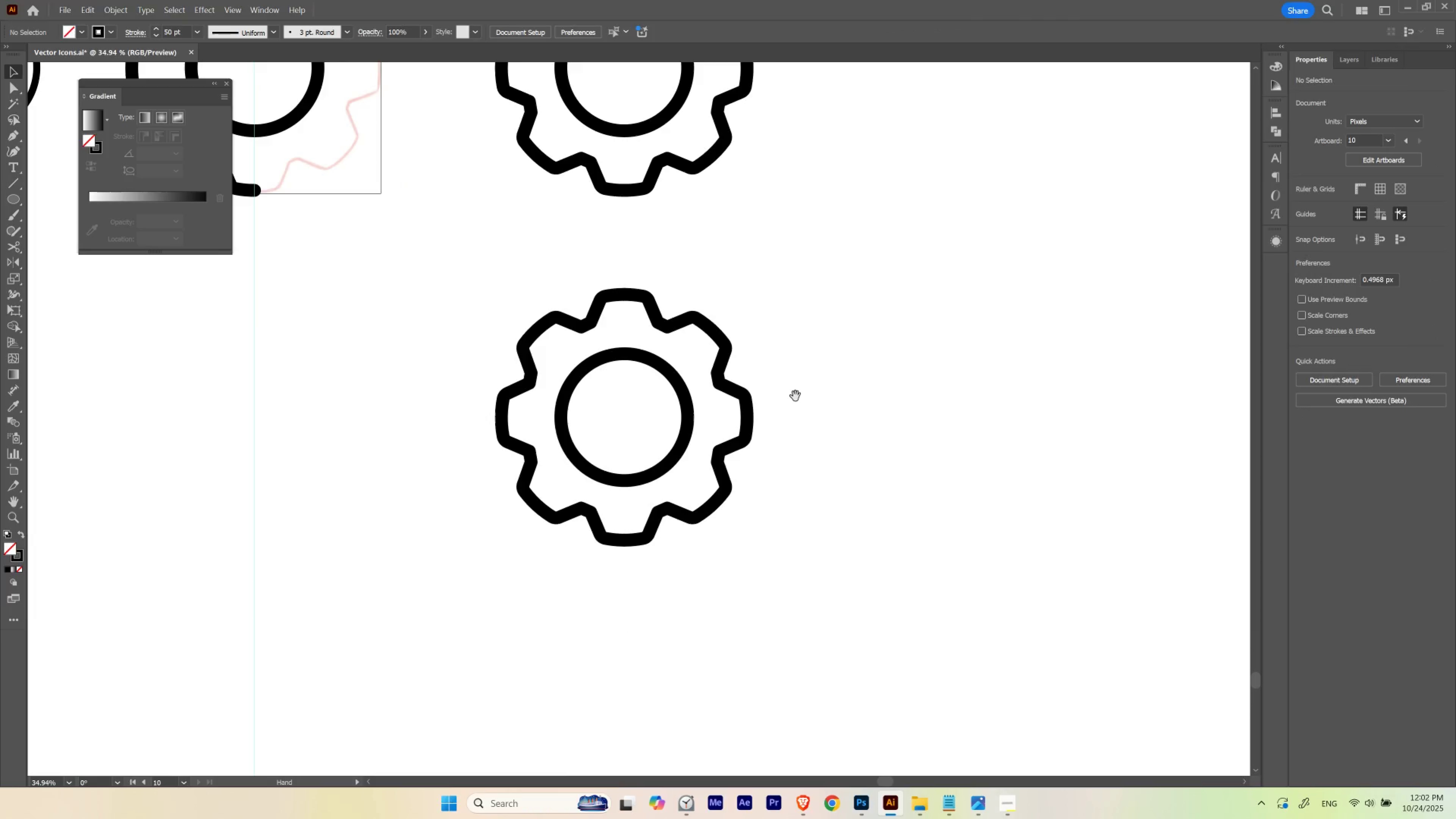 
hold_key(key=ControlLeft, duration=0.72)
left_click_drag(start_coordinate=[590, 366], to_coordinate=[662, 396])
 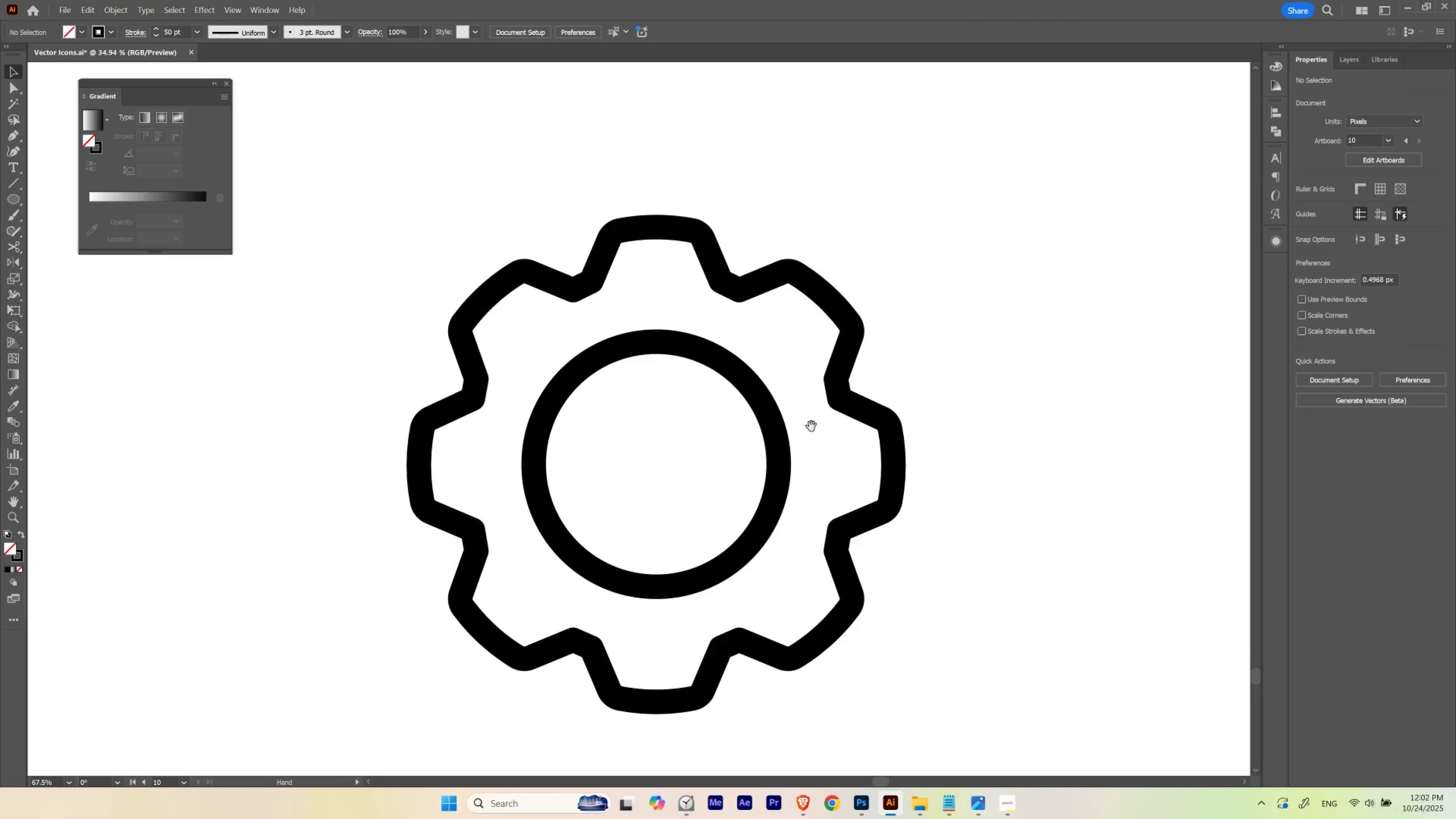 
left_click_drag(start_coordinate=[811, 426], to_coordinate=[795, 423])
 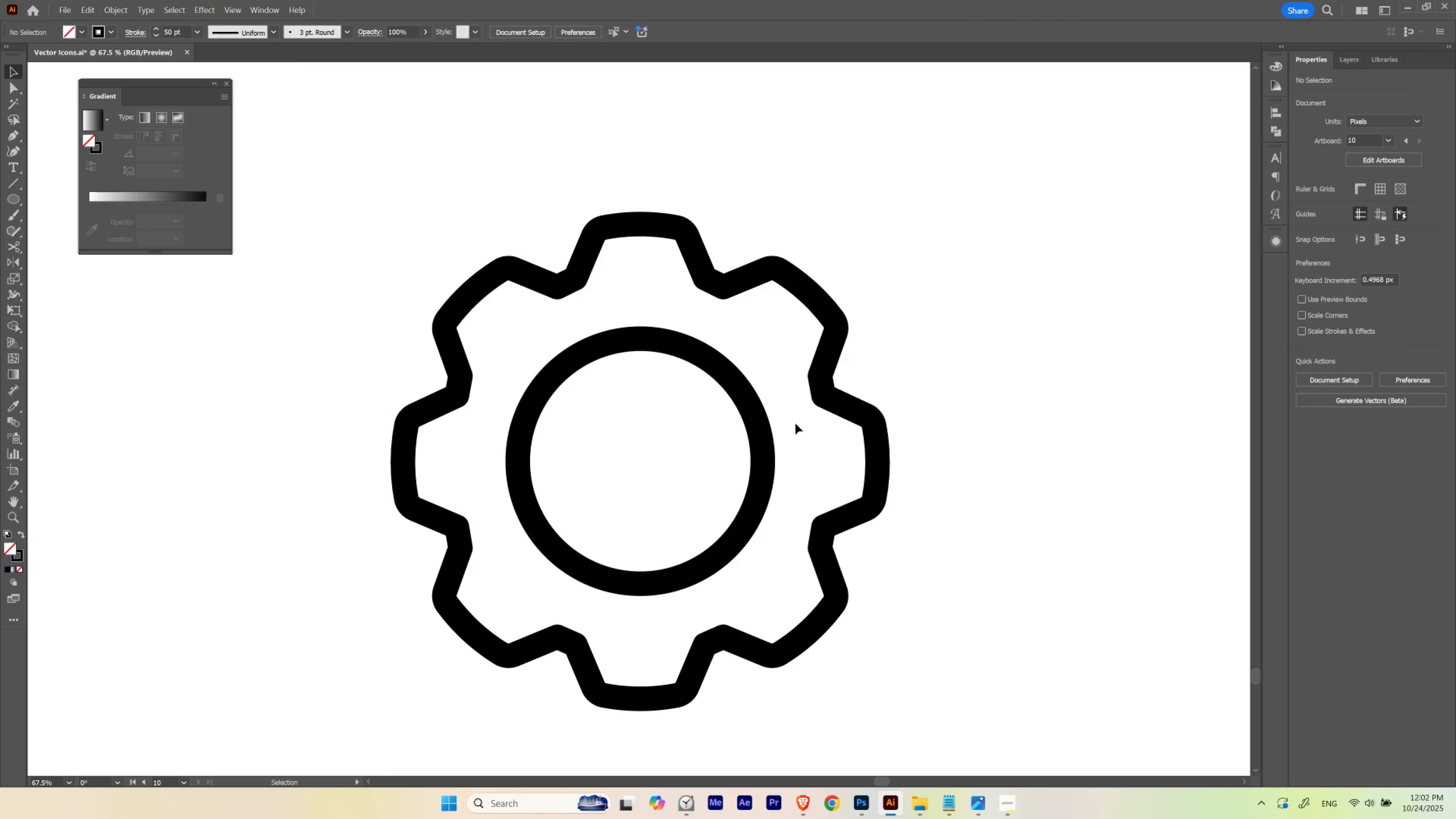 
key(V)
 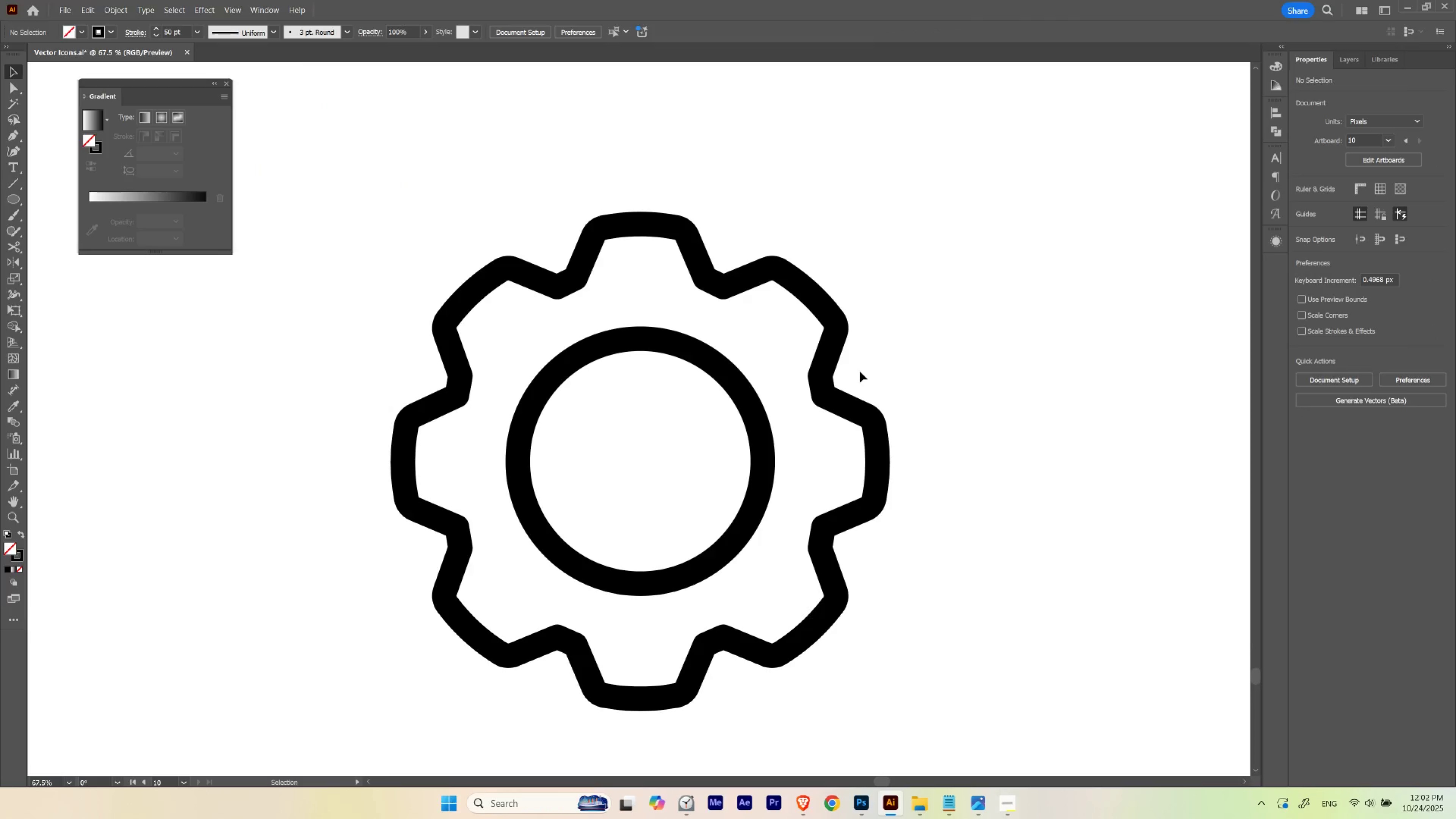 
left_click_drag(start_coordinate=[860, 371], to_coordinate=[830, 427])
 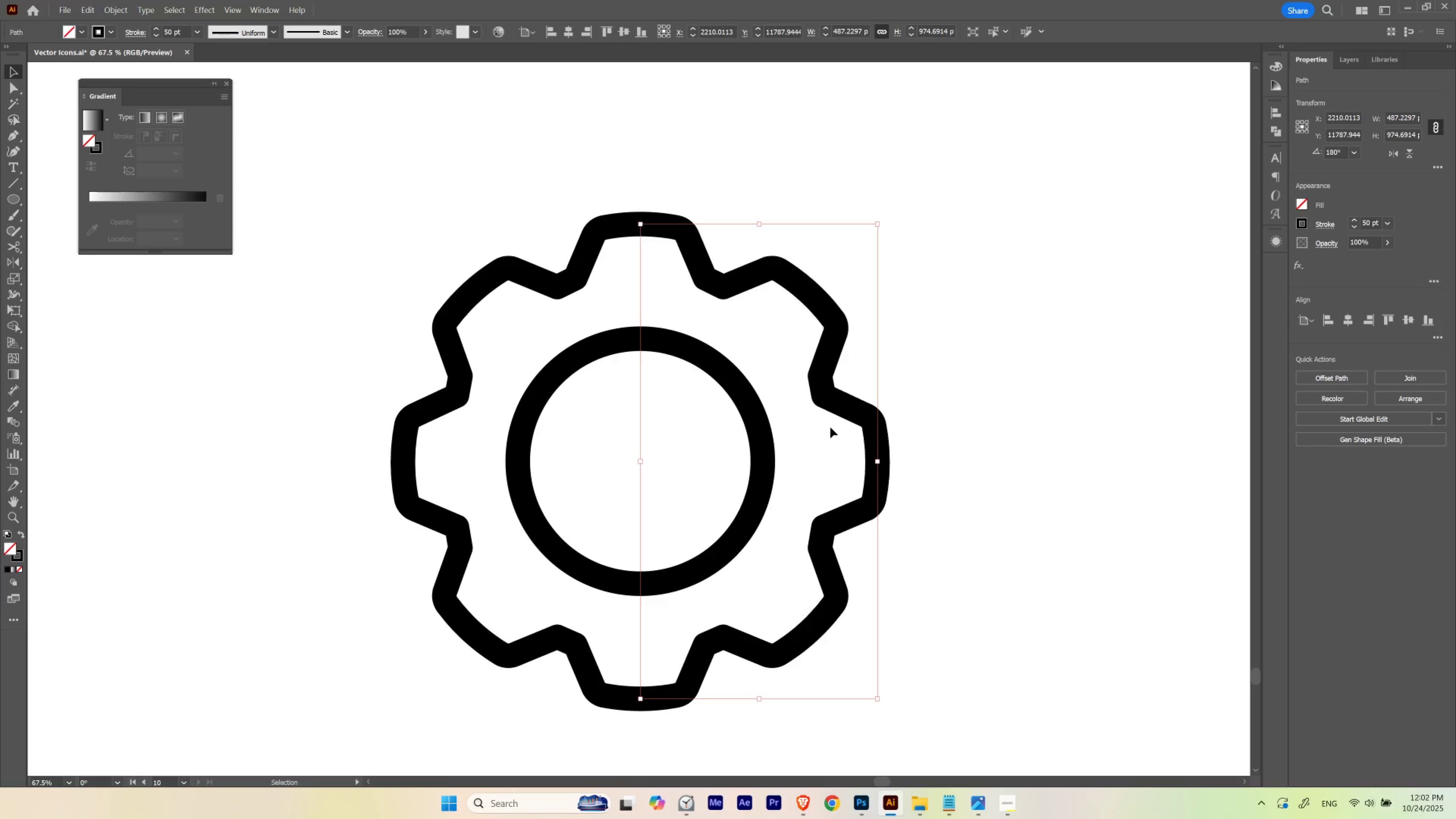 
key(Delete)
 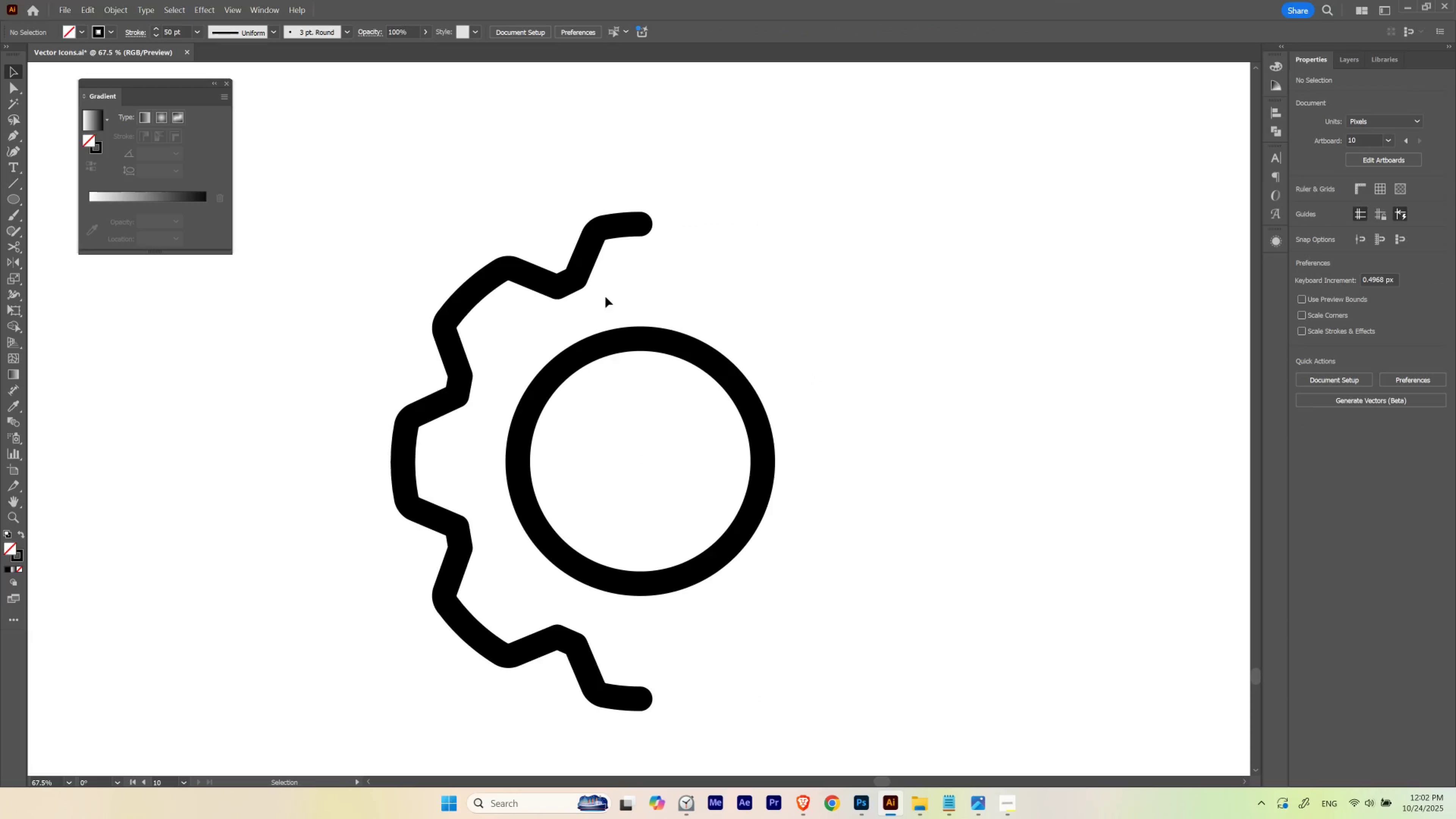 
key(A)
 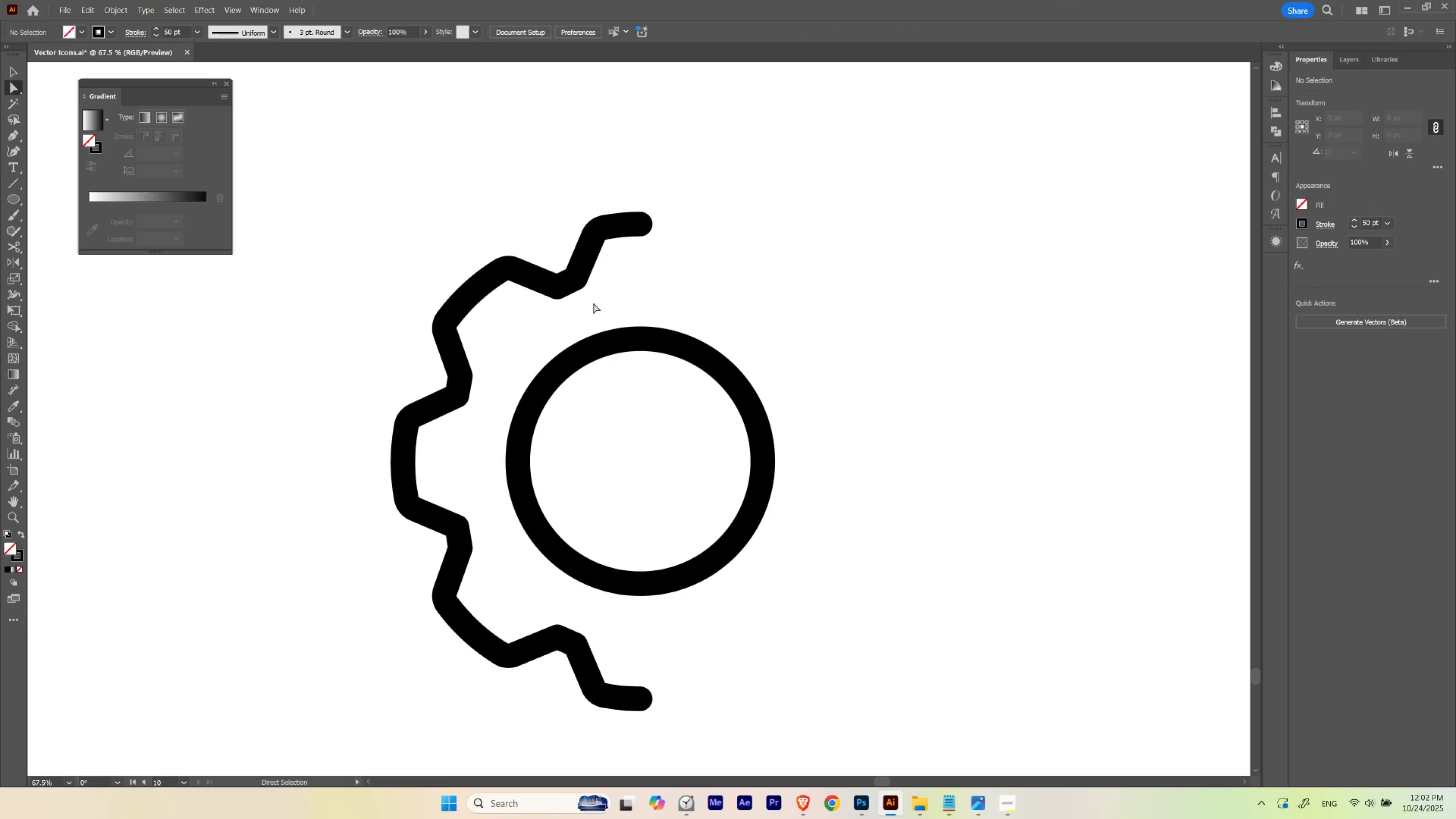 
left_click_drag(start_coordinate=[600, 301], to_coordinate=[542, 262])
 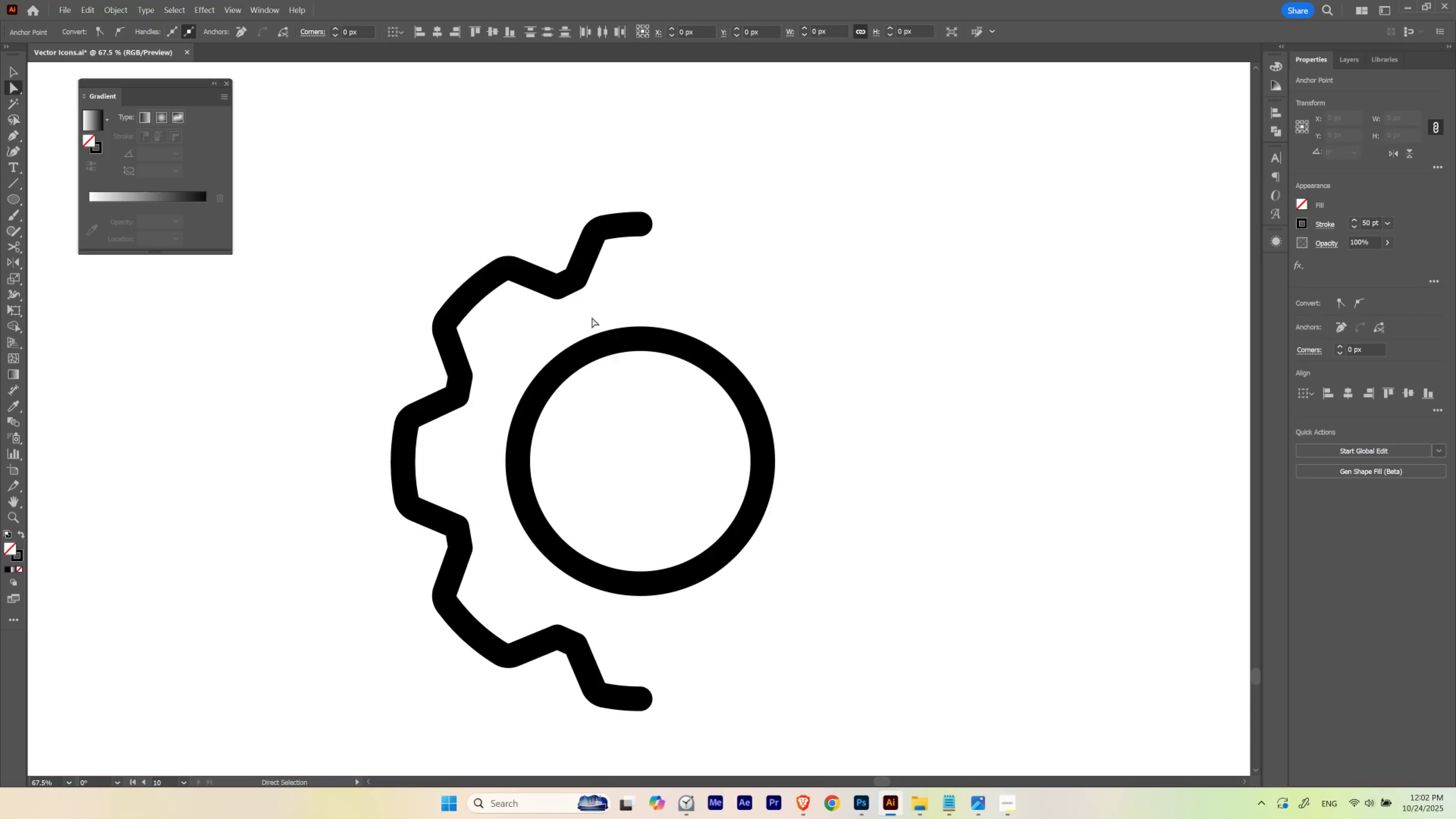 
key(Control+ControlLeft)
 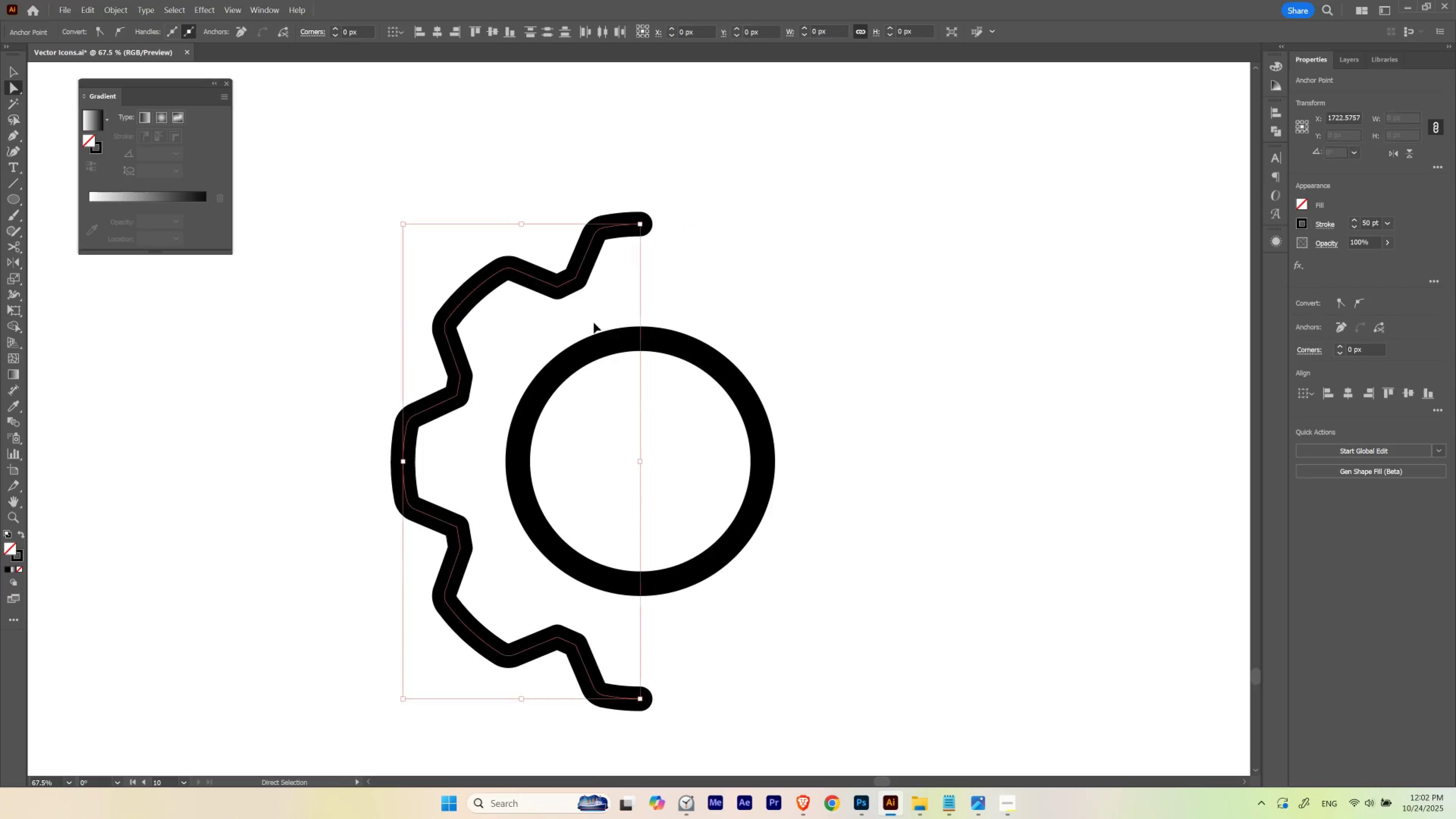 
key(Control+H)
 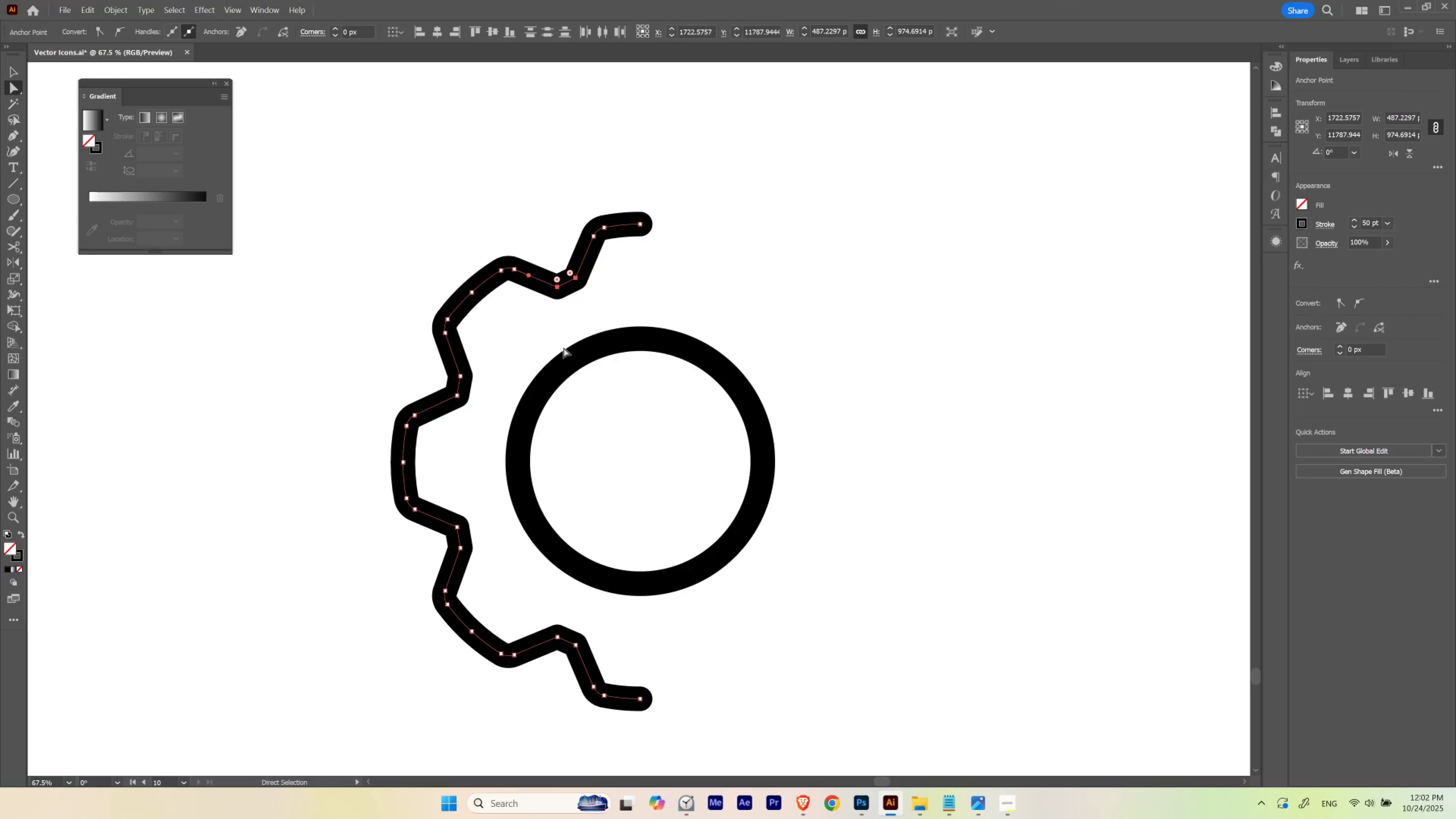 
hold_key(key=ShiftLeft, duration=1.53)
left_click_drag(start_coordinate=[479, 370], to_coordinate=[450, 407])
 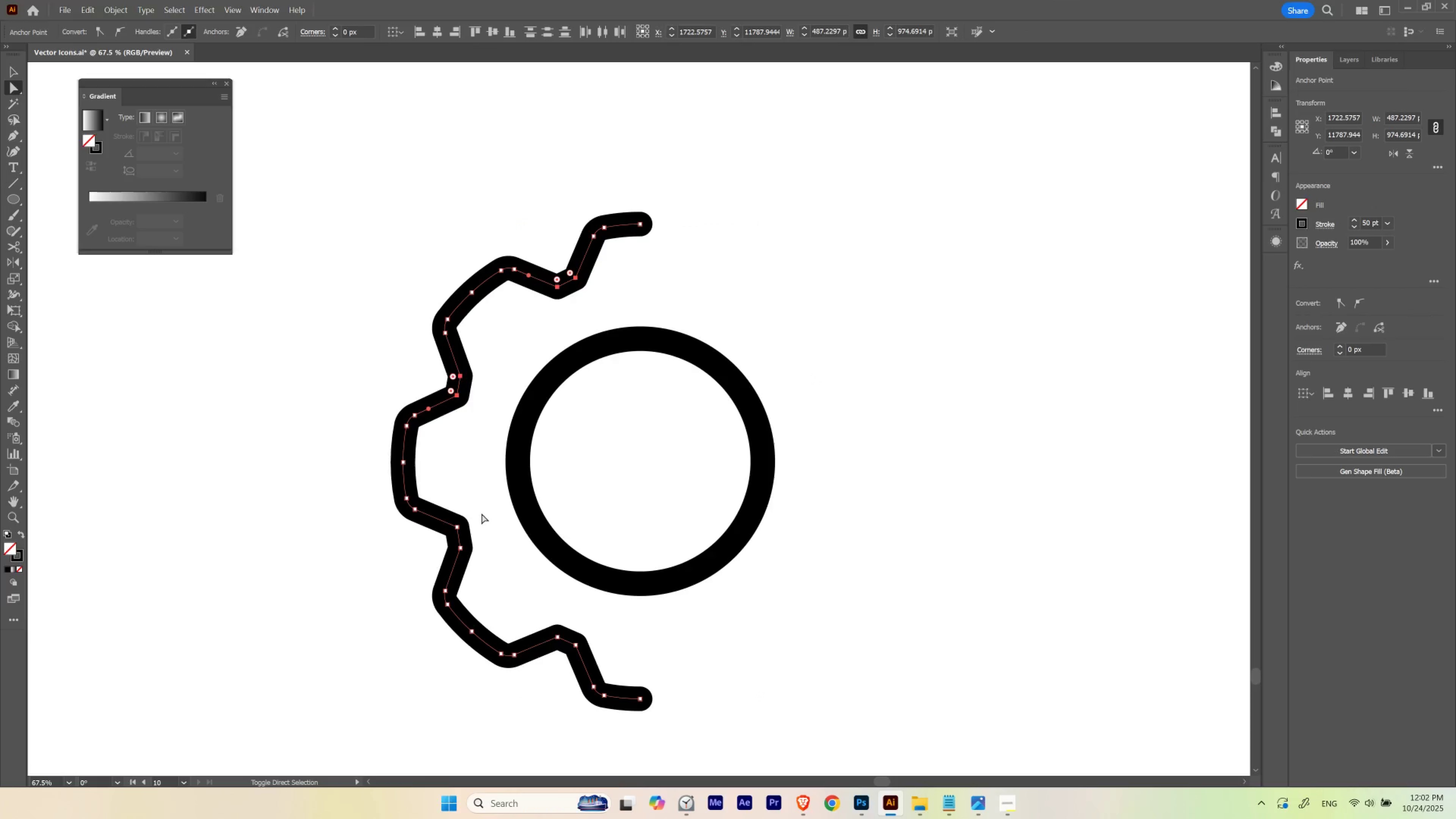 
hold_key(key=ShiftLeft, duration=1.52)
left_click_drag(start_coordinate=[480, 511], to_coordinate=[454, 559])
 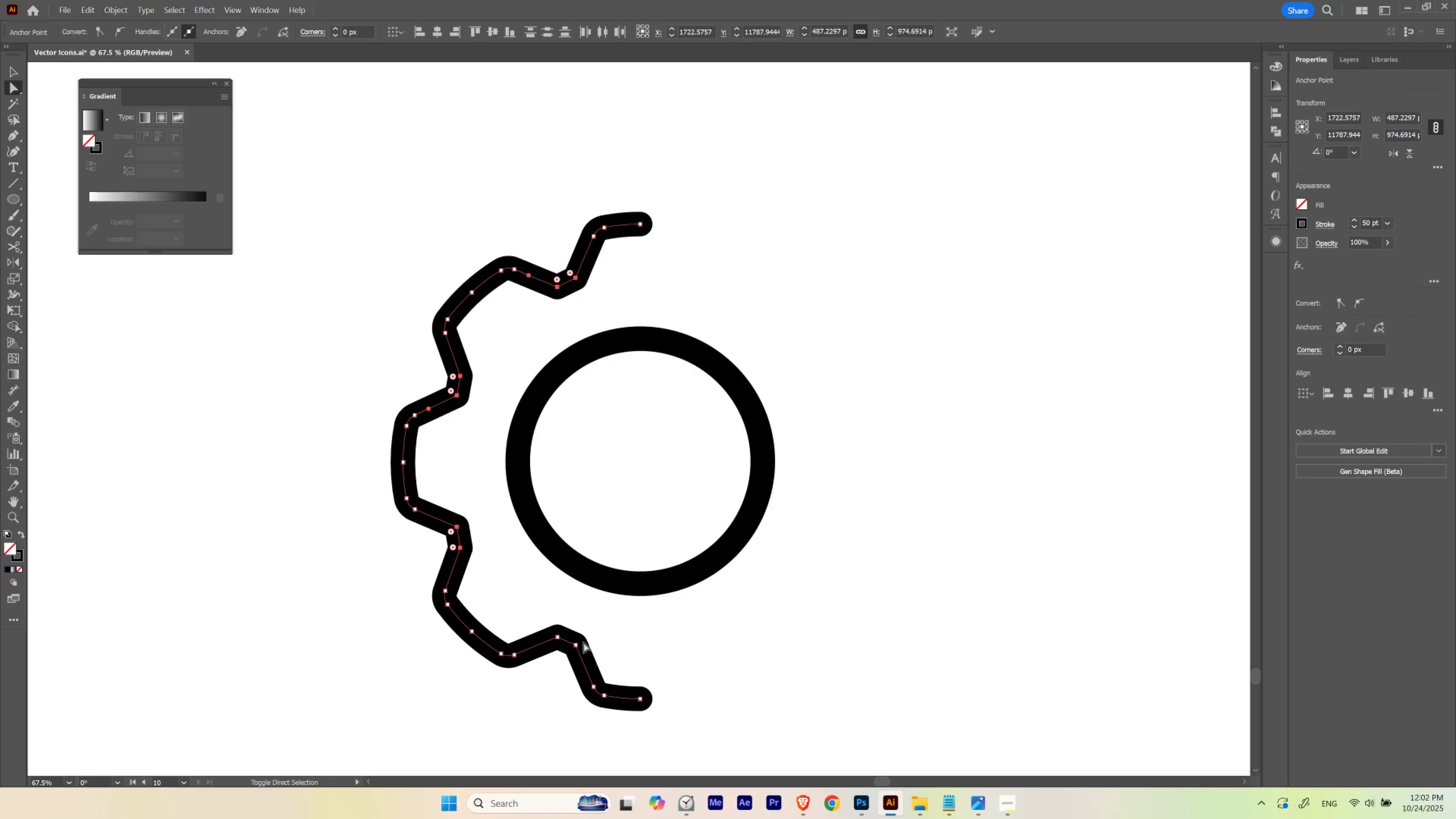 
hold_key(key=ShiftLeft, duration=1.36)
left_click_drag(start_coordinate=[541, 607], to_coordinate=[590, 651])
 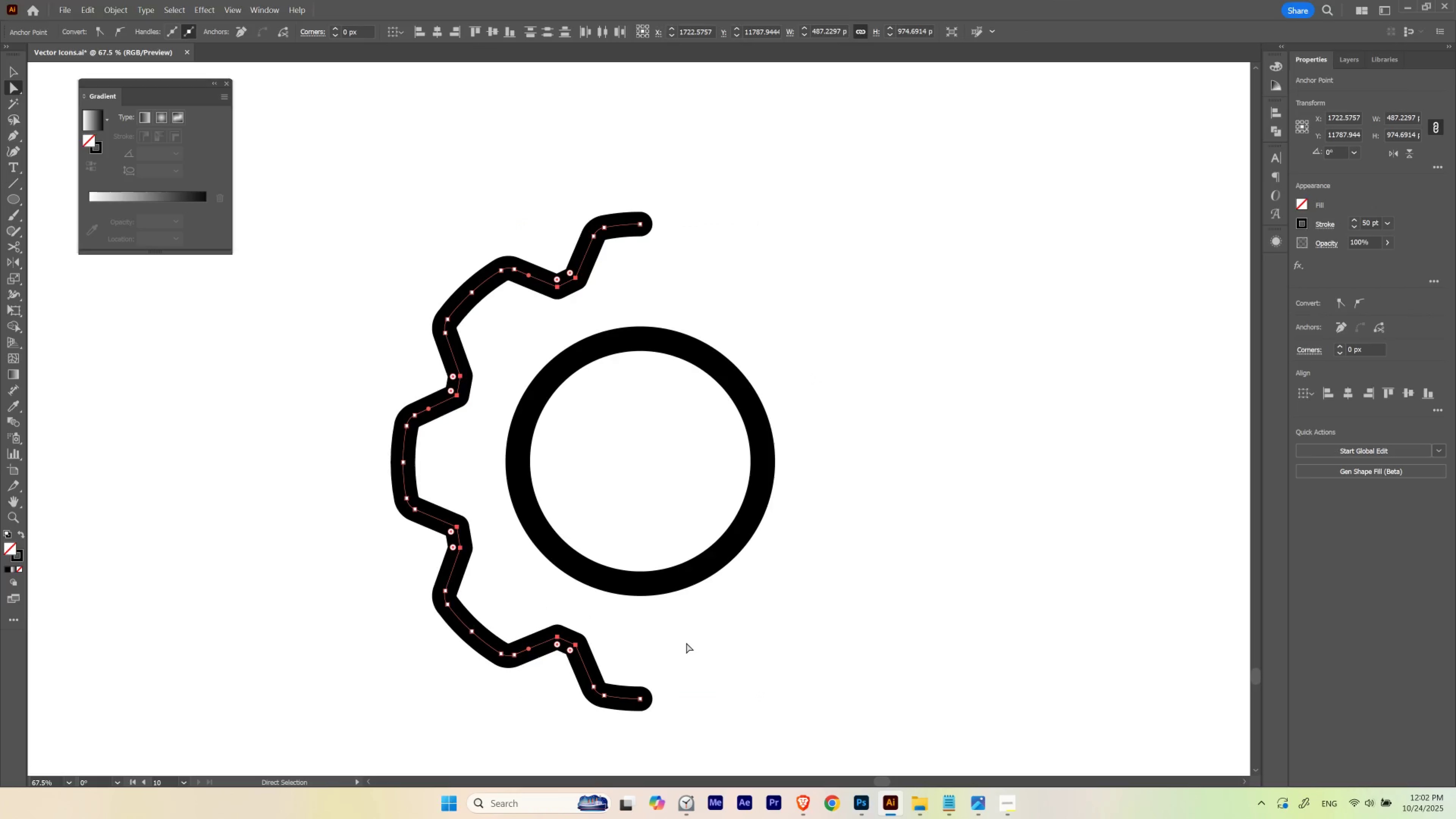 
key(Control+ControlLeft)
 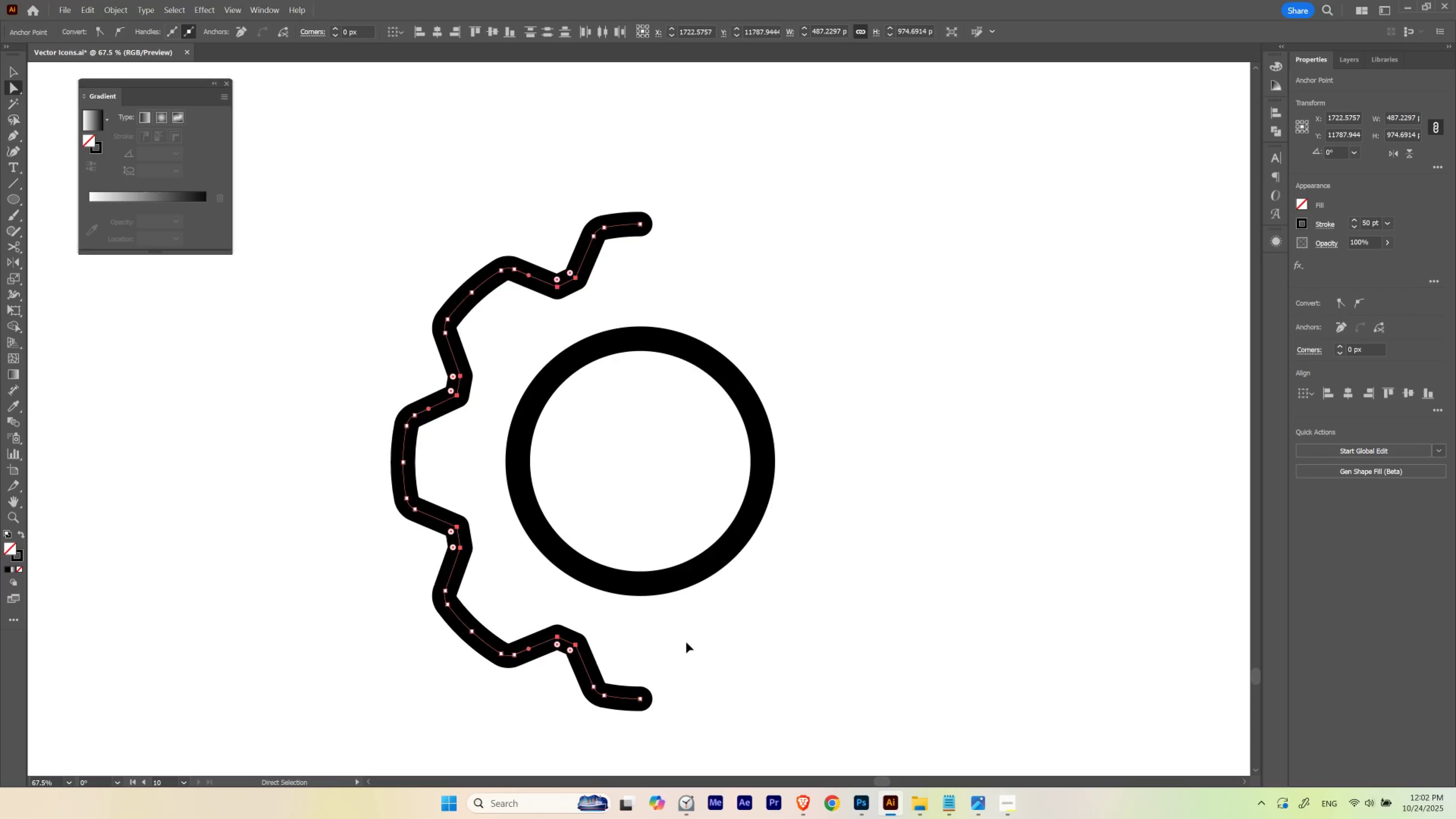 
key(Control+H)
 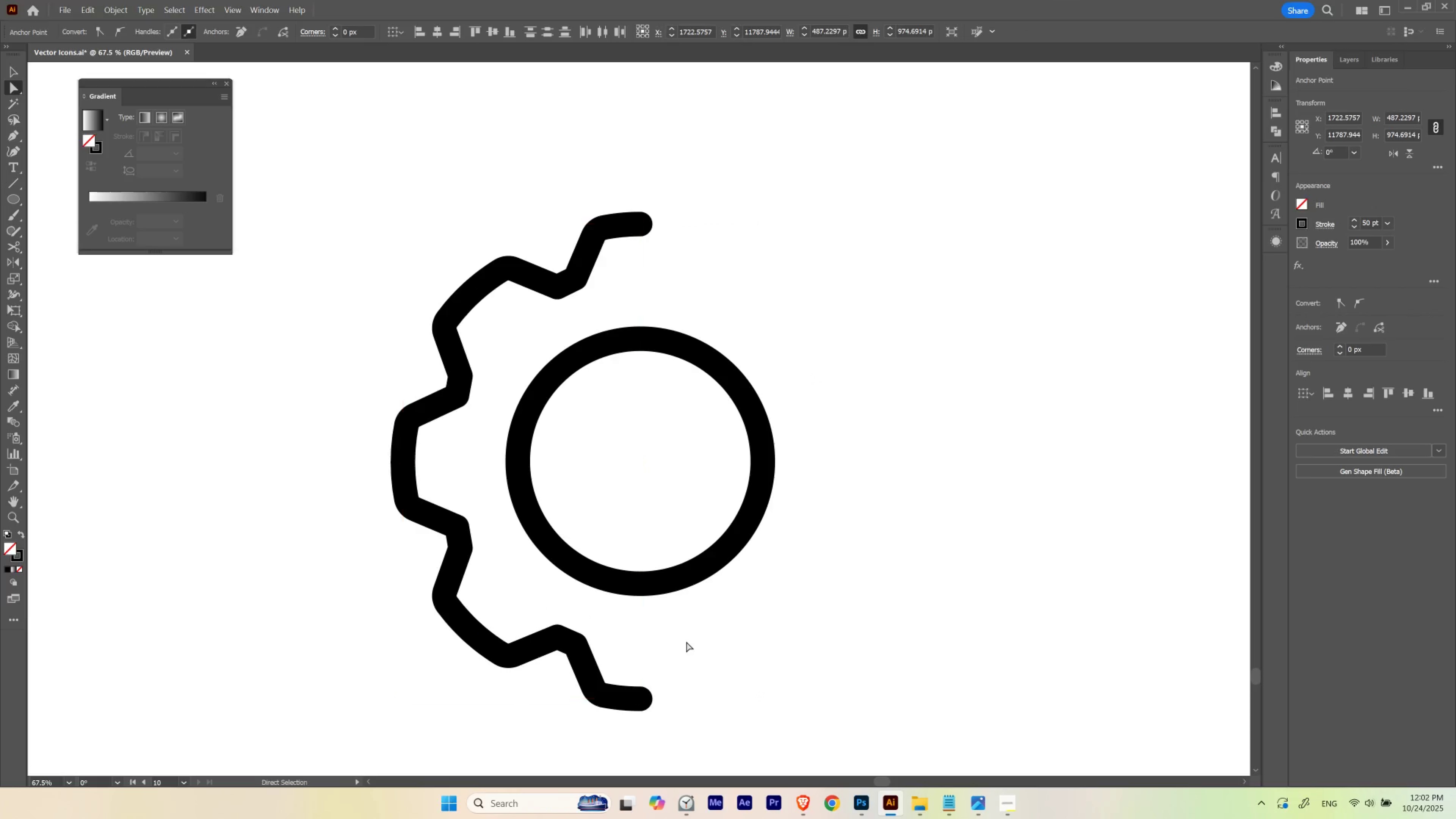 
hold_key(key=ControlLeft, duration=0.57)
 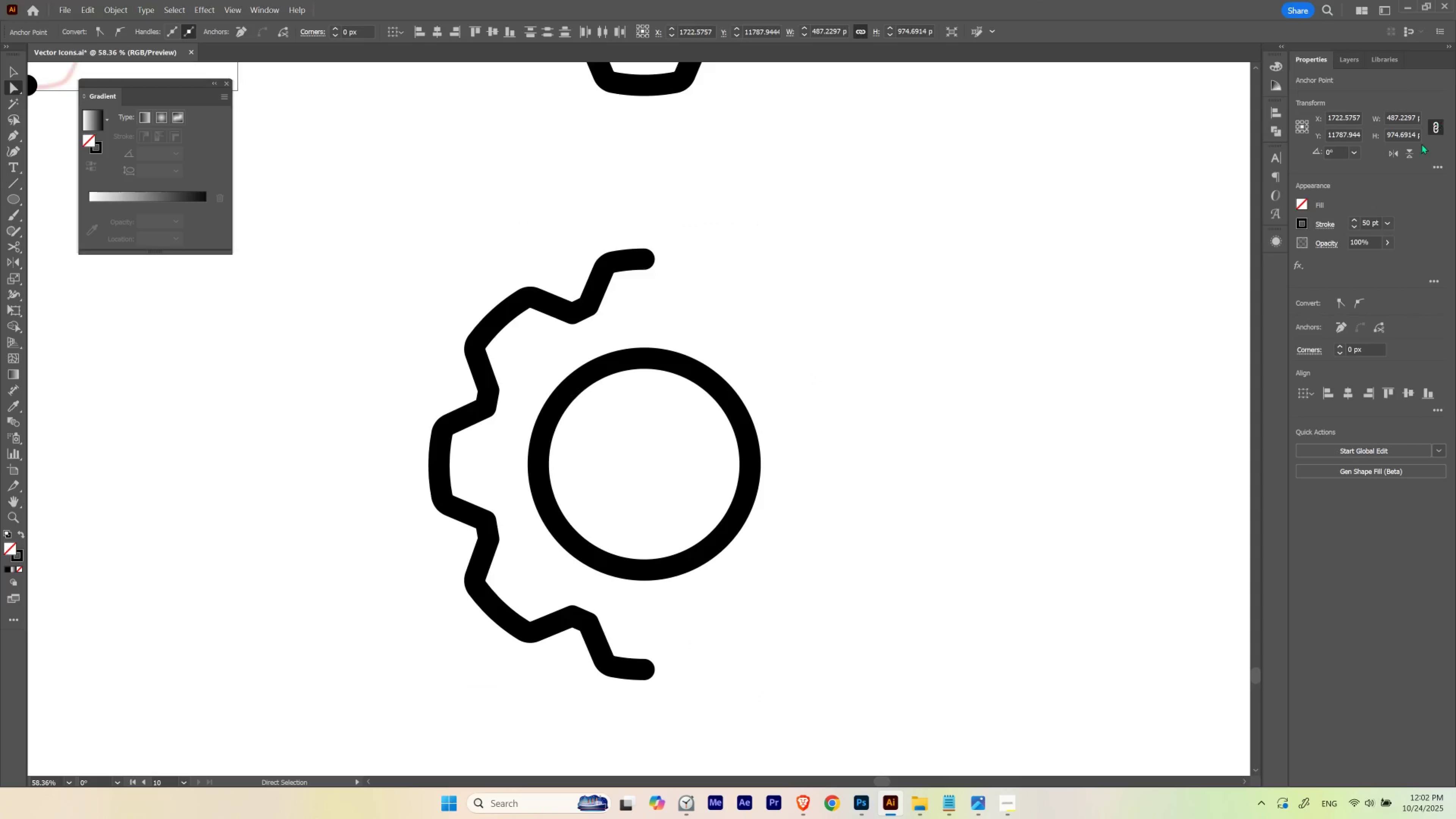 
hold_key(key=Space, duration=0.54)
 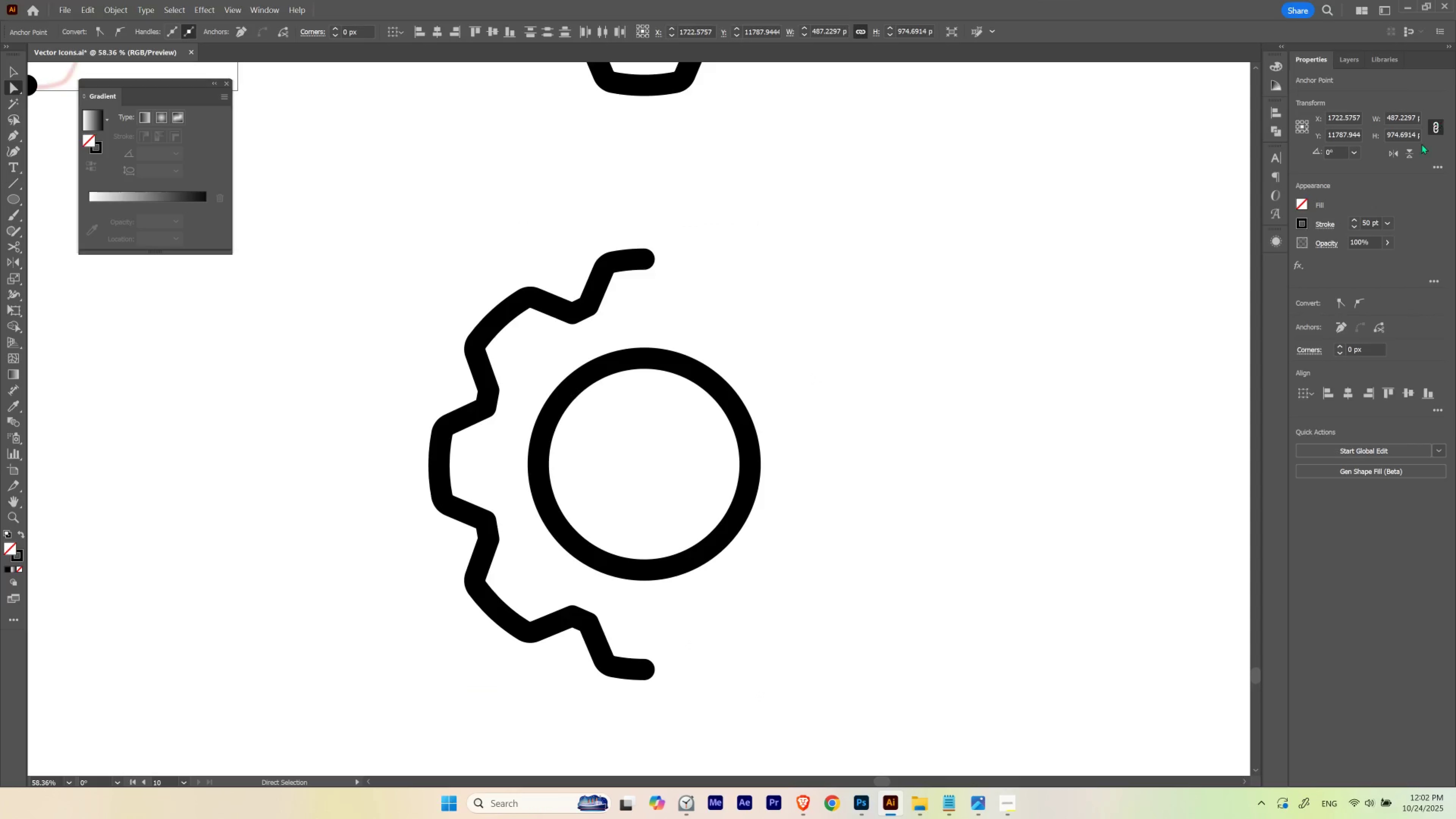 
left_click_drag(start_coordinate=[669, 482], to_coordinate=[653, 499])
 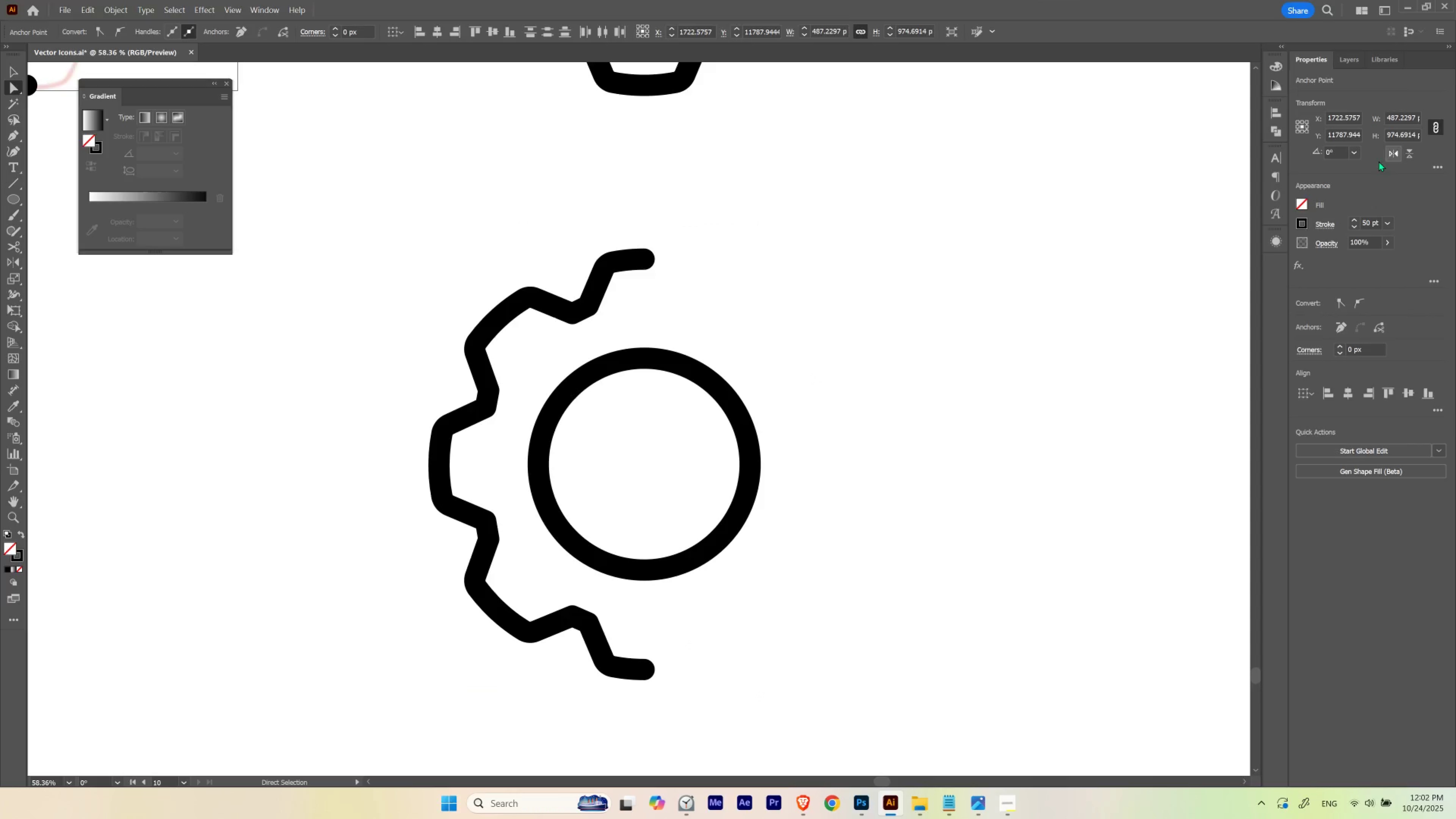 
hold_key(key=ShiftLeft, duration=1.22)
scroll: coordinate [1341, 155], scroll_direction: up, amount: 2.0
 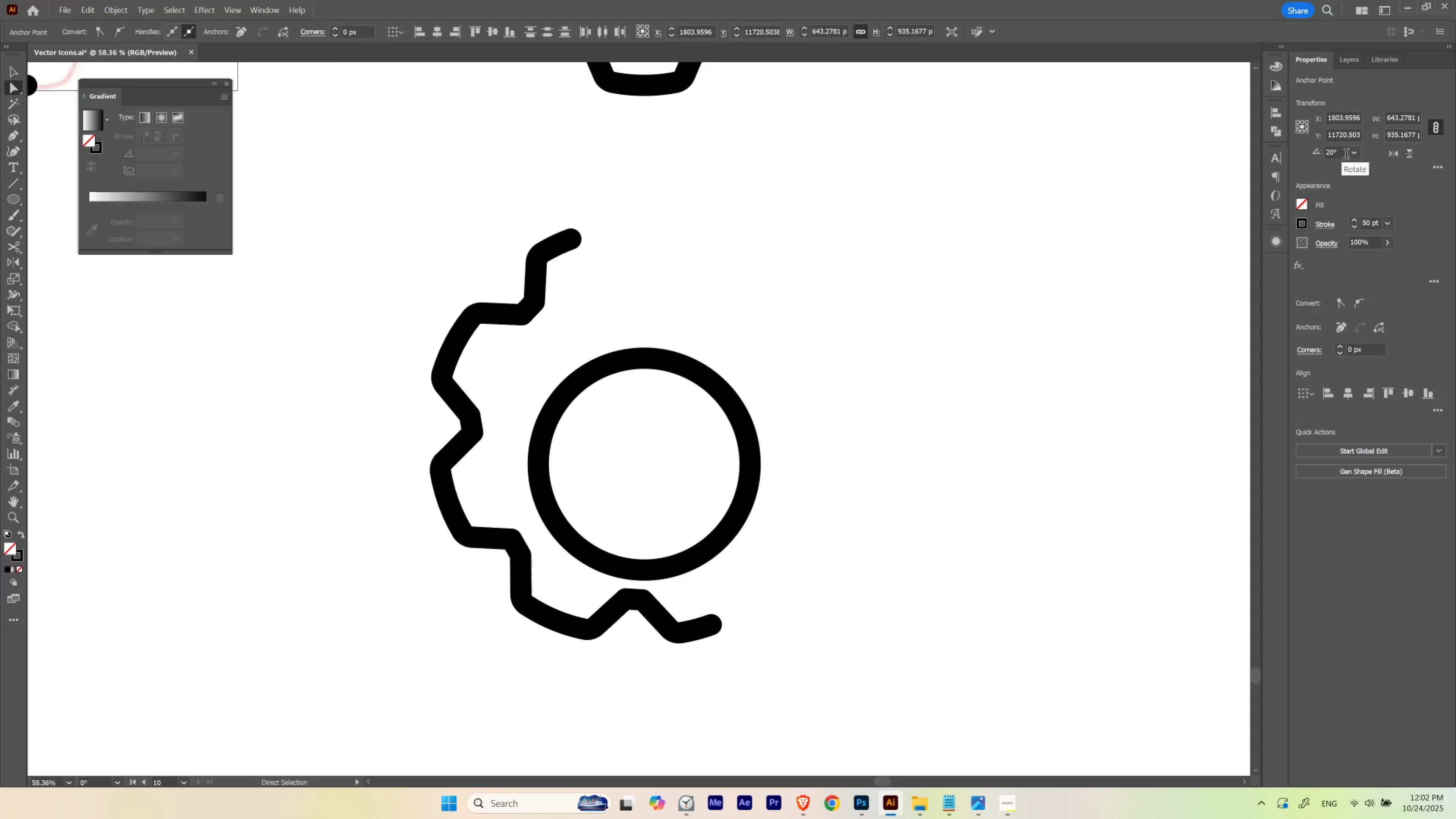 
left_click([1353, 153])
 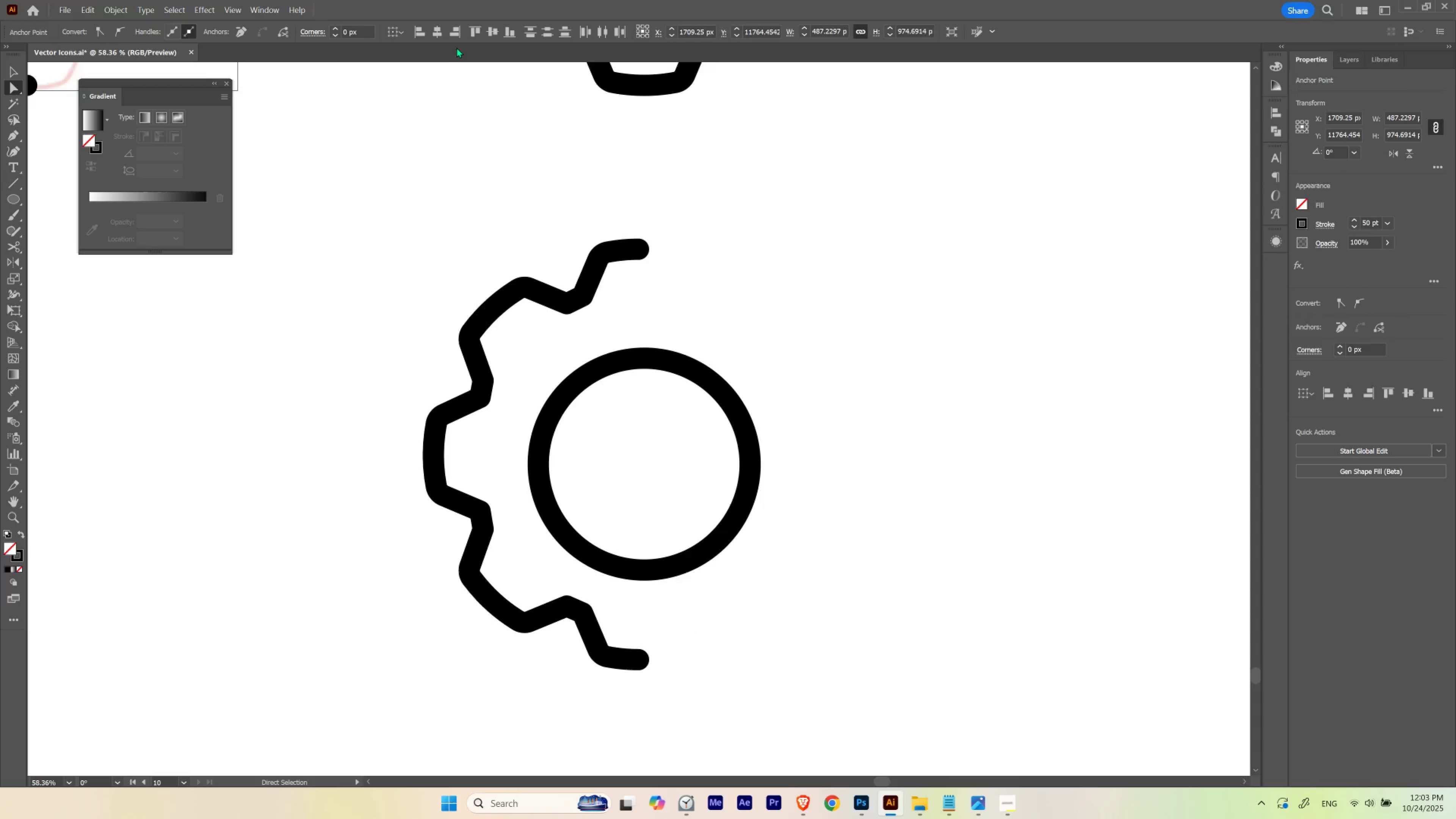 
hold_key(key=ShiftLeft, duration=1.52)
scroll: coordinate [353, 29], scroll_direction: up, amount: 6.0
 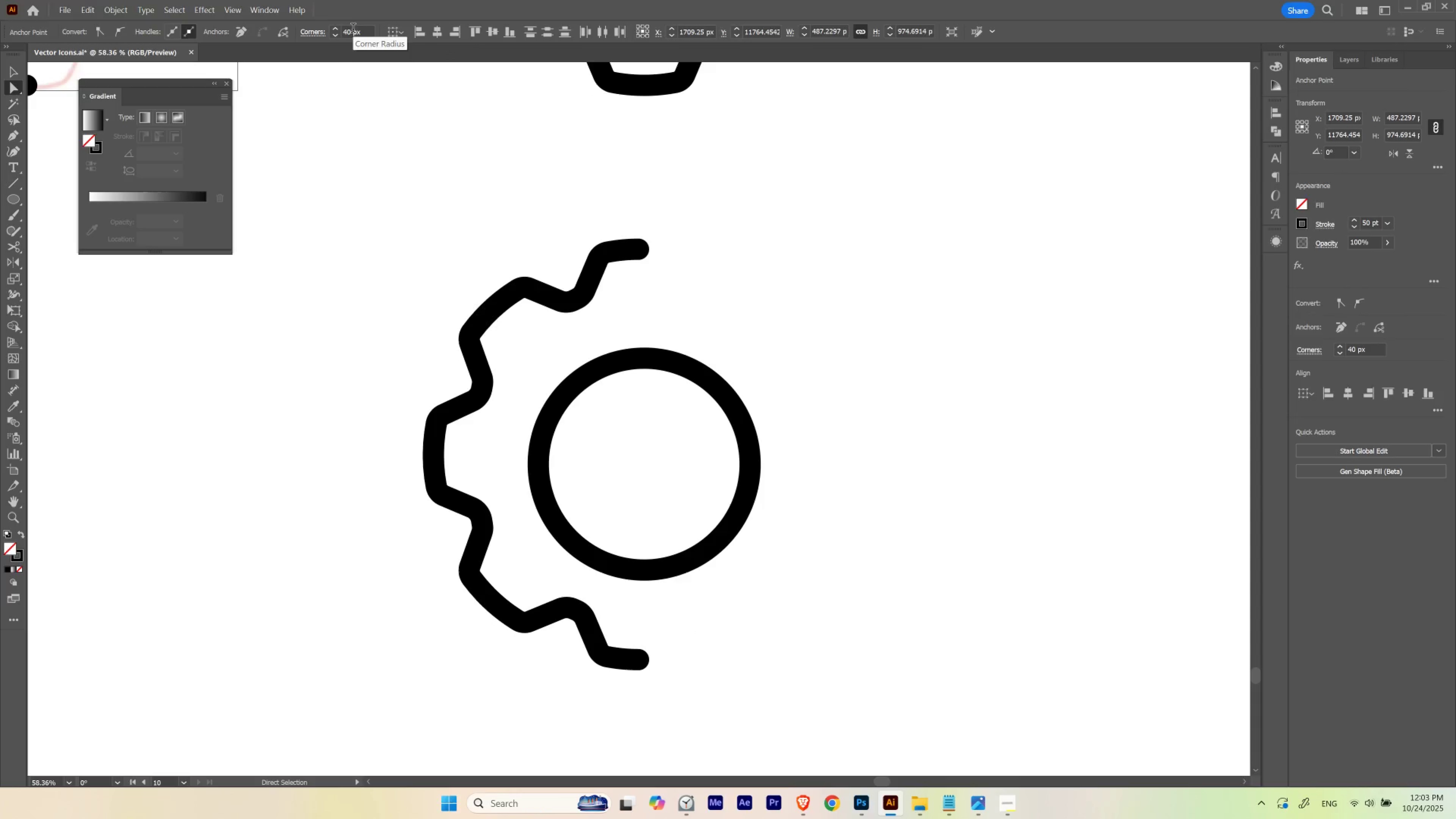 
hold_key(key=ShiftLeft, duration=1.53)
 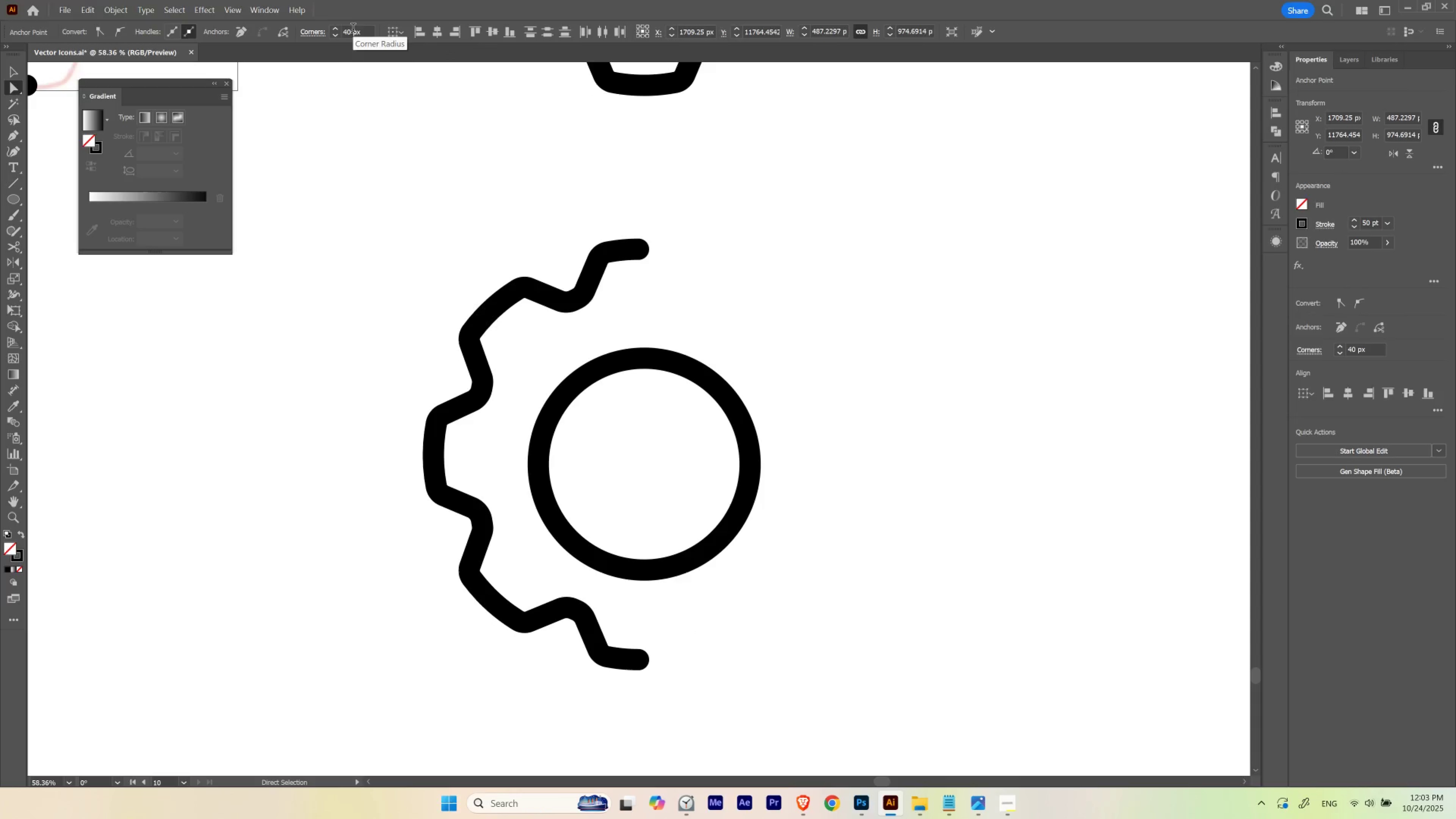 
hold_key(key=ShiftLeft, duration=1.51)
scroll: coordinate [353, 29], scroll_direction: down, amount: 1.0
 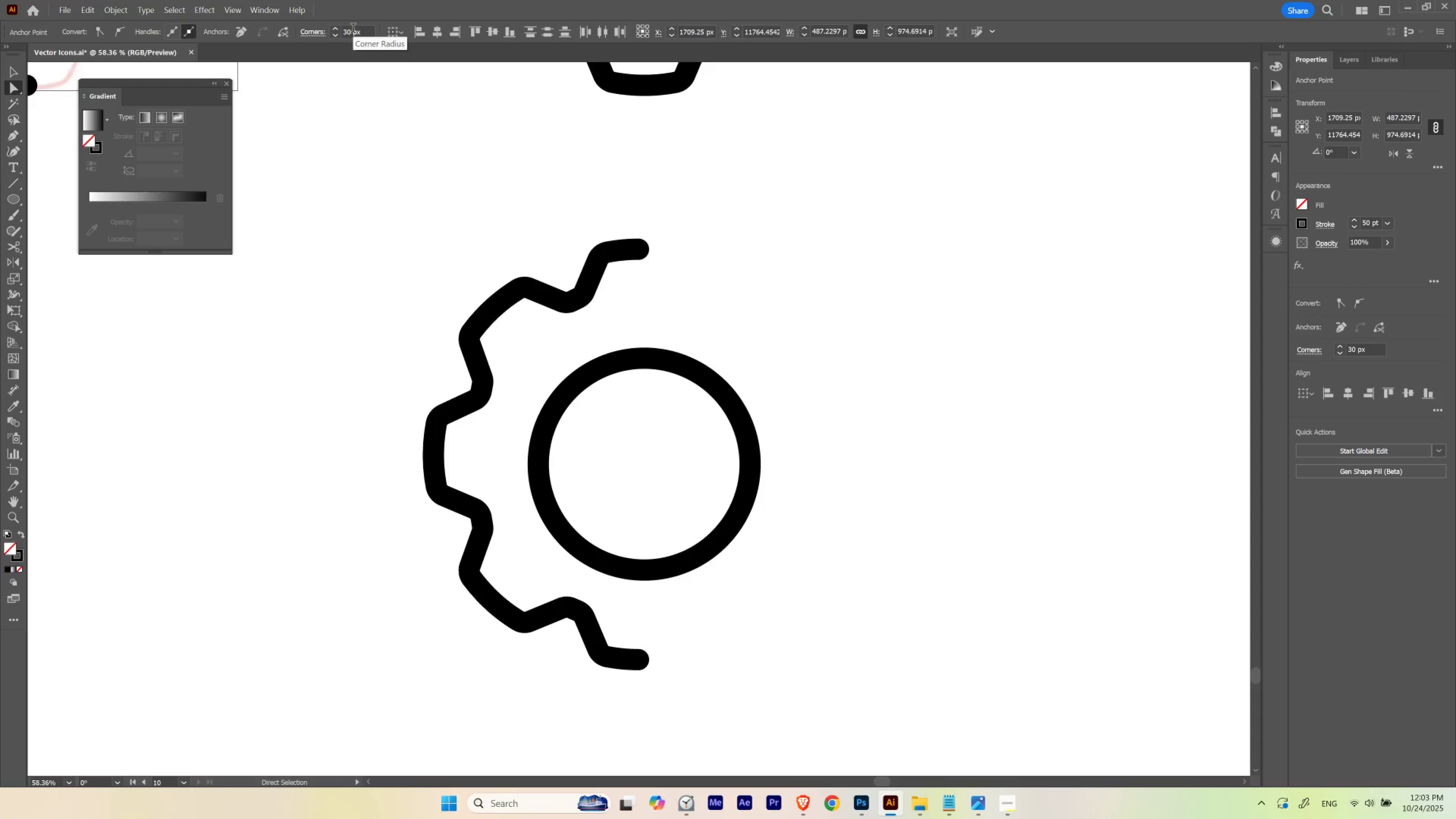 
hold_key(key=ShiftLeft, duration=1.53)
scroll: coordinate [353, 29], scroll_direction: none, amount: 0.0
 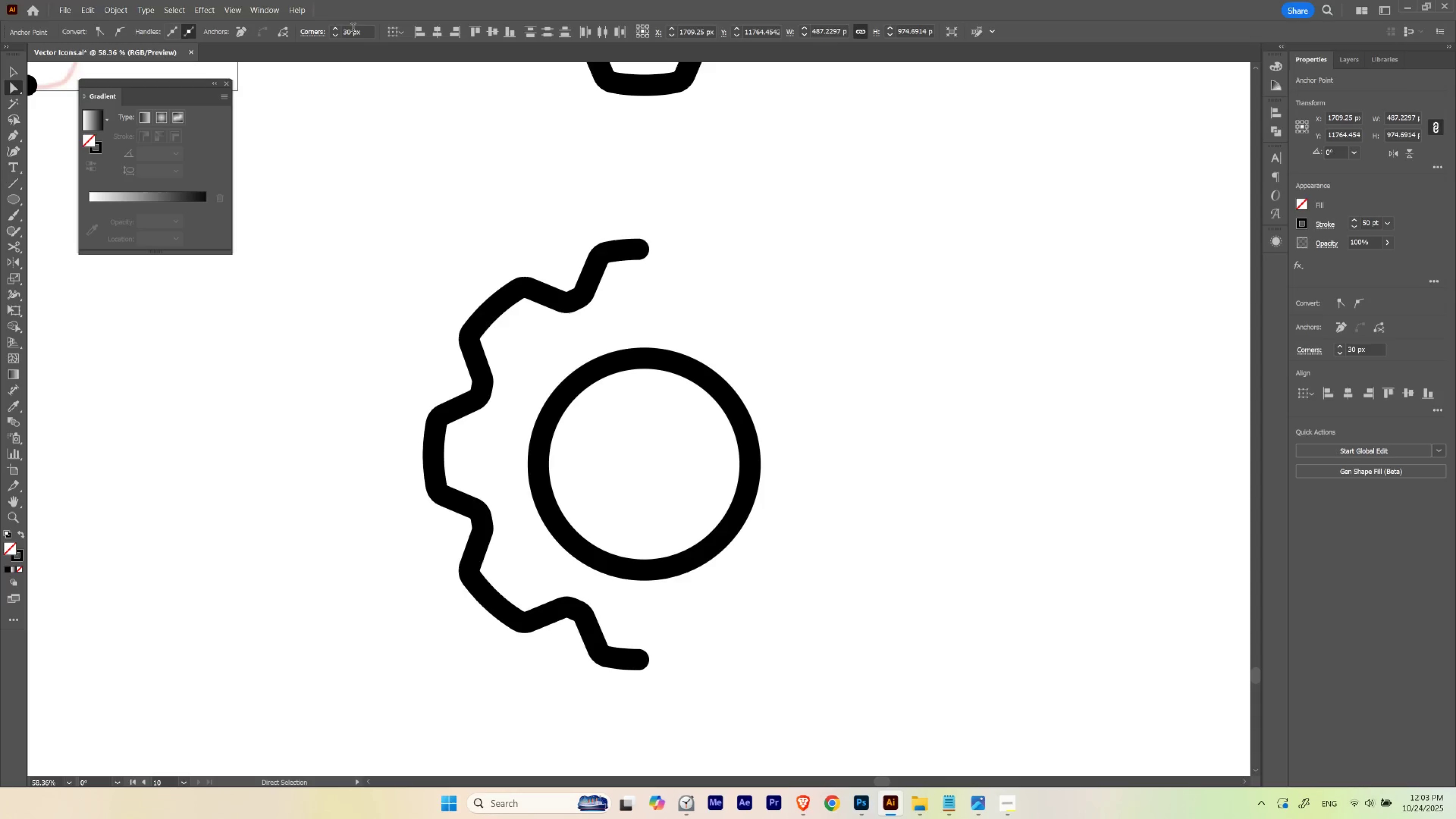 
hold_key(key=ShiftLeft, duration=1.51)
 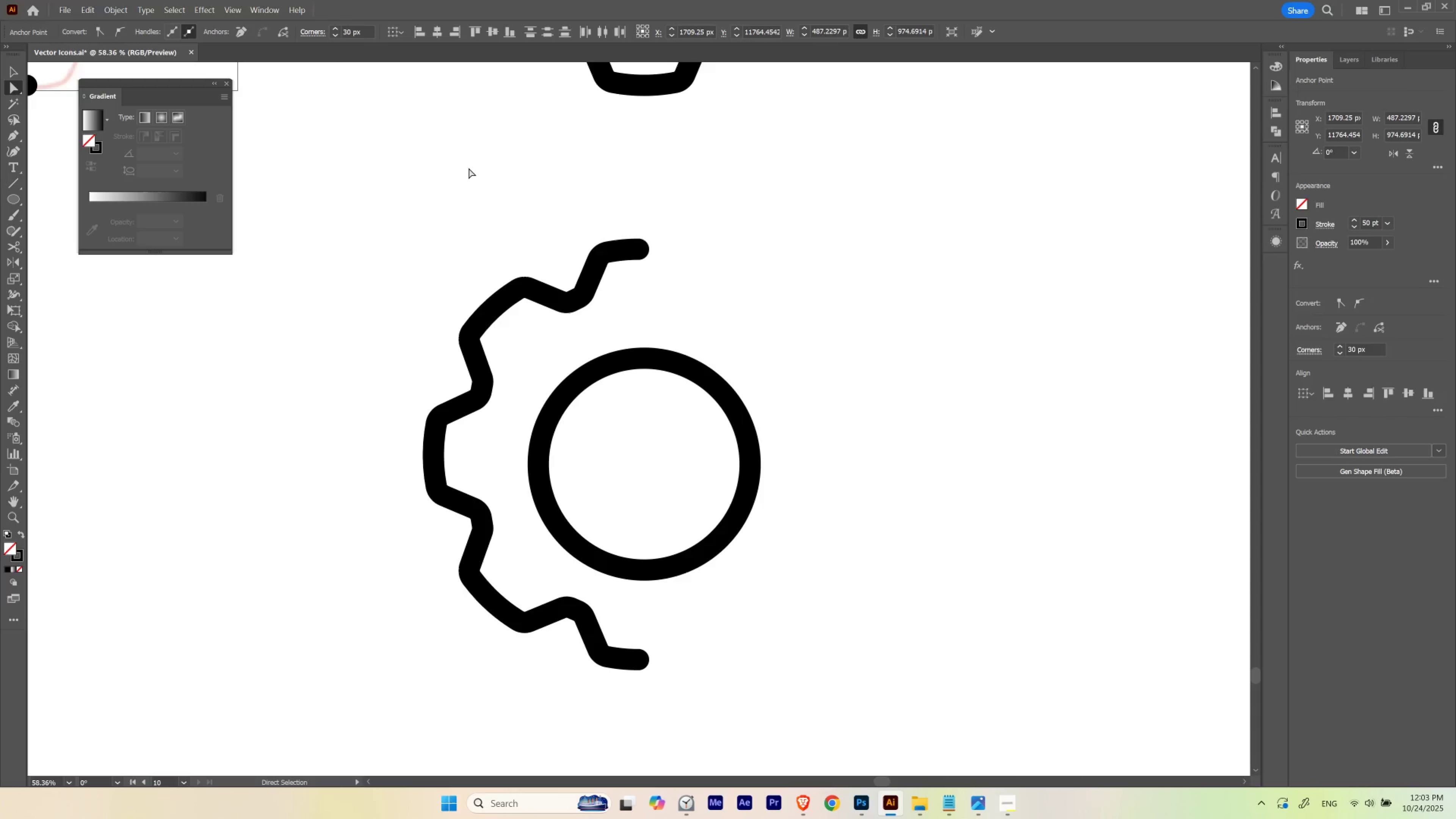 
hold_key(key=ShiftLeft, duration=0.35)
 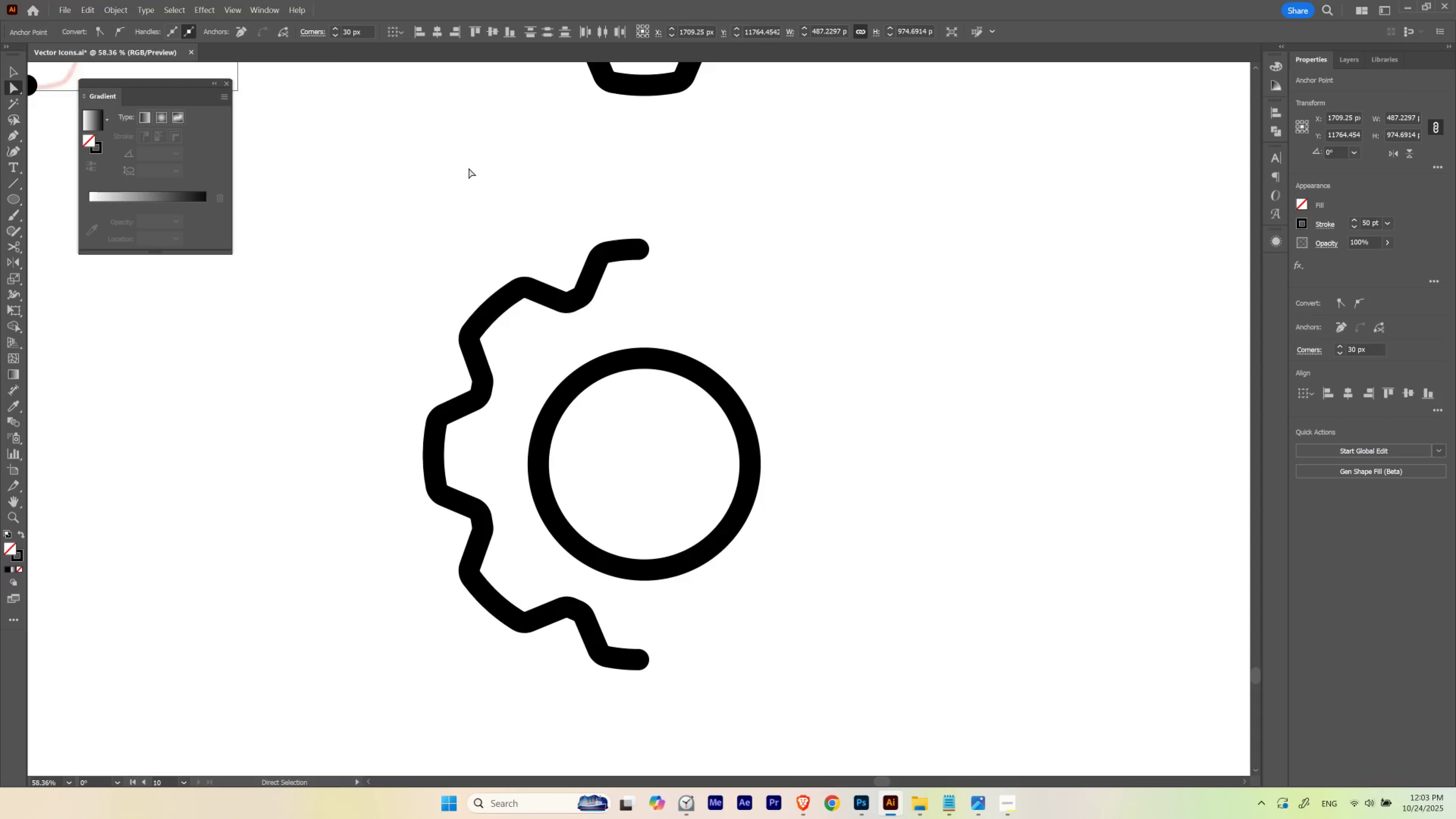 
left_click([469, 168])
 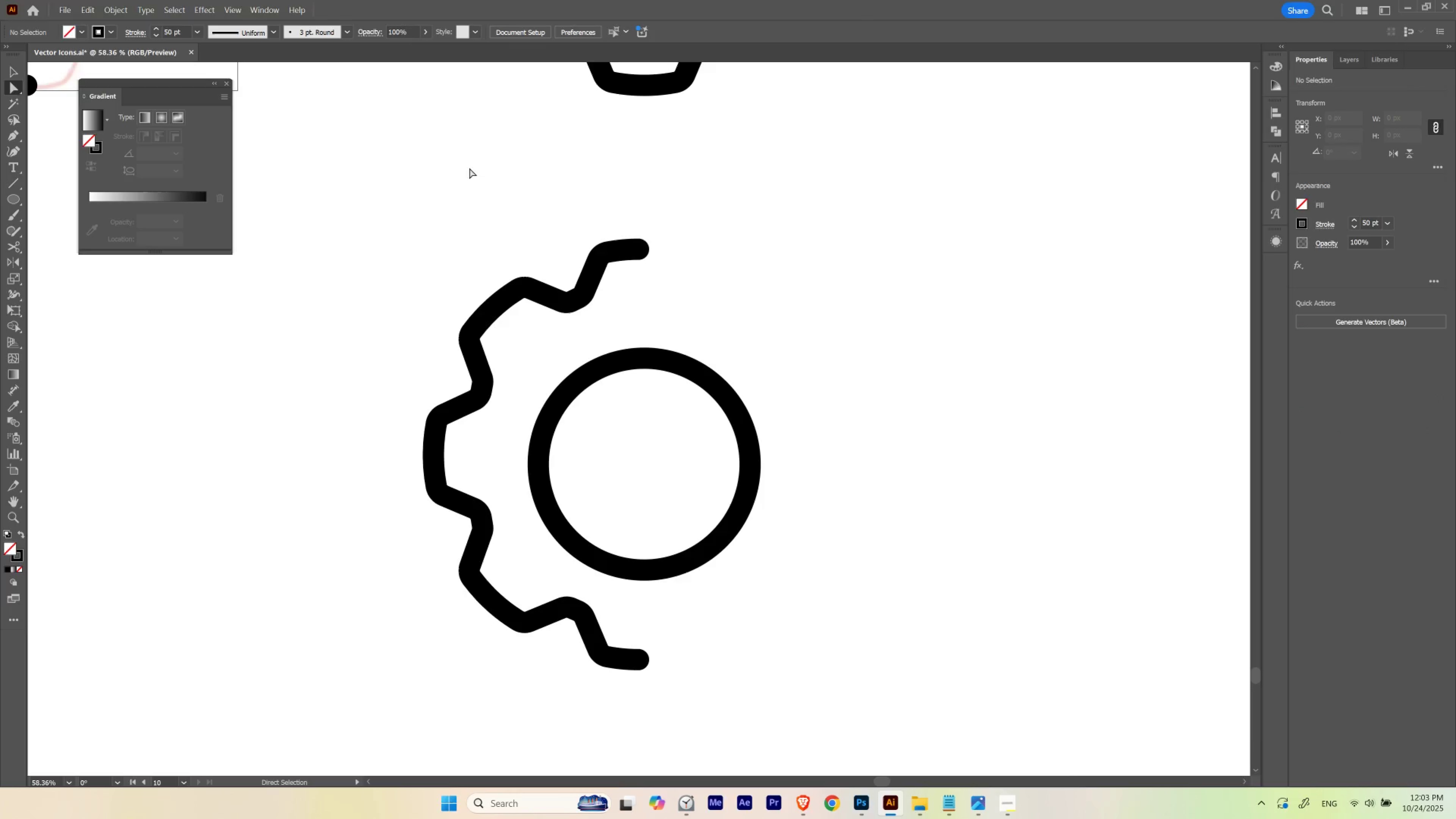 
key(V)
 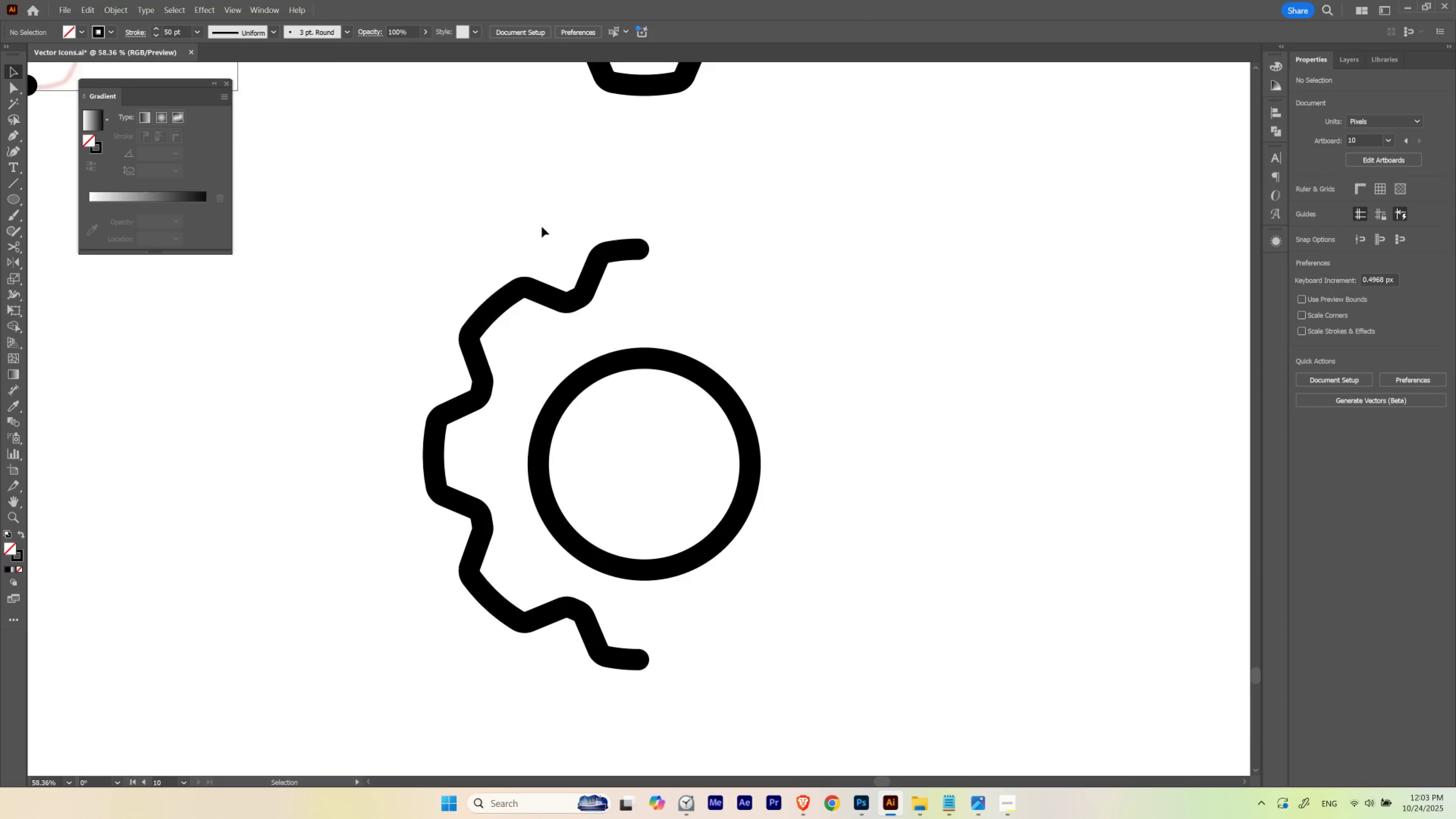 
left_click_drag(start_coordinate=[541, 224], to_coordinate=[578, 292])
 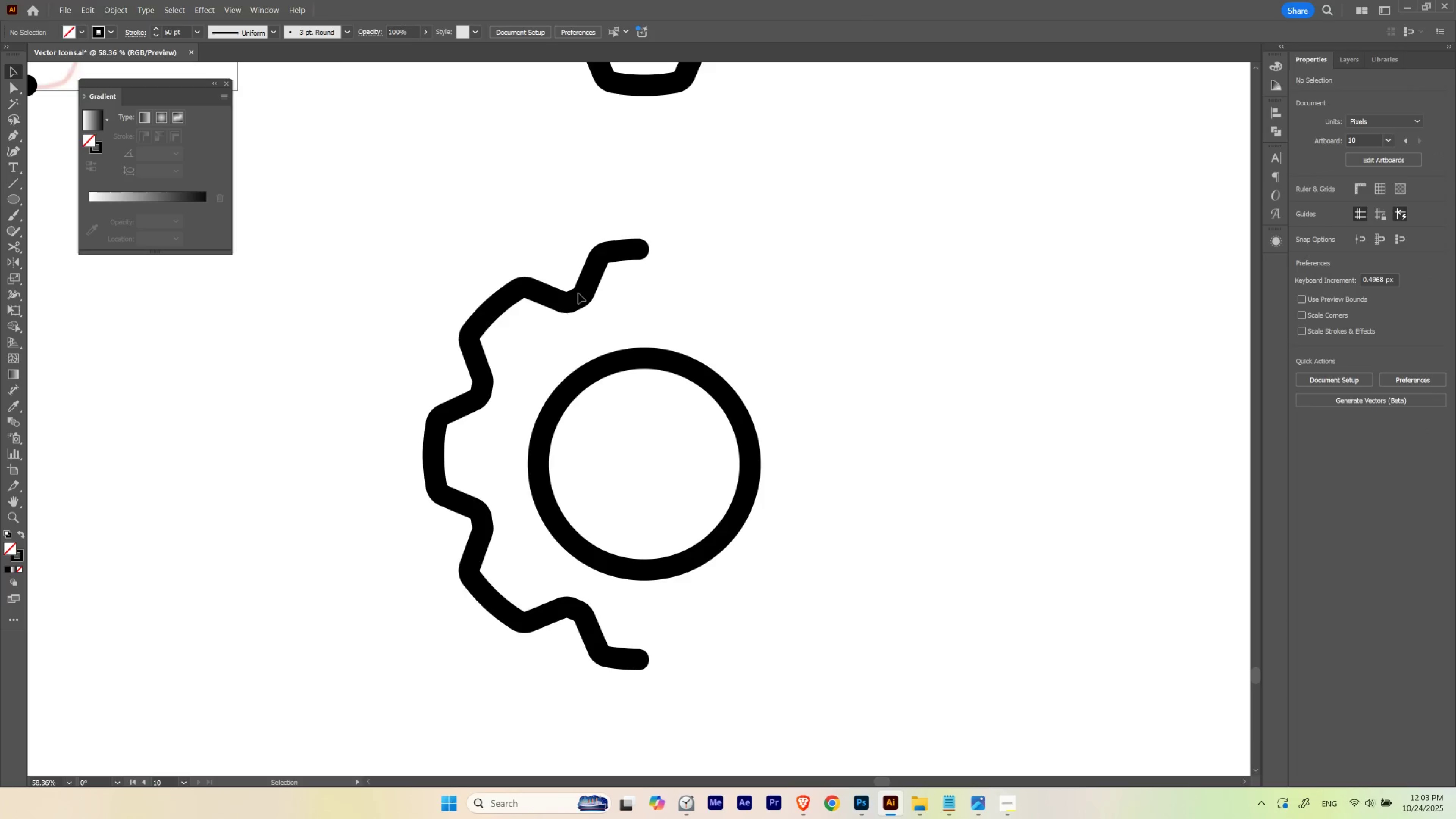 
left_click_drag(start_coordinate=[569, 264], to_coordinate=[513, 321])
 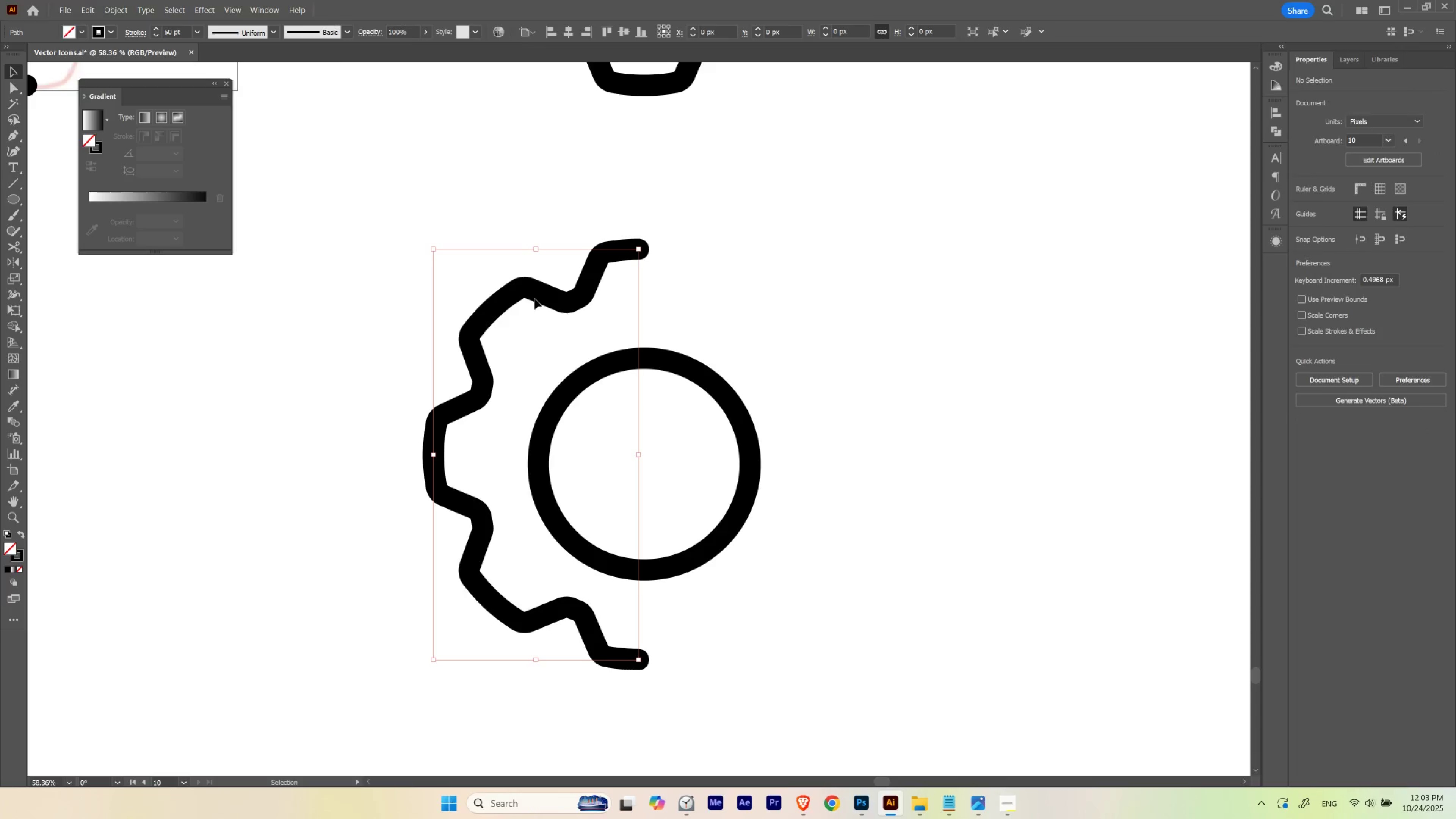 
hold_key(key=AltLeft, duration=1.66)
left_click_drag(start_coordinate=[541, 293], to_coordinate=[923, 308])
 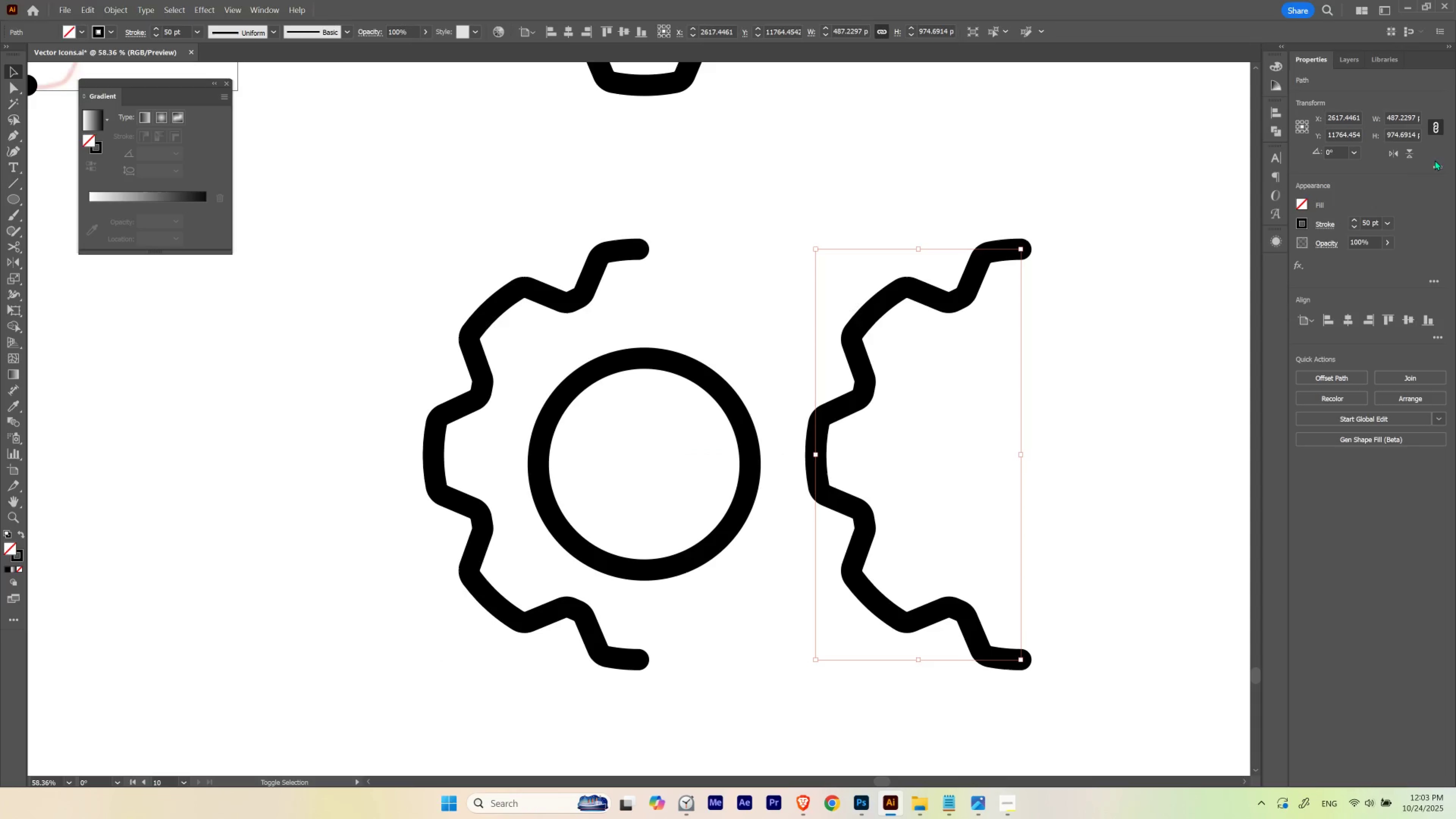 
hold_key(key=ShiftLeft, duration=0.85)
 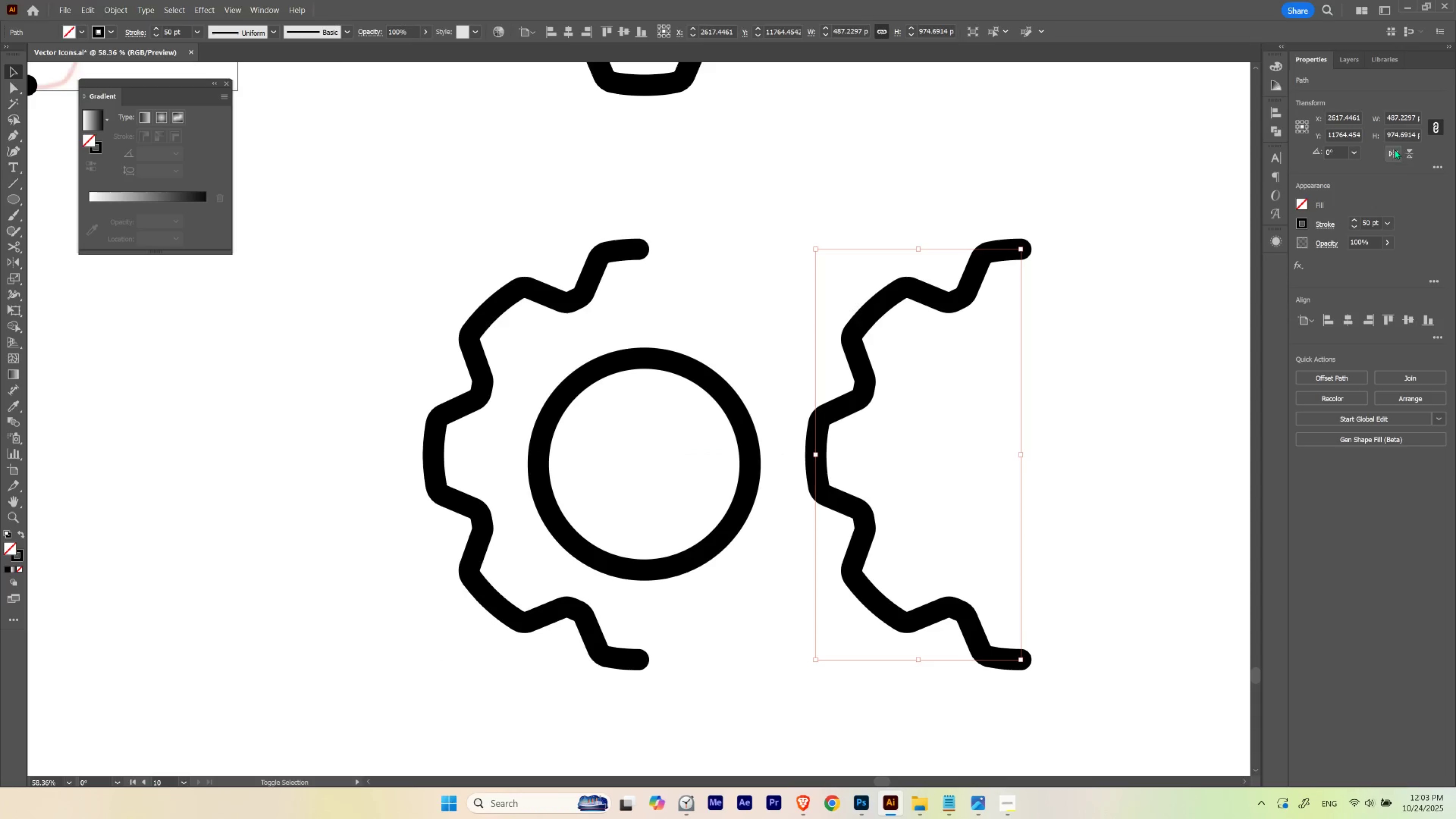 
left_click([1393, 148])
 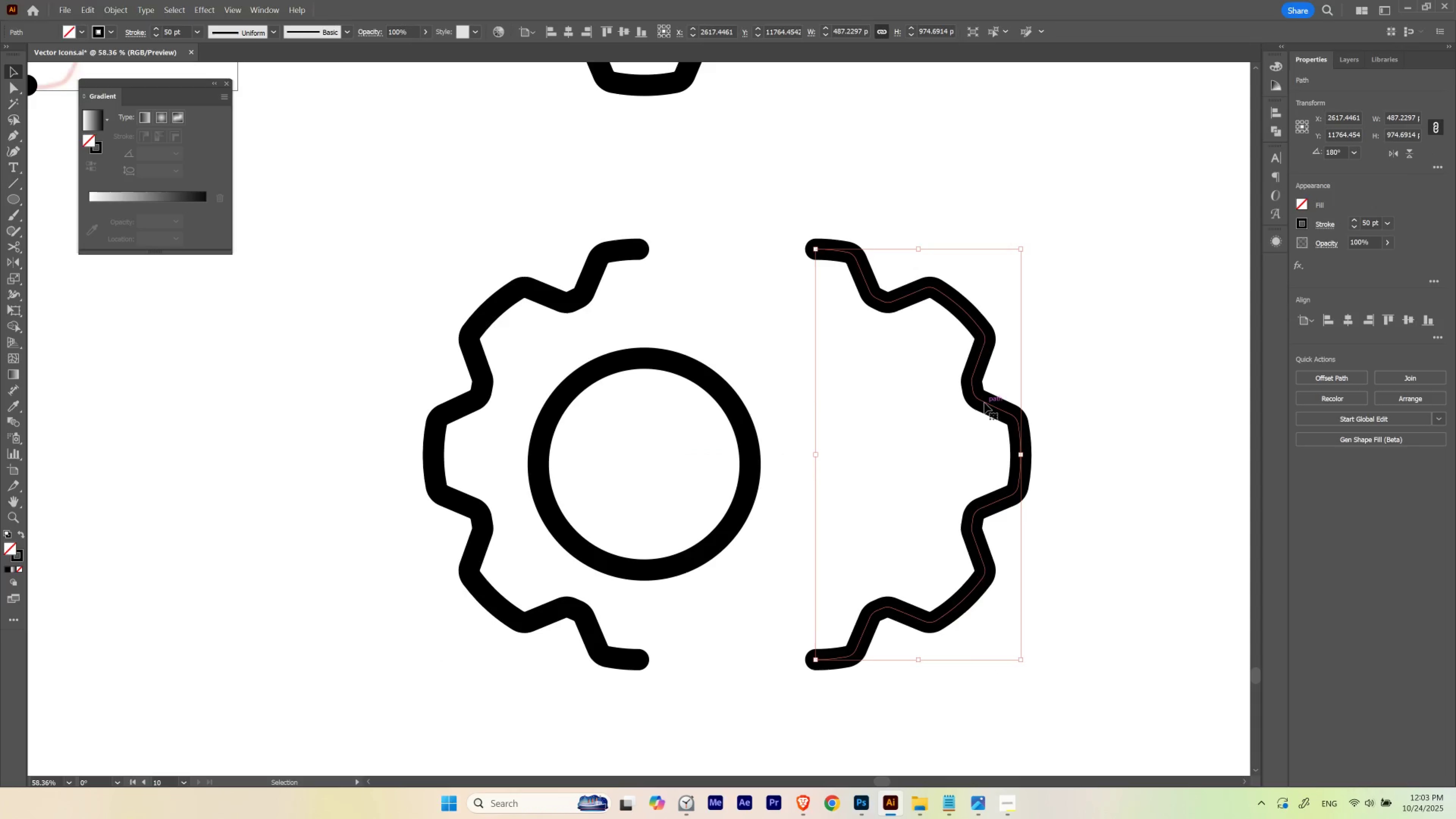 
left_click_drag(start_coordinate=[984, 402], to_coordinate=[808, 399])
 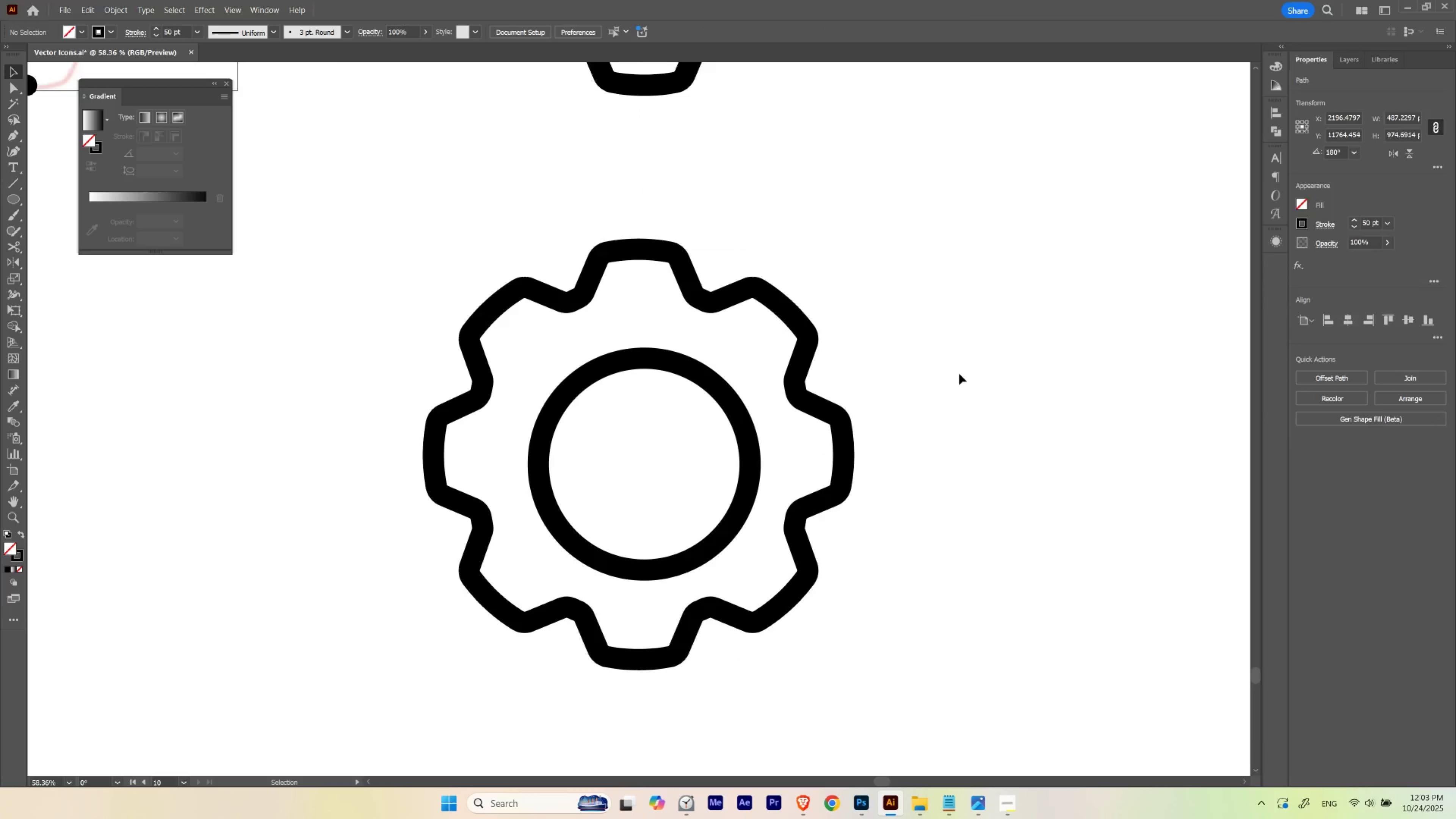 
hold_key(key=ShiftLeft, duration=1.5)
 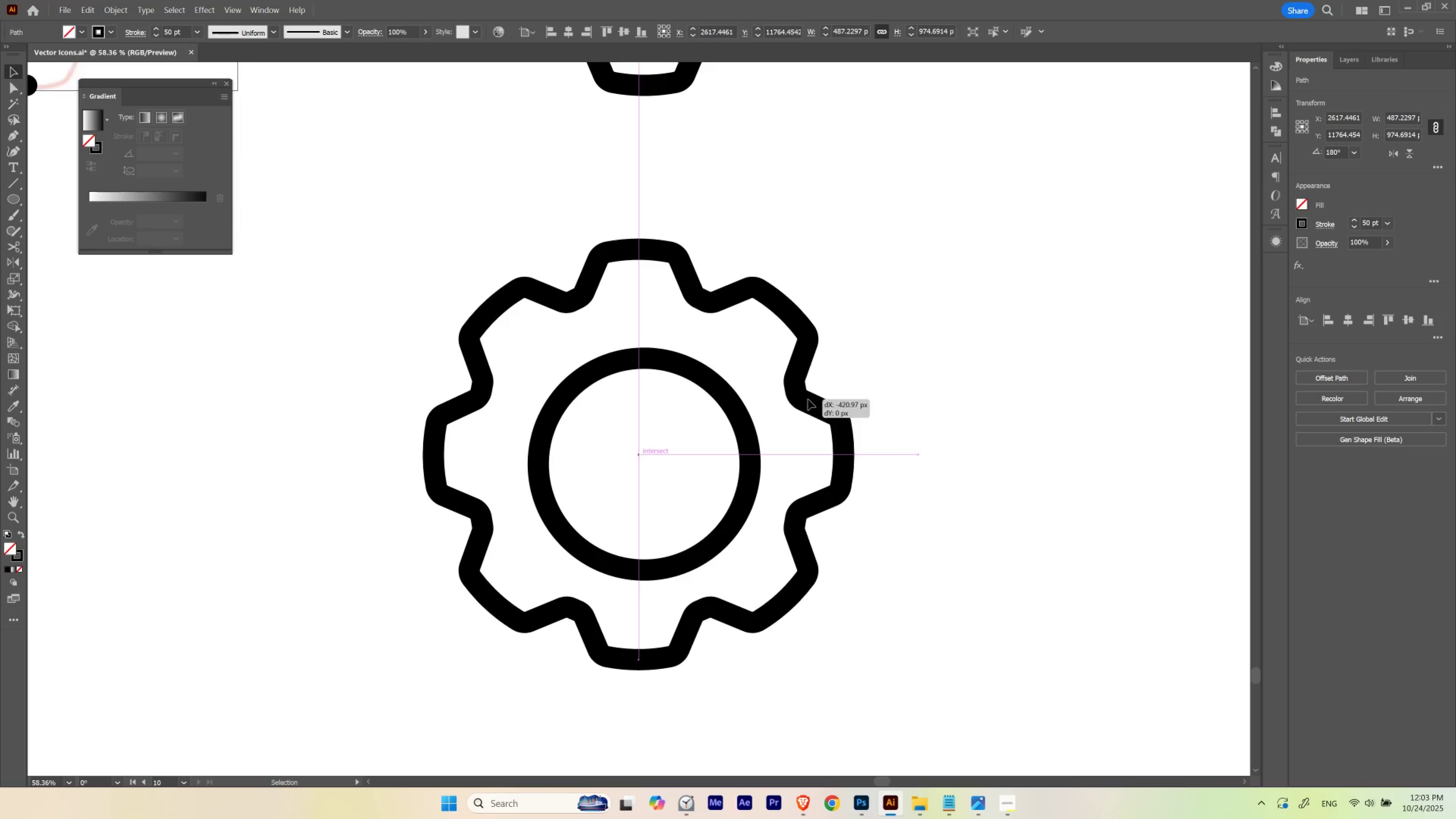 
hold_key(key=ShiftLeft, duration=0.73)
 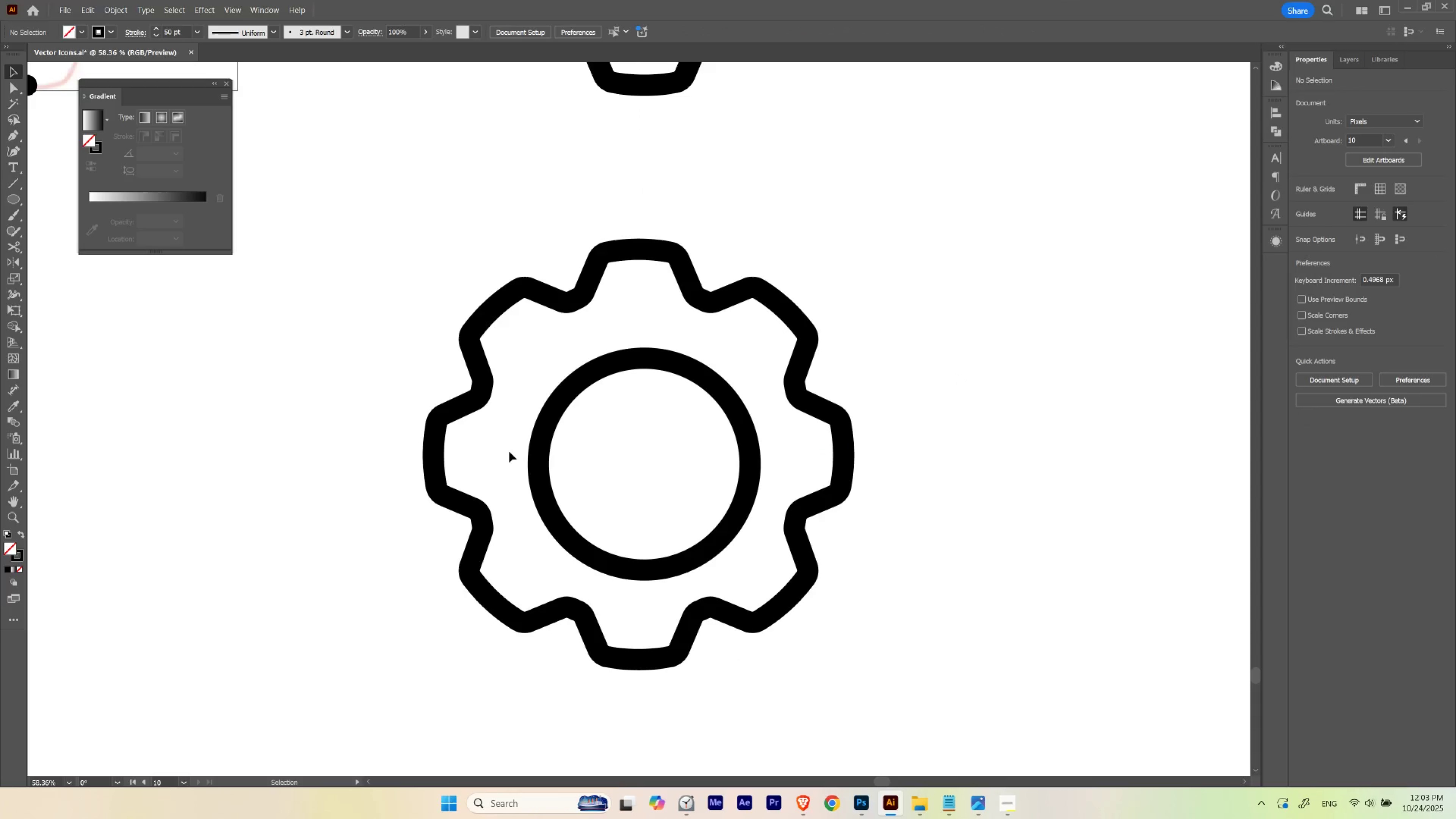 
hold_key(key=ControlLeft, duration=2.03)
 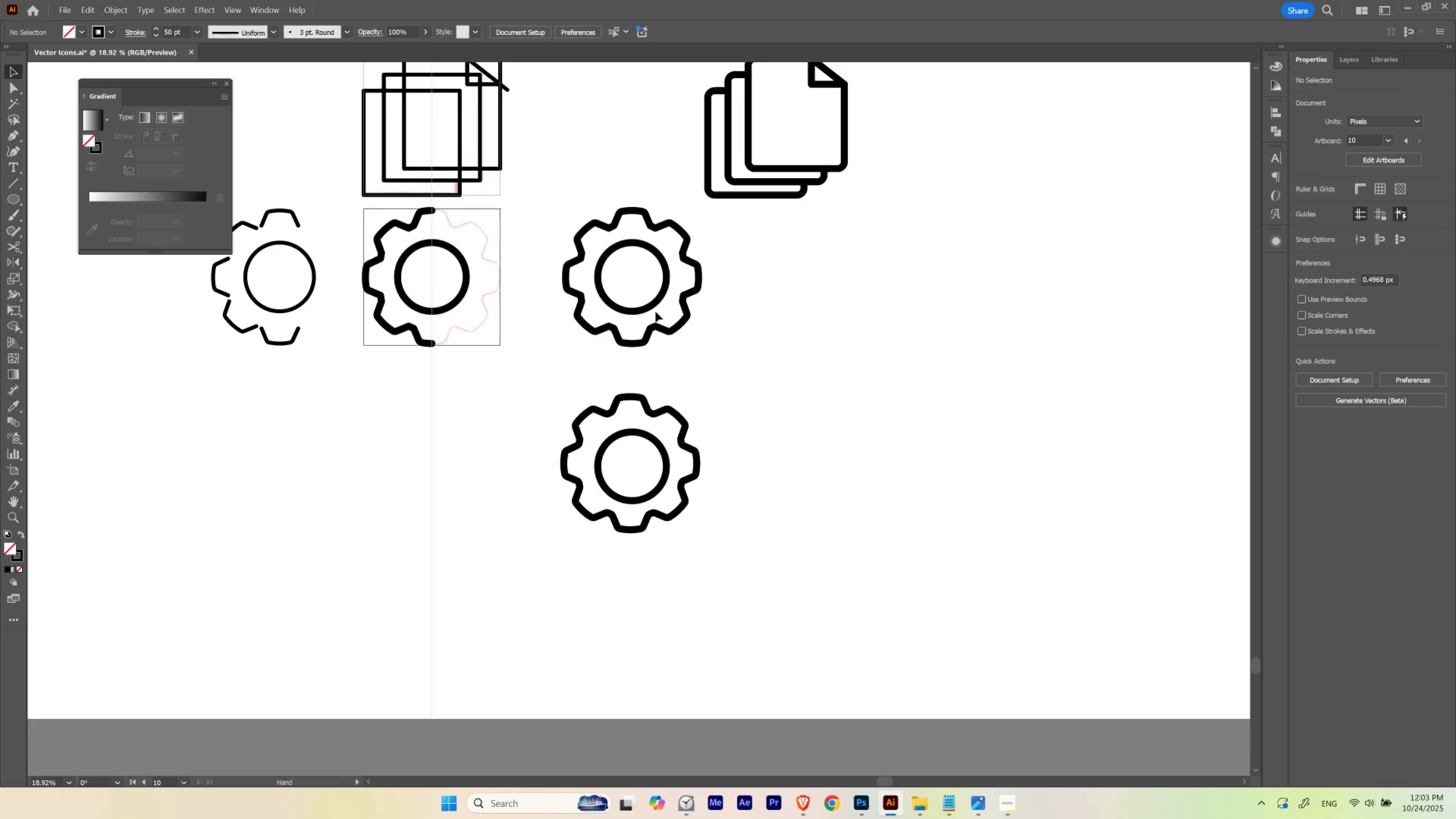 
hold_key(key=Space, duration=1.54)
 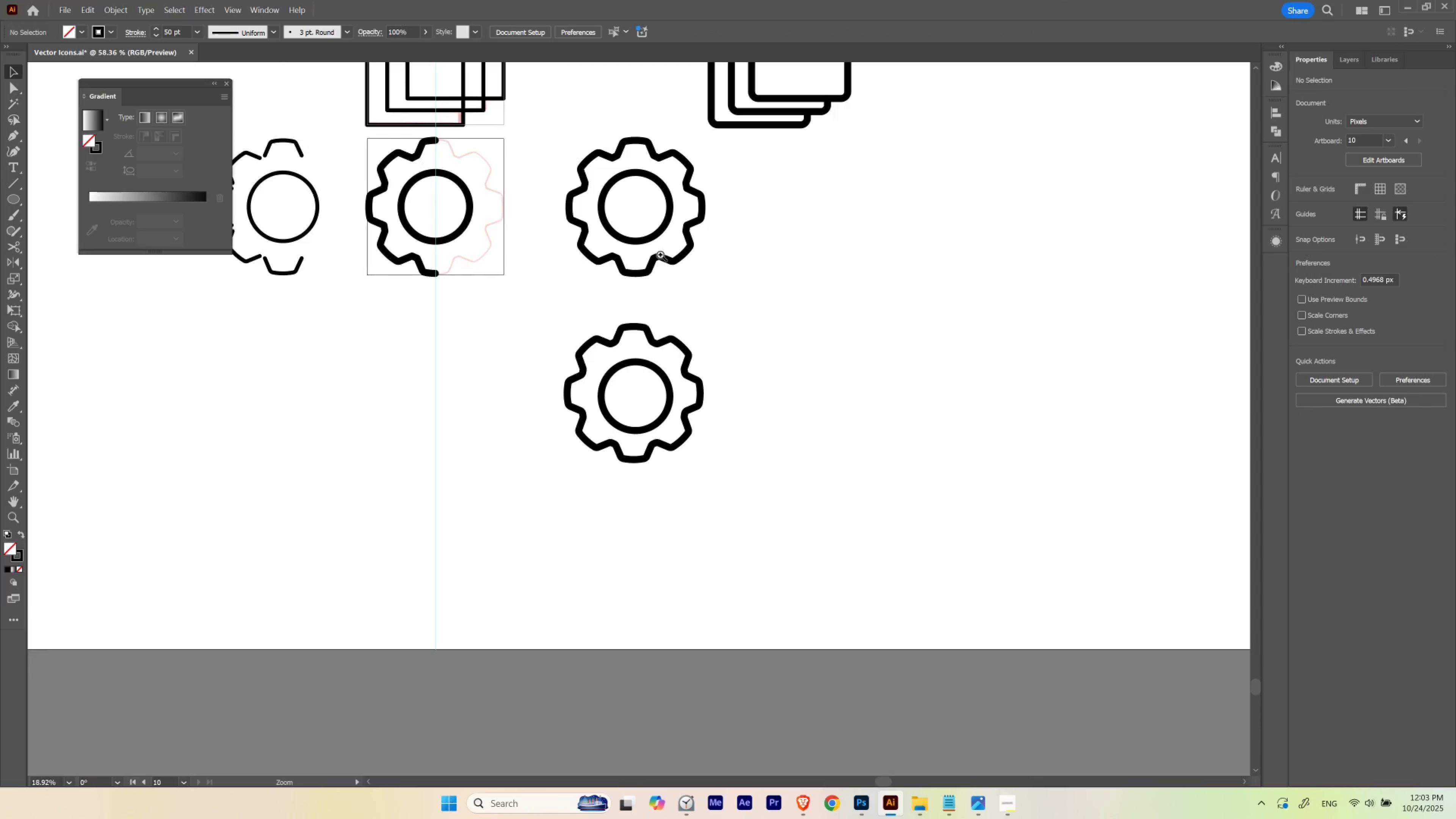 
left_click_drag(start_coordinate=[631, 363], to_coordinate=[509, 417])
 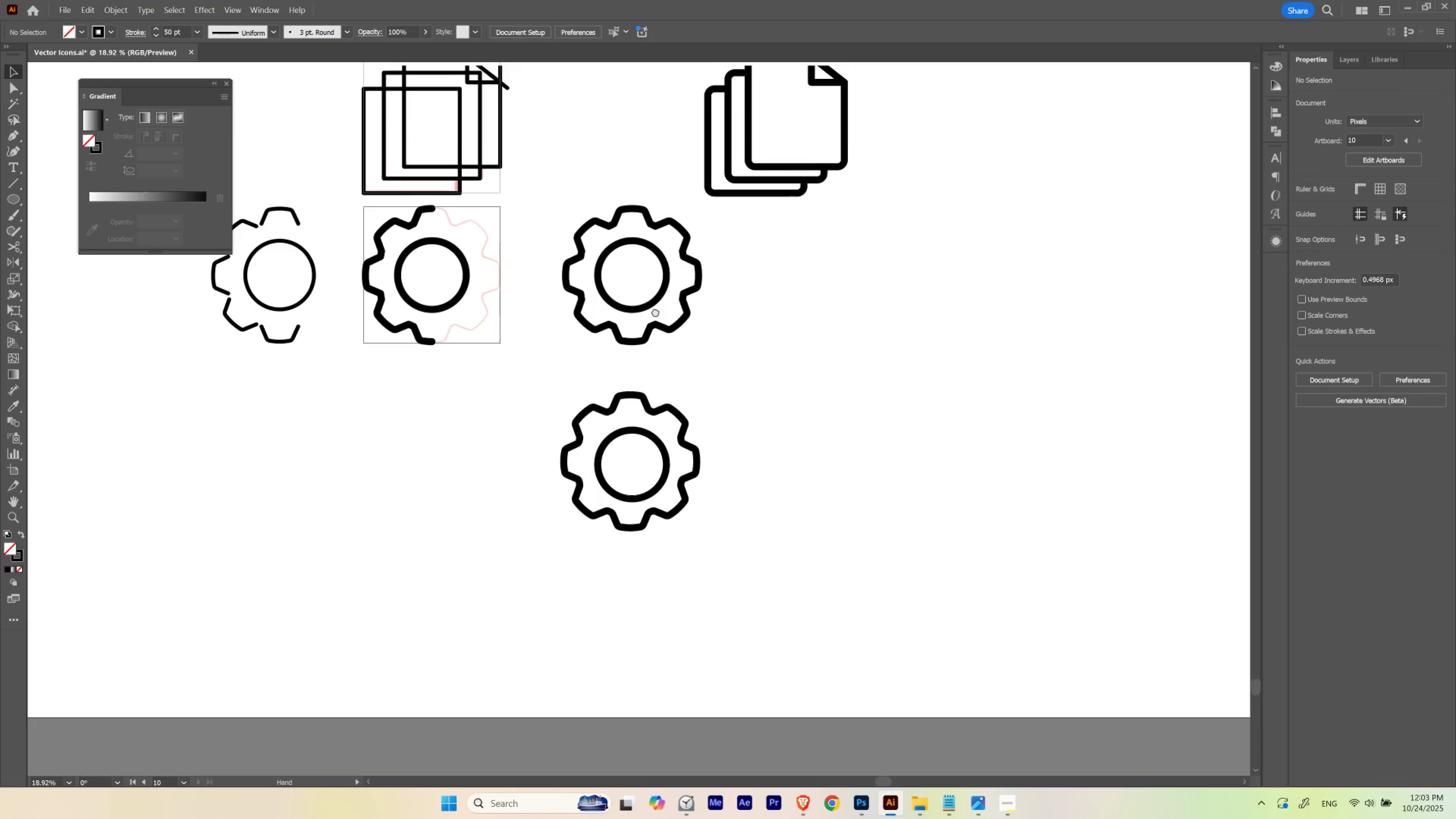 
hold_key(key=Space, duration=0.97)
 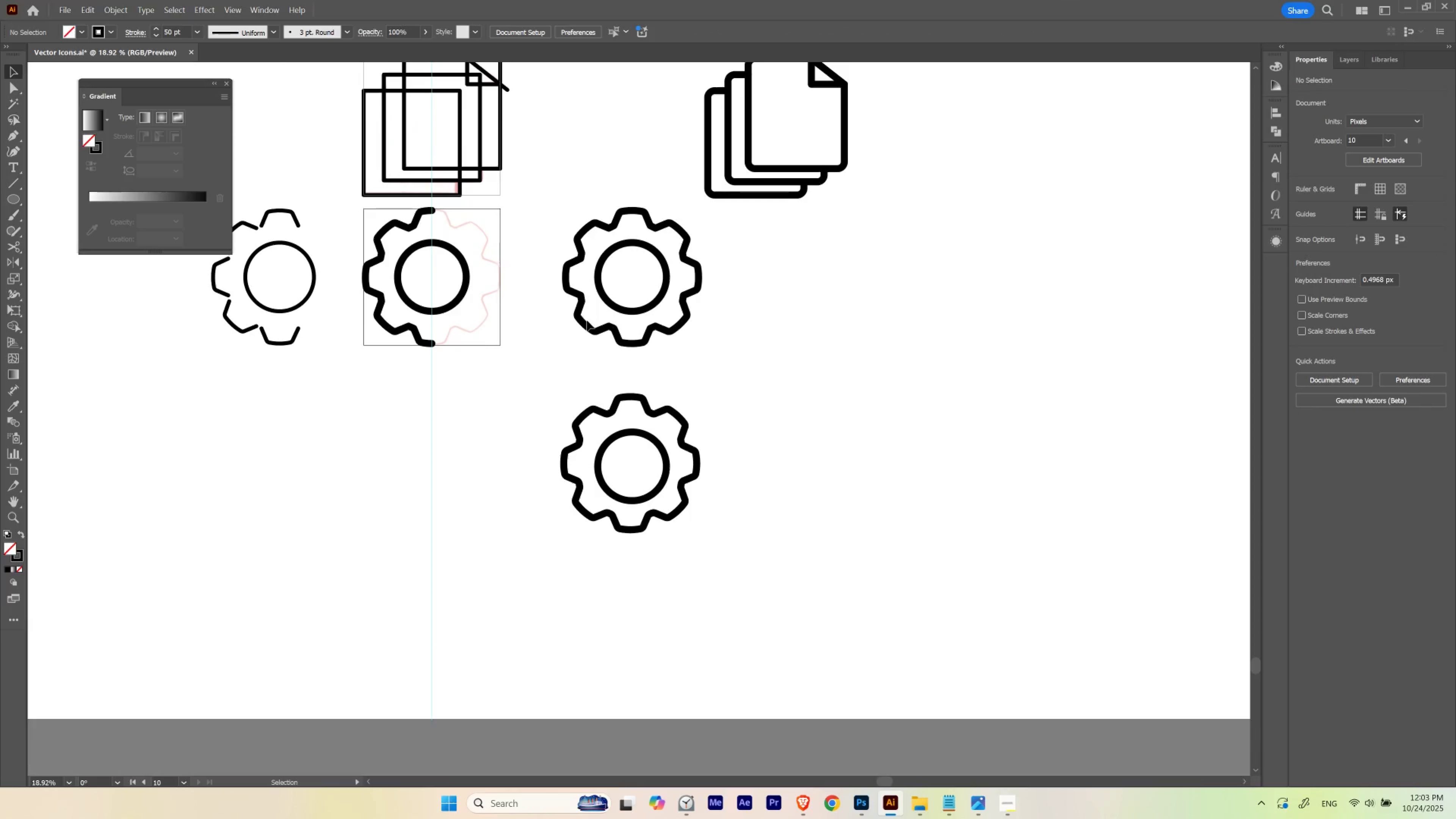 
left_click_drag(start_coordinate=[659, 241], to_coordinate=[655, 312])
 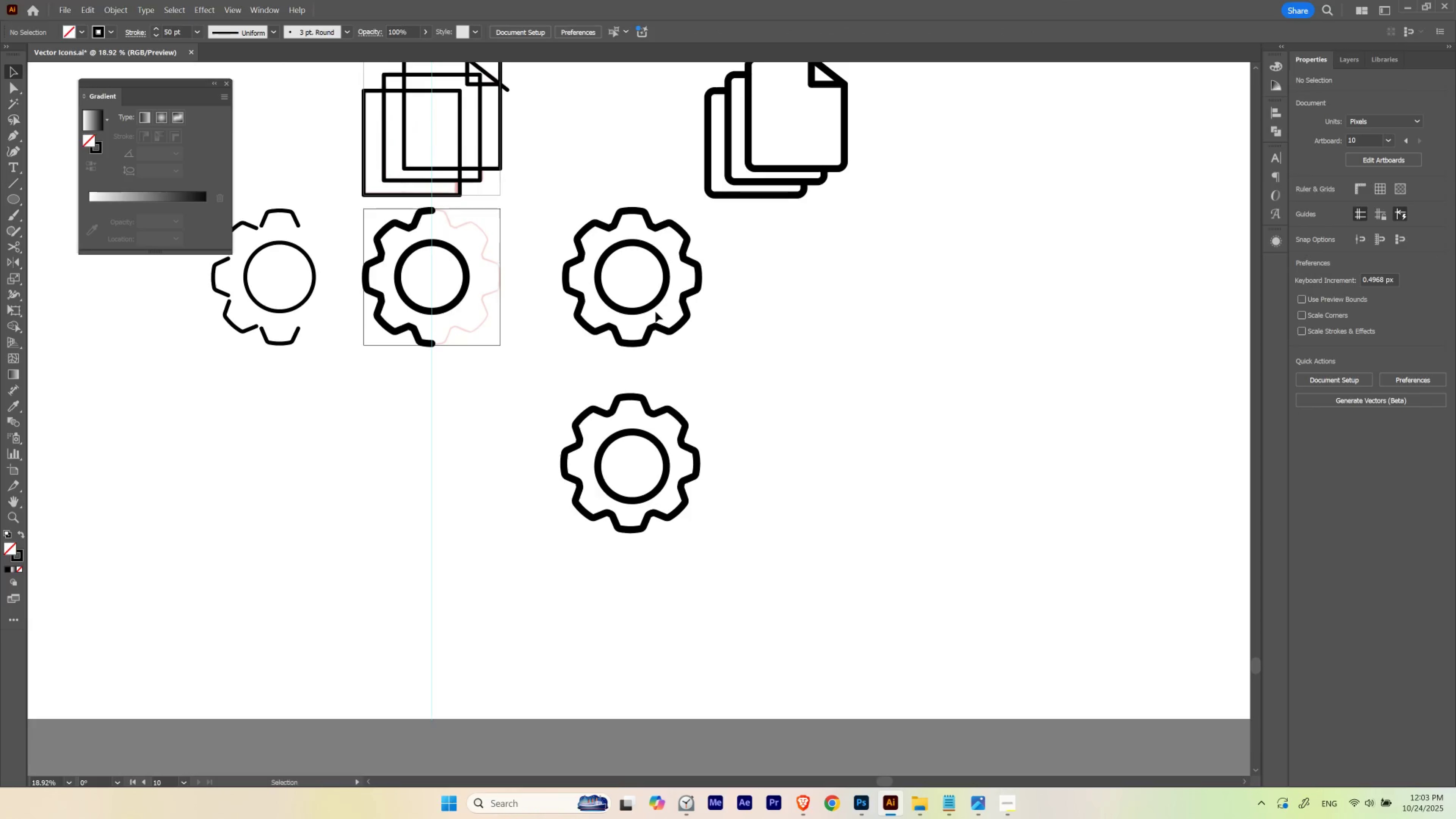 
key(V)
 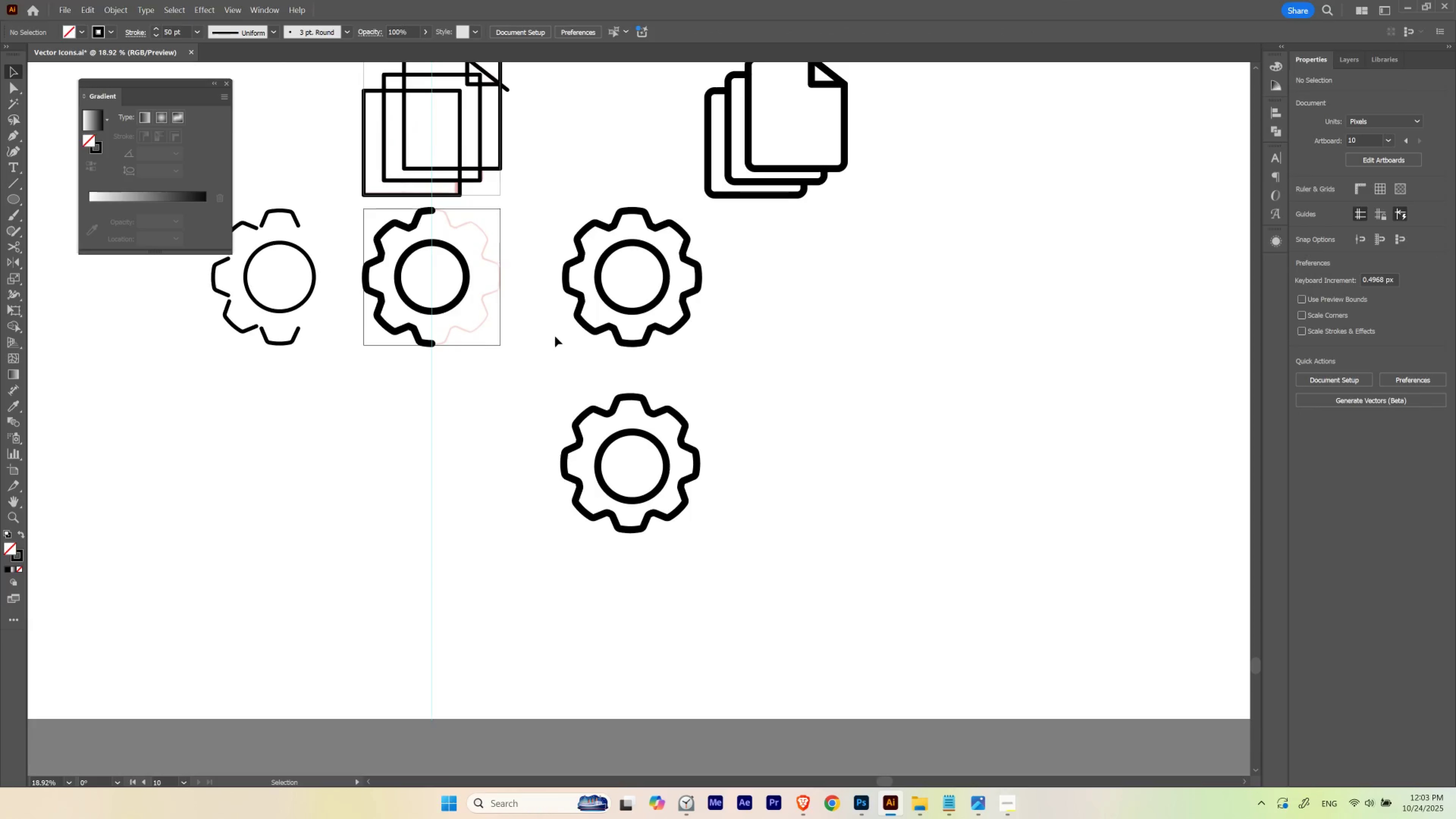 
left_click_drag(start_coordinate=[554, 341], to_coordinate=[748, 248])
 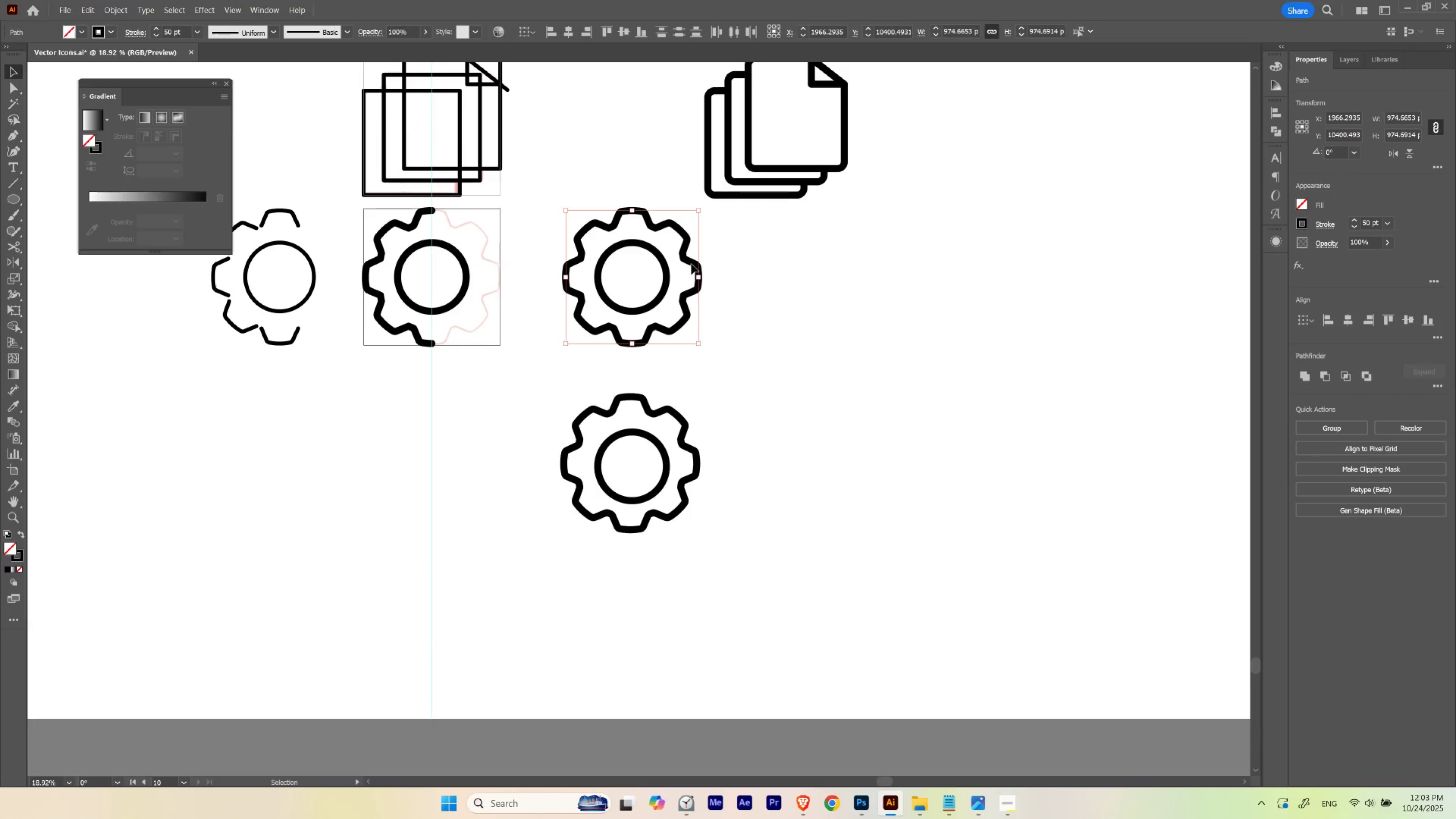 
left_click([692, 264])
 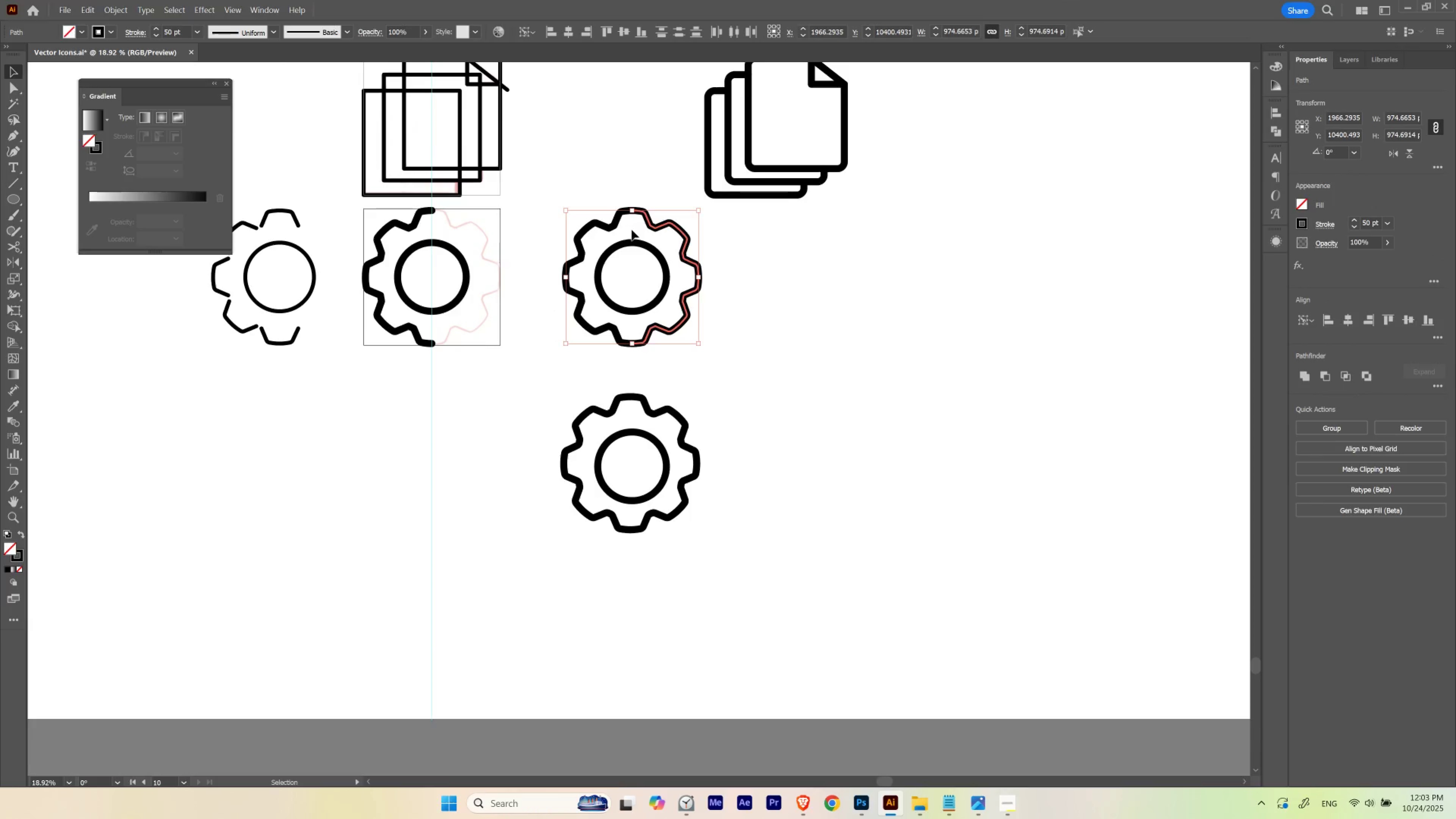 
left_click([632, 230])
 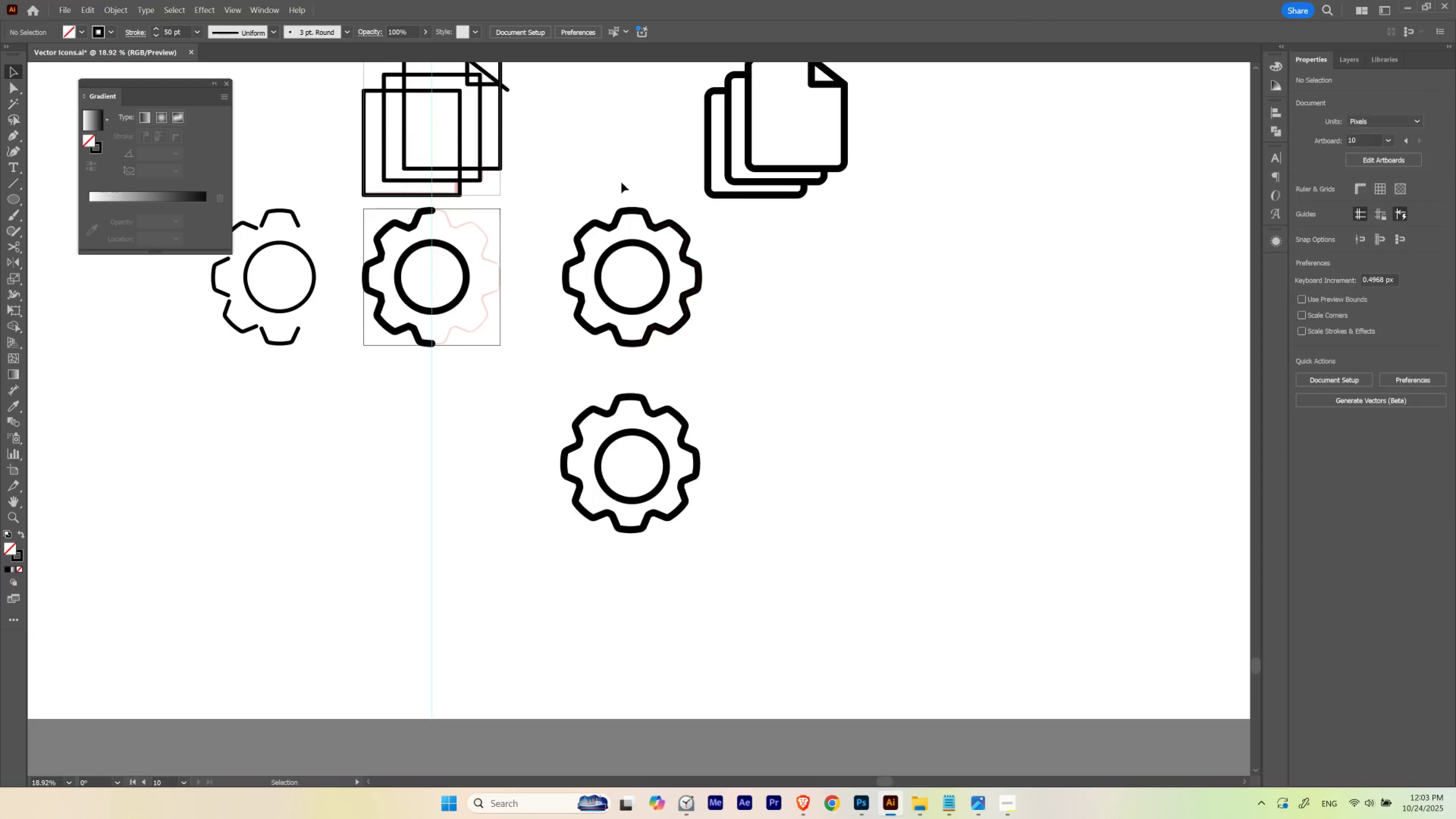 
left_click_drag(start_coordinate=[621, 182], to_coordinate=[648, 219])
 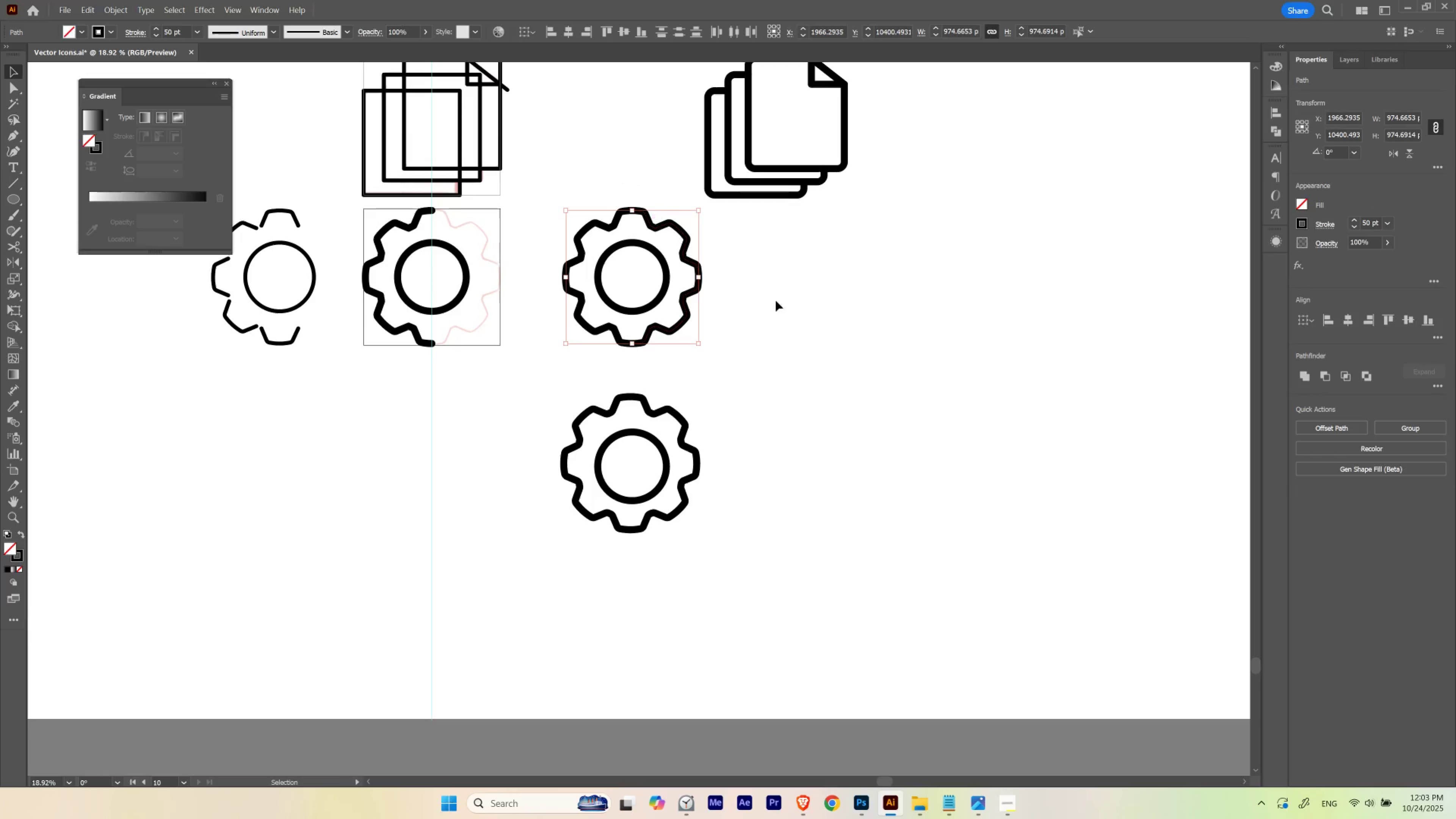 
key(Control+ControlLeft)
 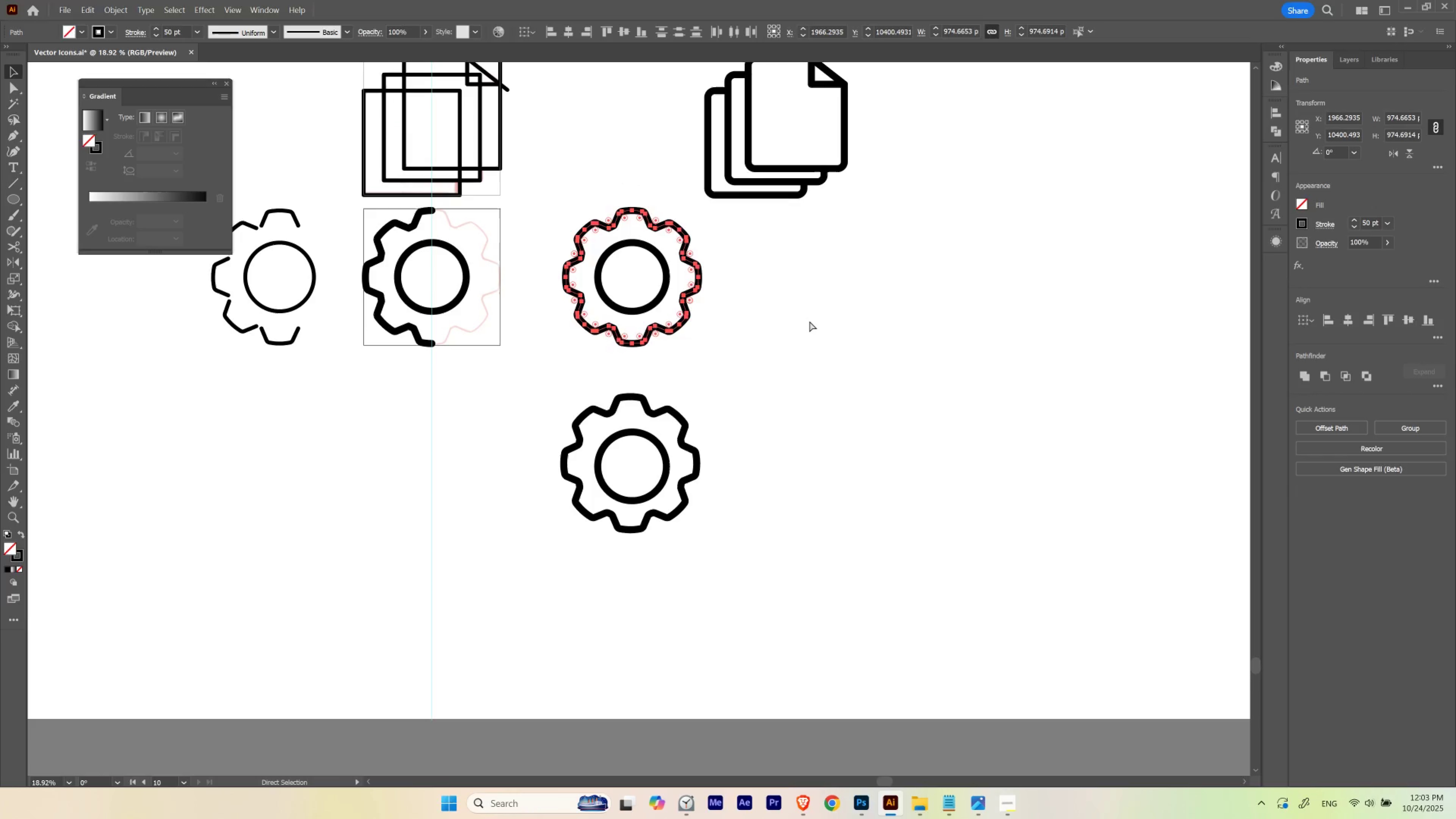 
key(Control+H)
 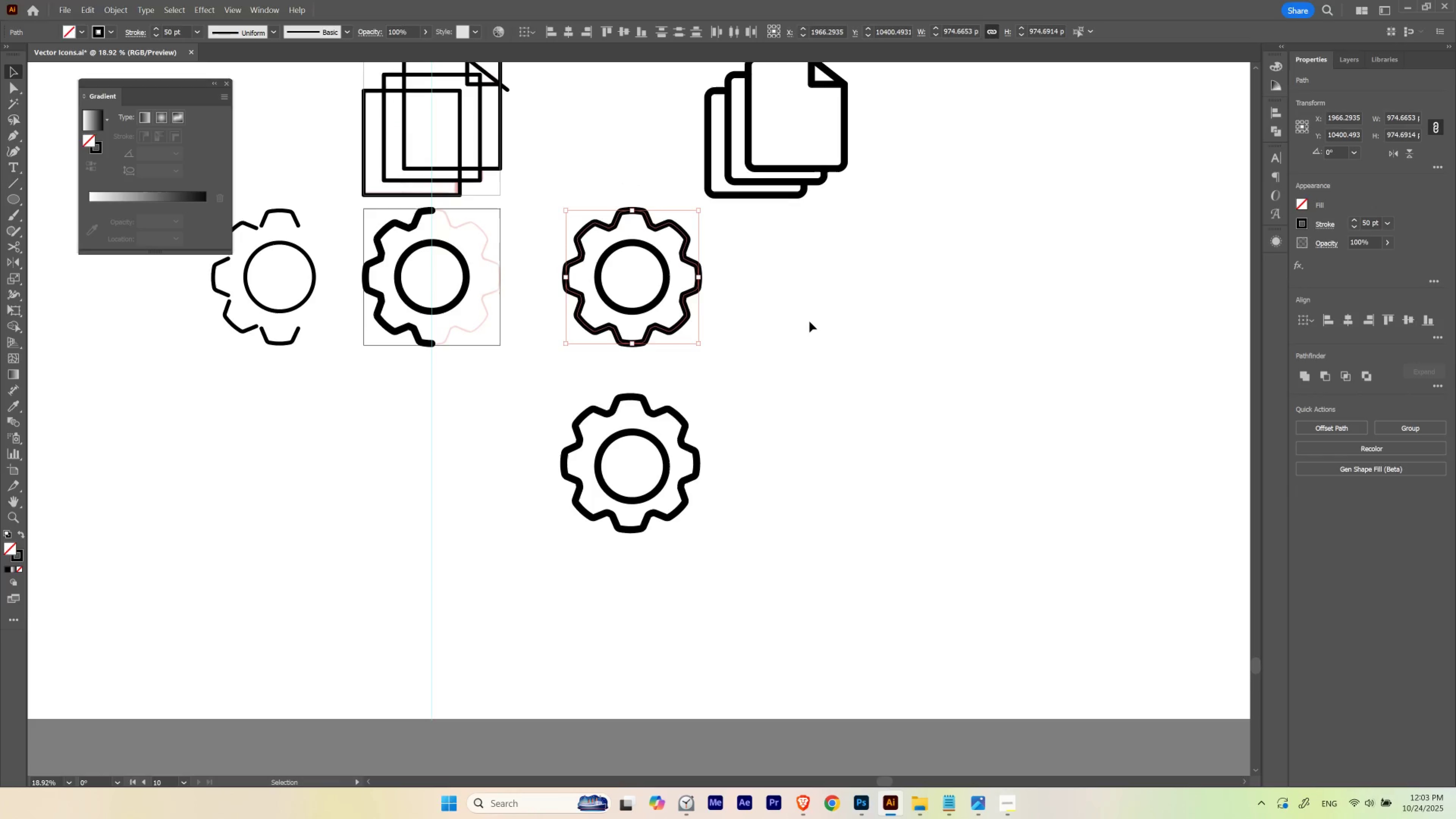 
left_click([809, 321])
 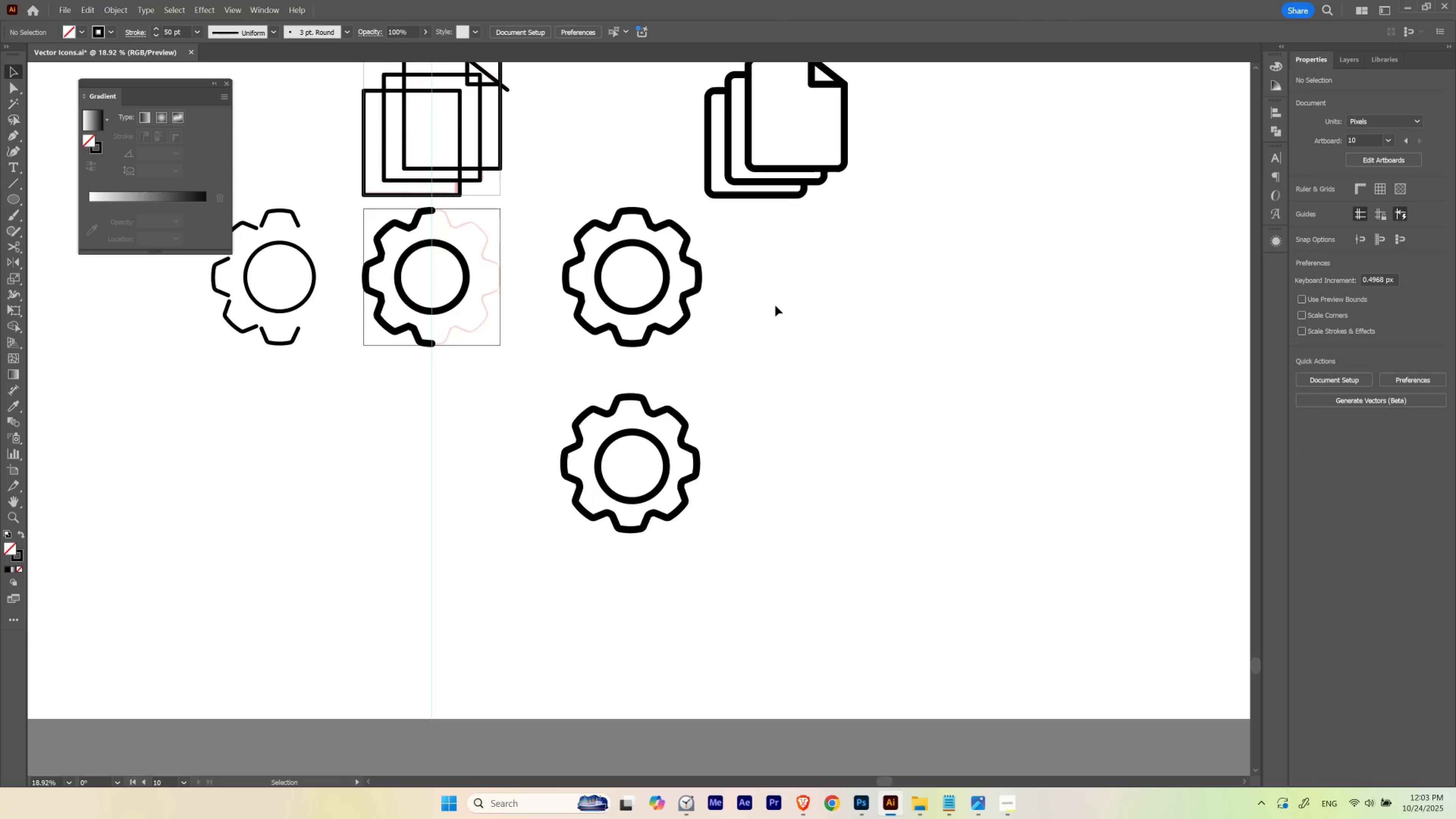 
left_click_drag(start_coordinate=[542, 561], to_coordinate=[744, 385])
 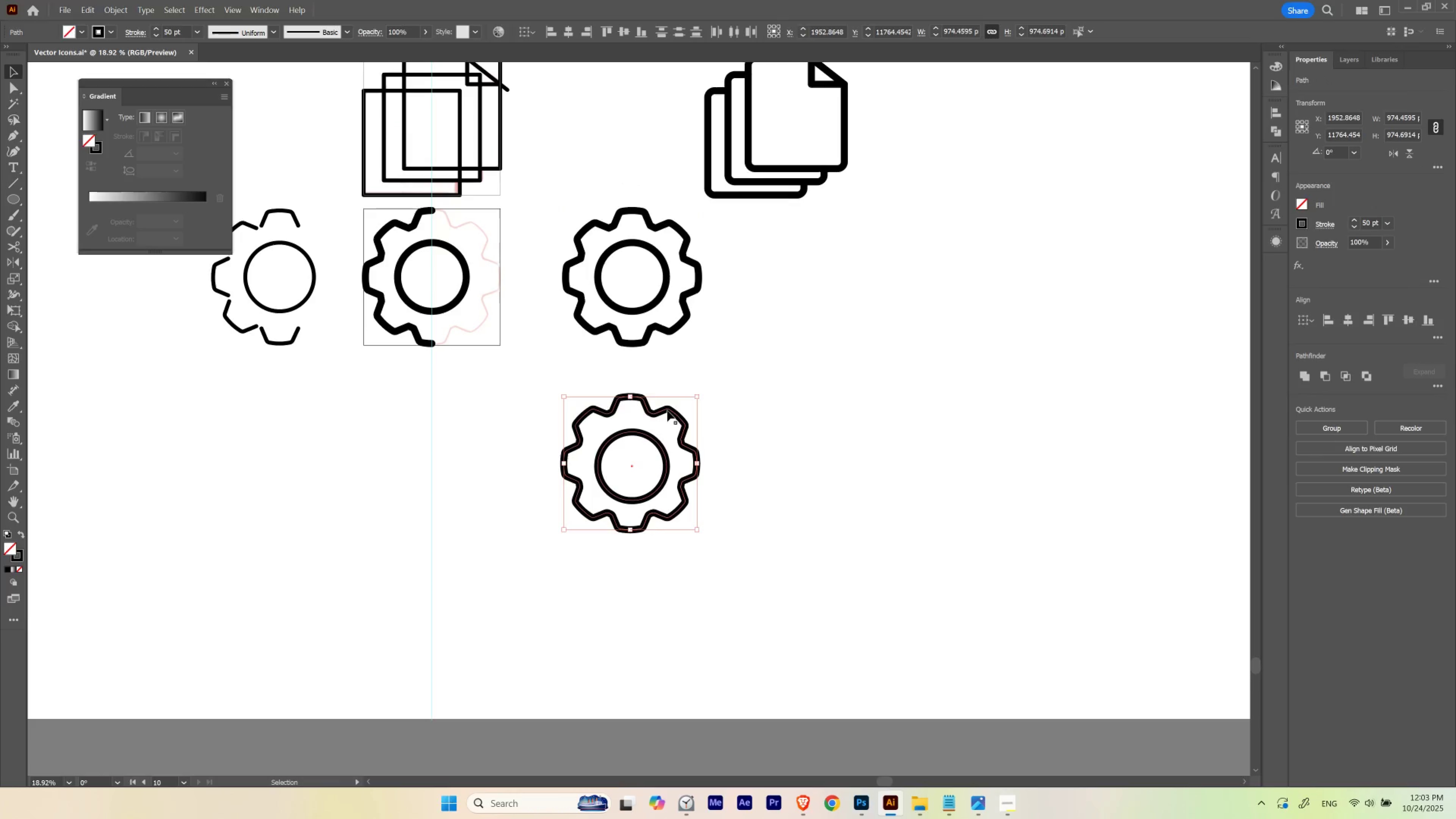 
left_click([667, 410])
 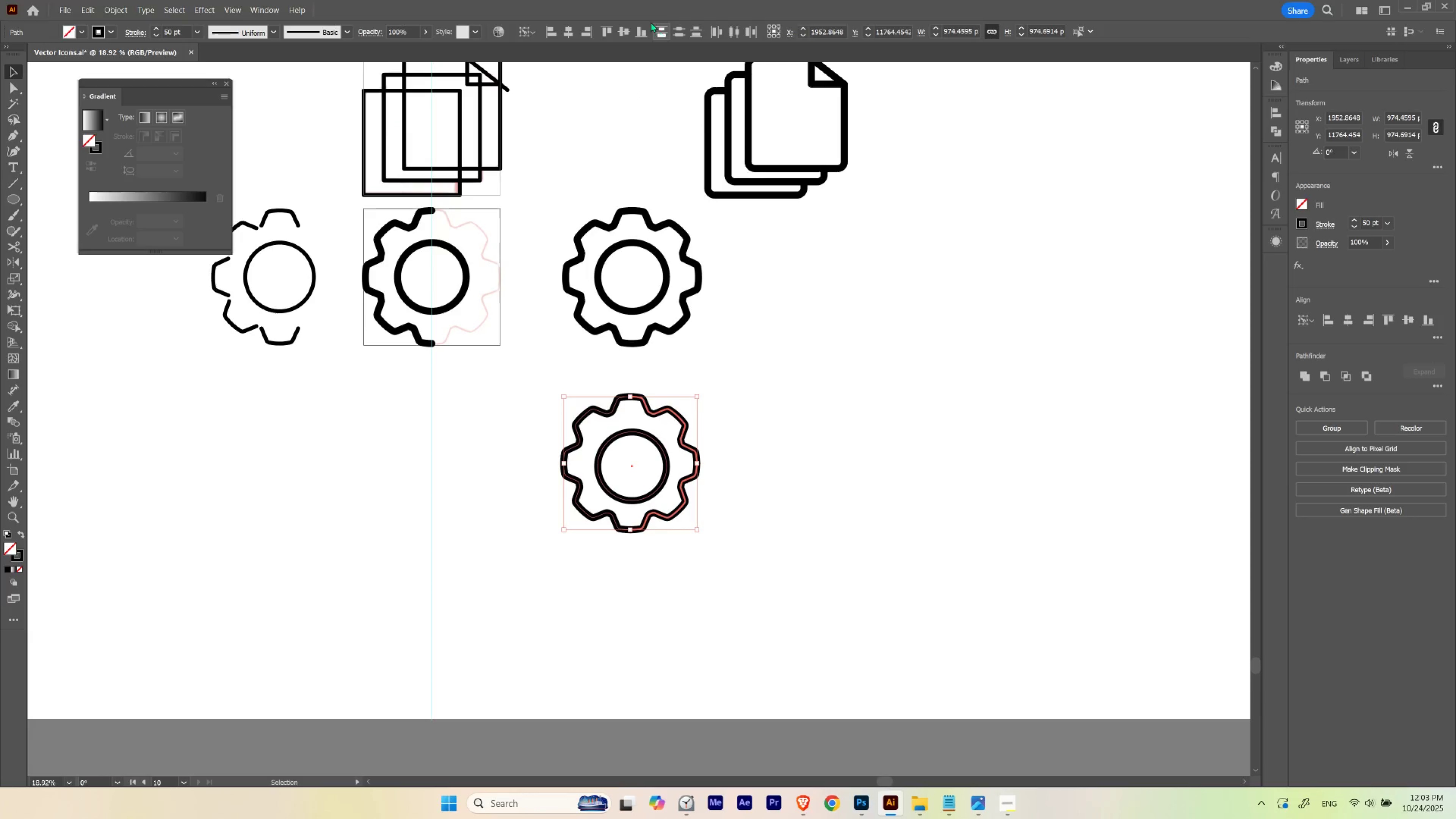 
left_click([627, 31])
 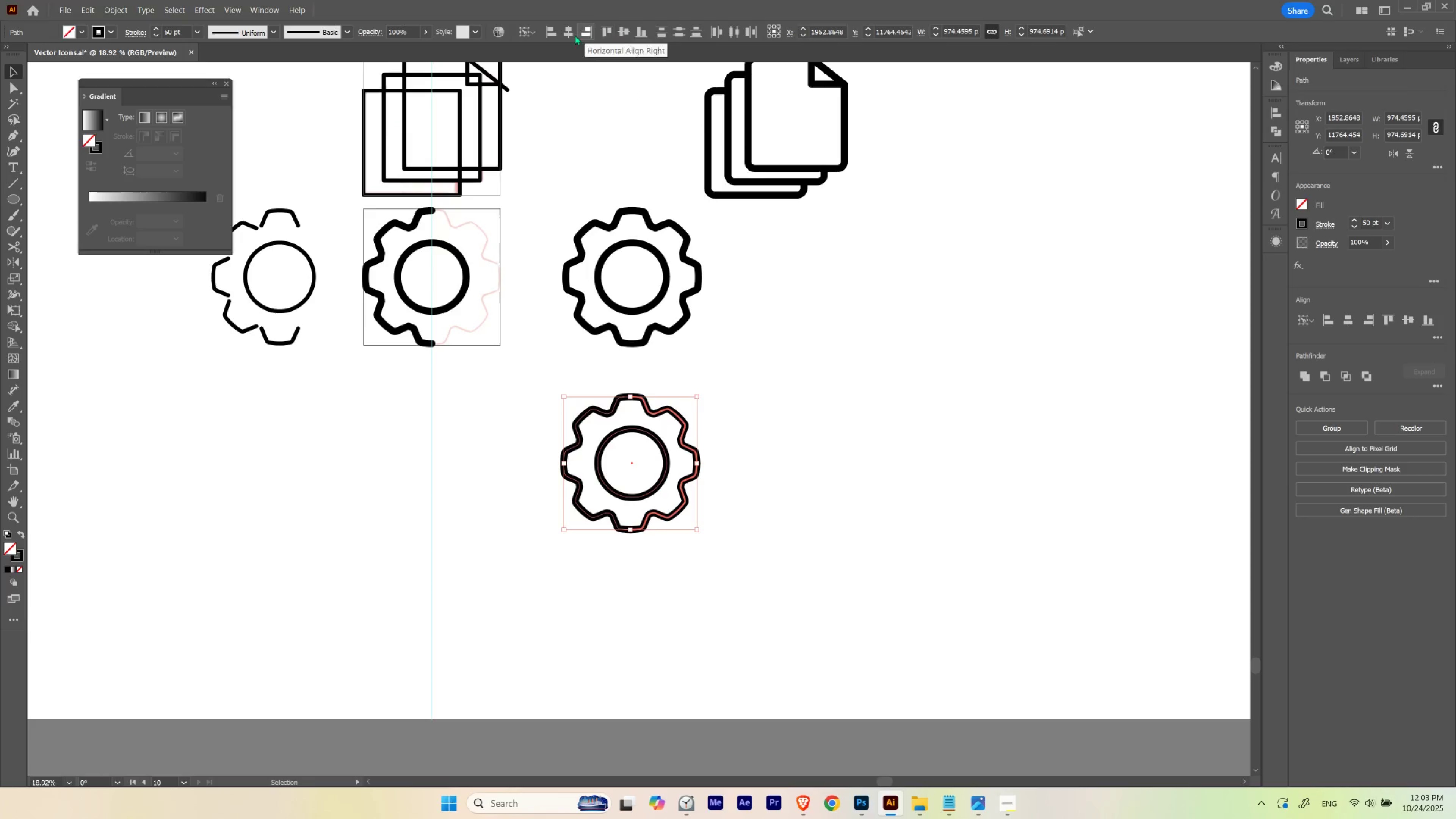 
left_click([569, 33])
 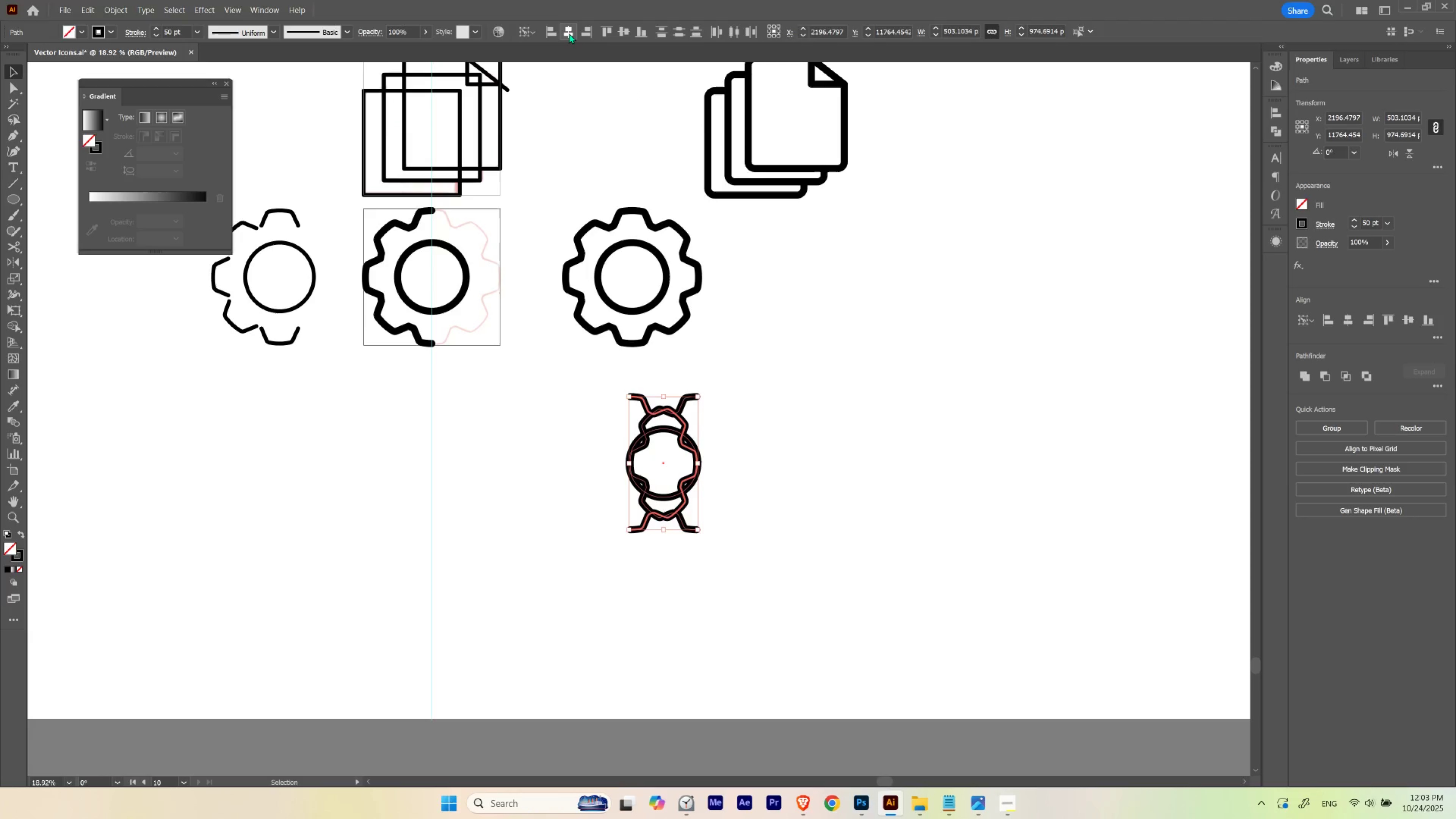 
key(Control+ControlLeft)
 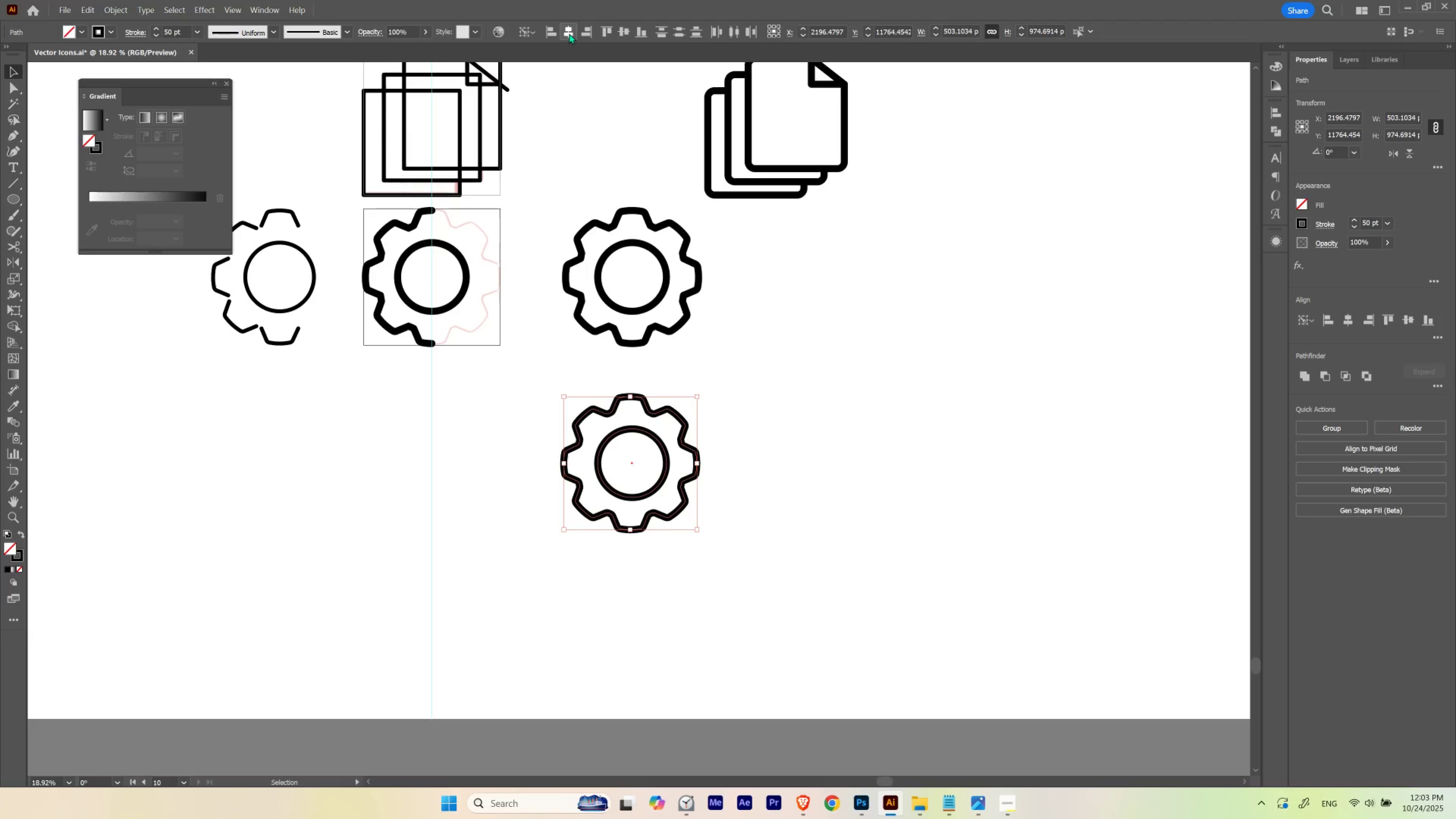 
key(Control+Z)
 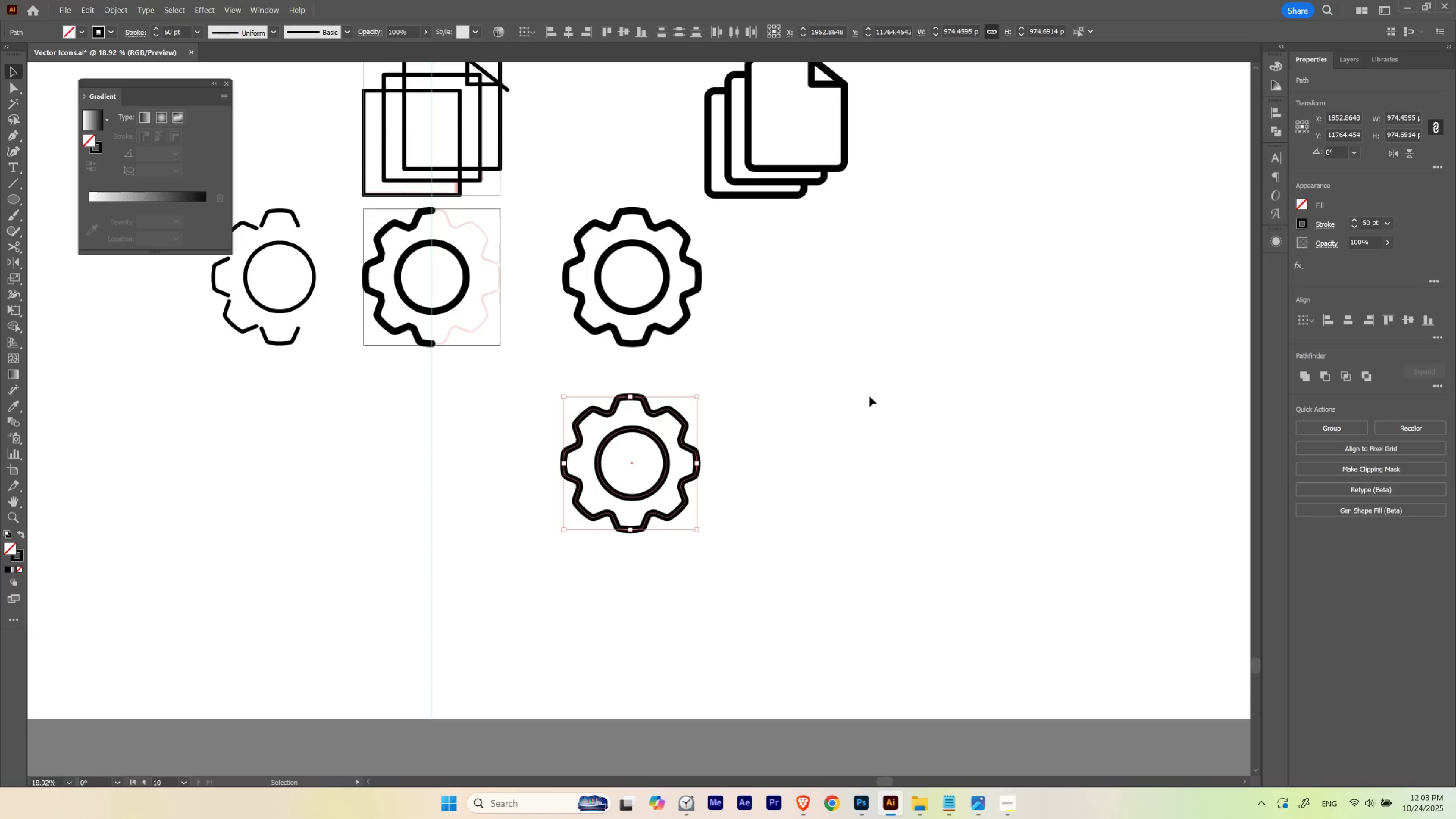 
left_click([869, 396])
 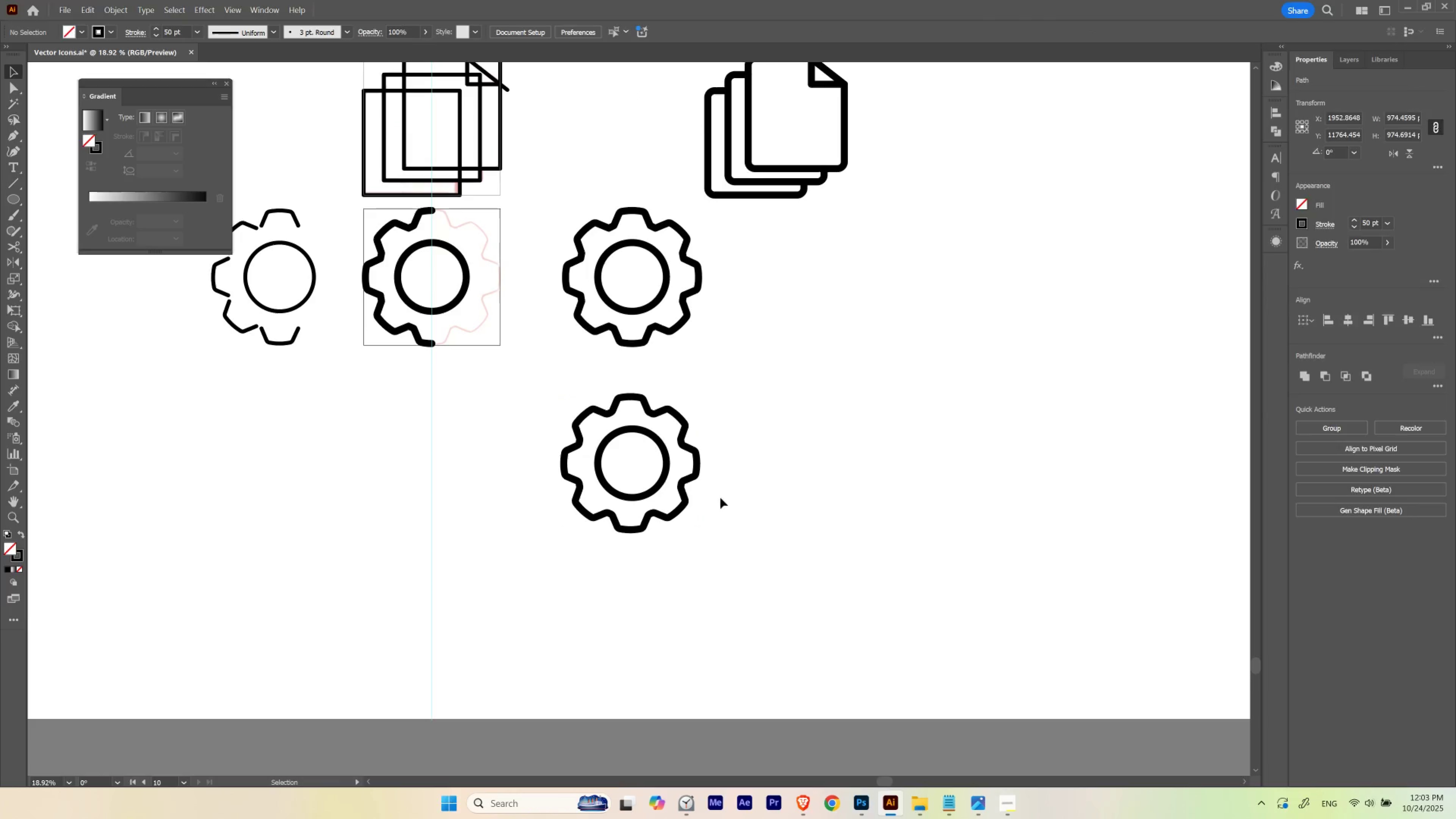 
hold_key(key=Space, duration=1.57)
 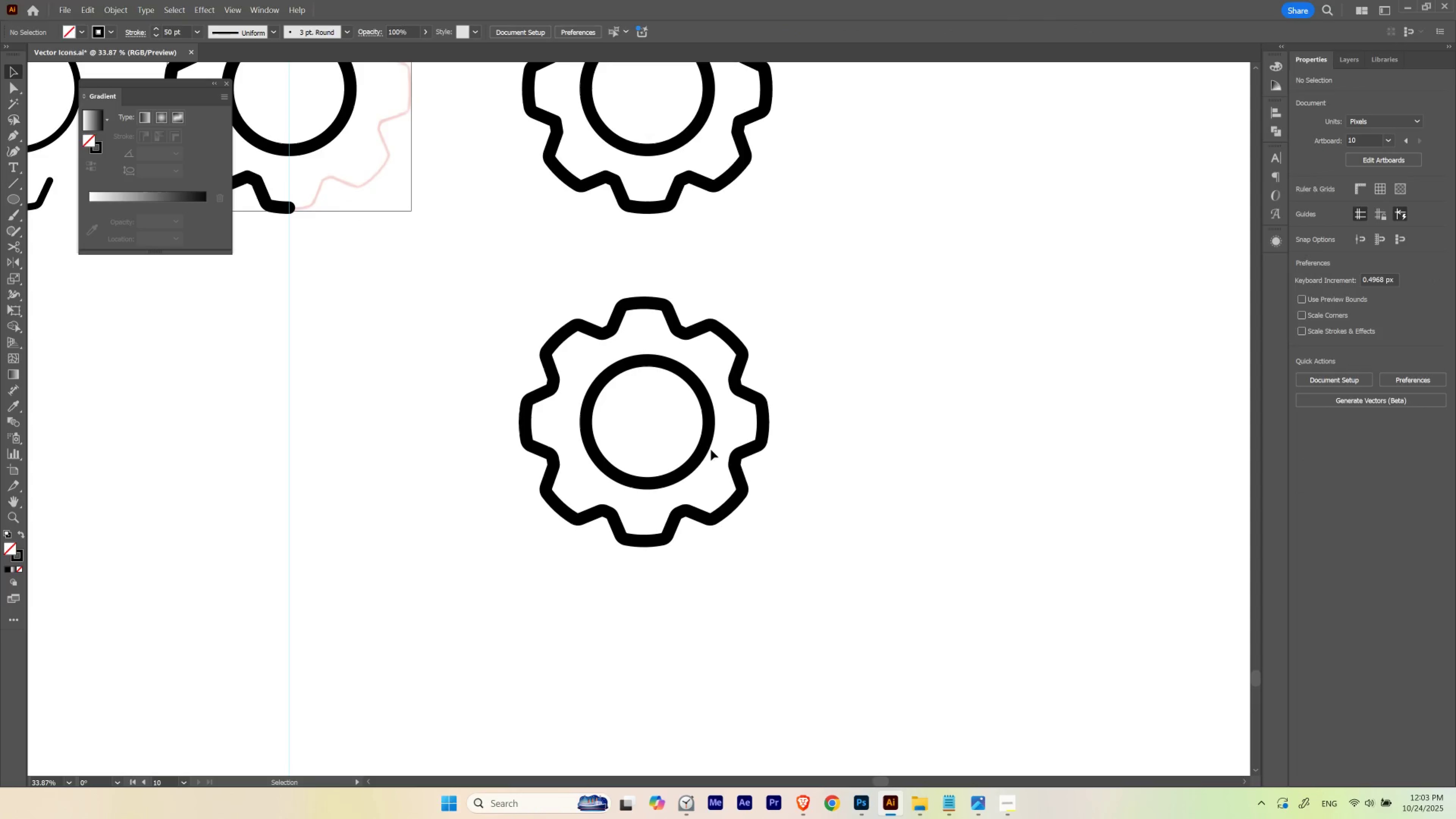 
hold_key(key=ControlLeft, duration=0.86)
left_click_drag(start_coordinate=[668, 411], to_coordinate=[732, 407])
 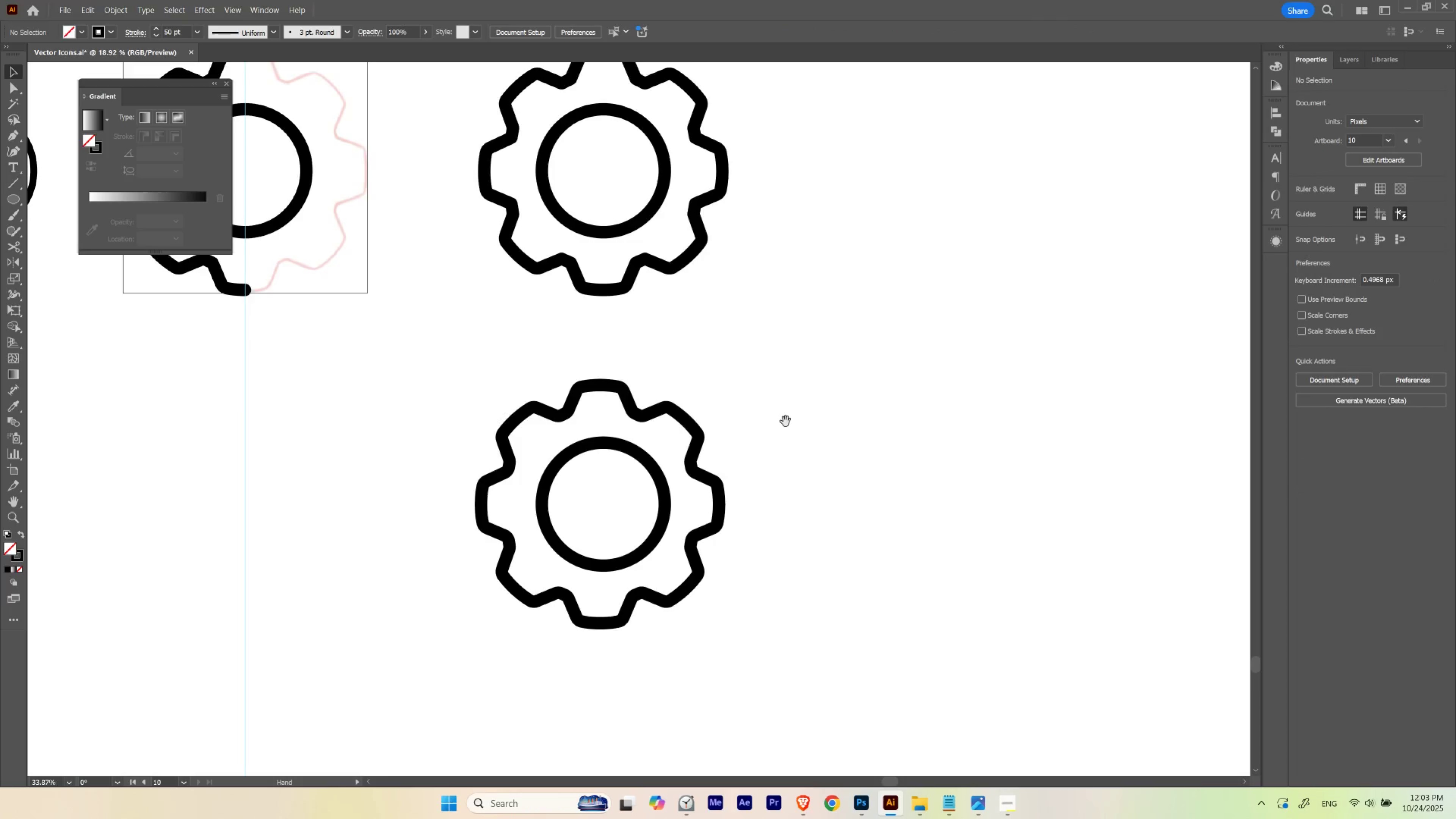 
left_click_drag(start_coordinate=[786, 421], to_coordinate=[830, 339])
 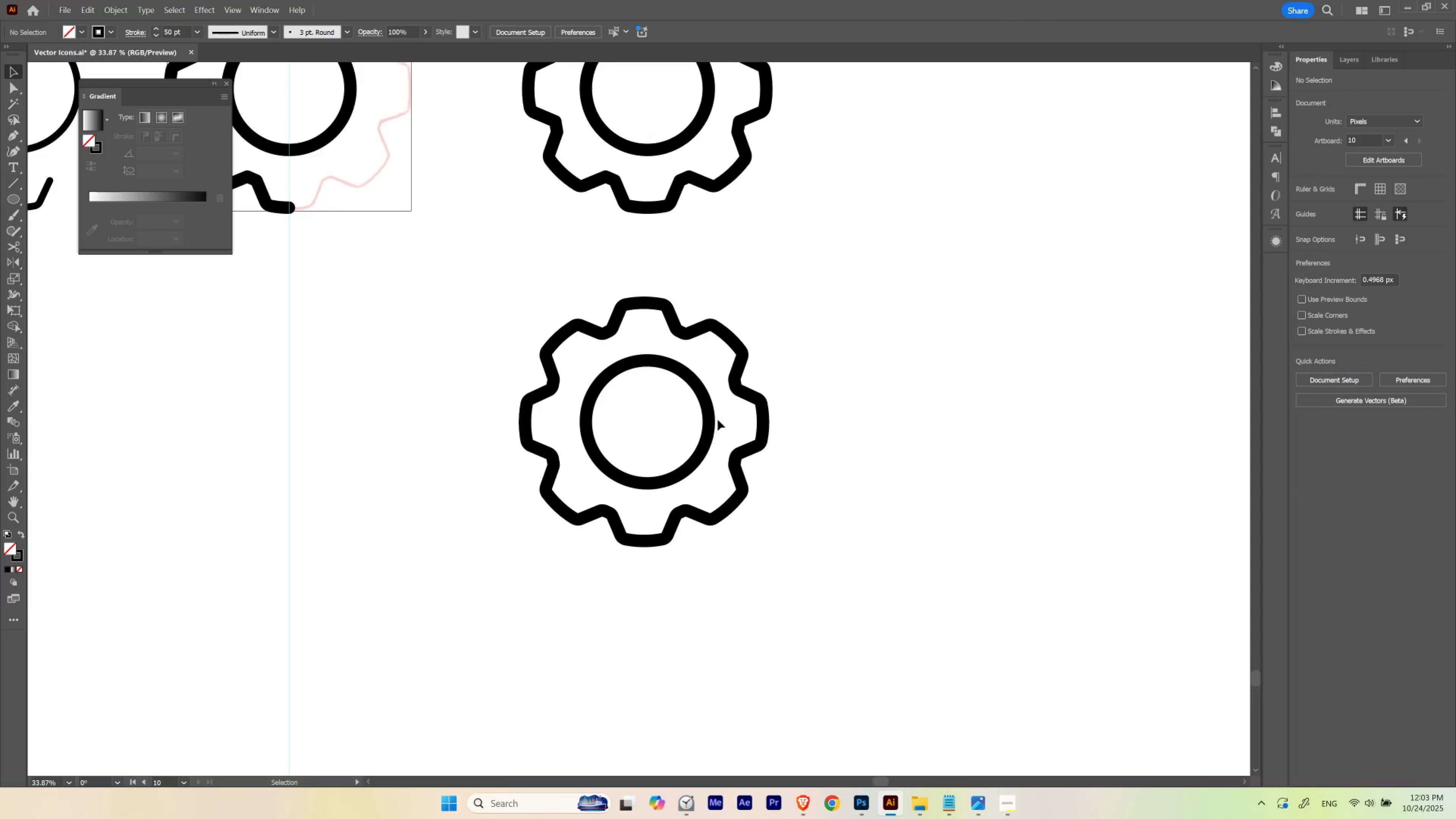 
left_click_drag(start_coordinate=[719, 408], to_coordinate=[689, 446])
 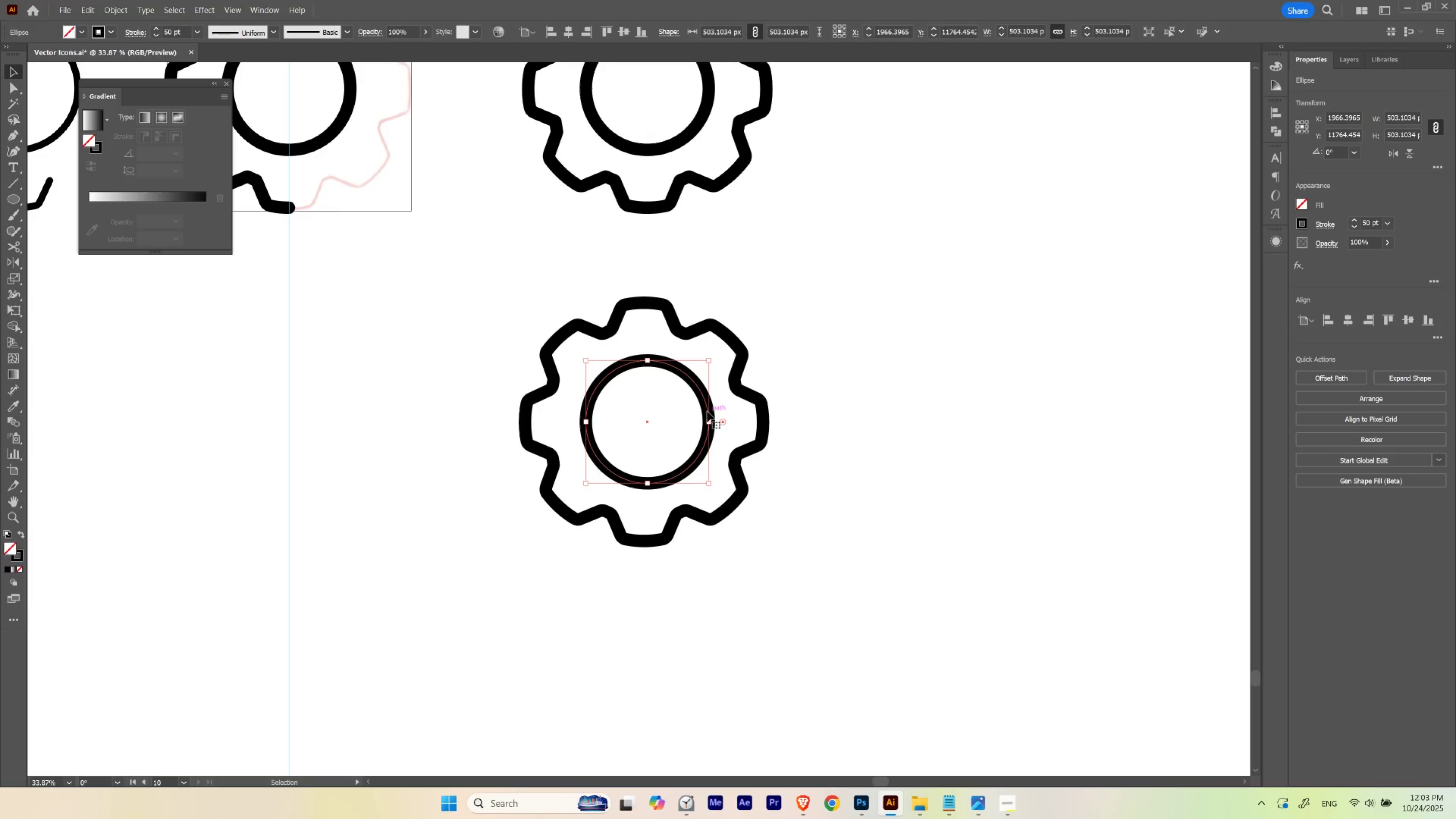 
left_click_drag(start_coordinate=[707, 411], to_coordinate=[704, 411])
 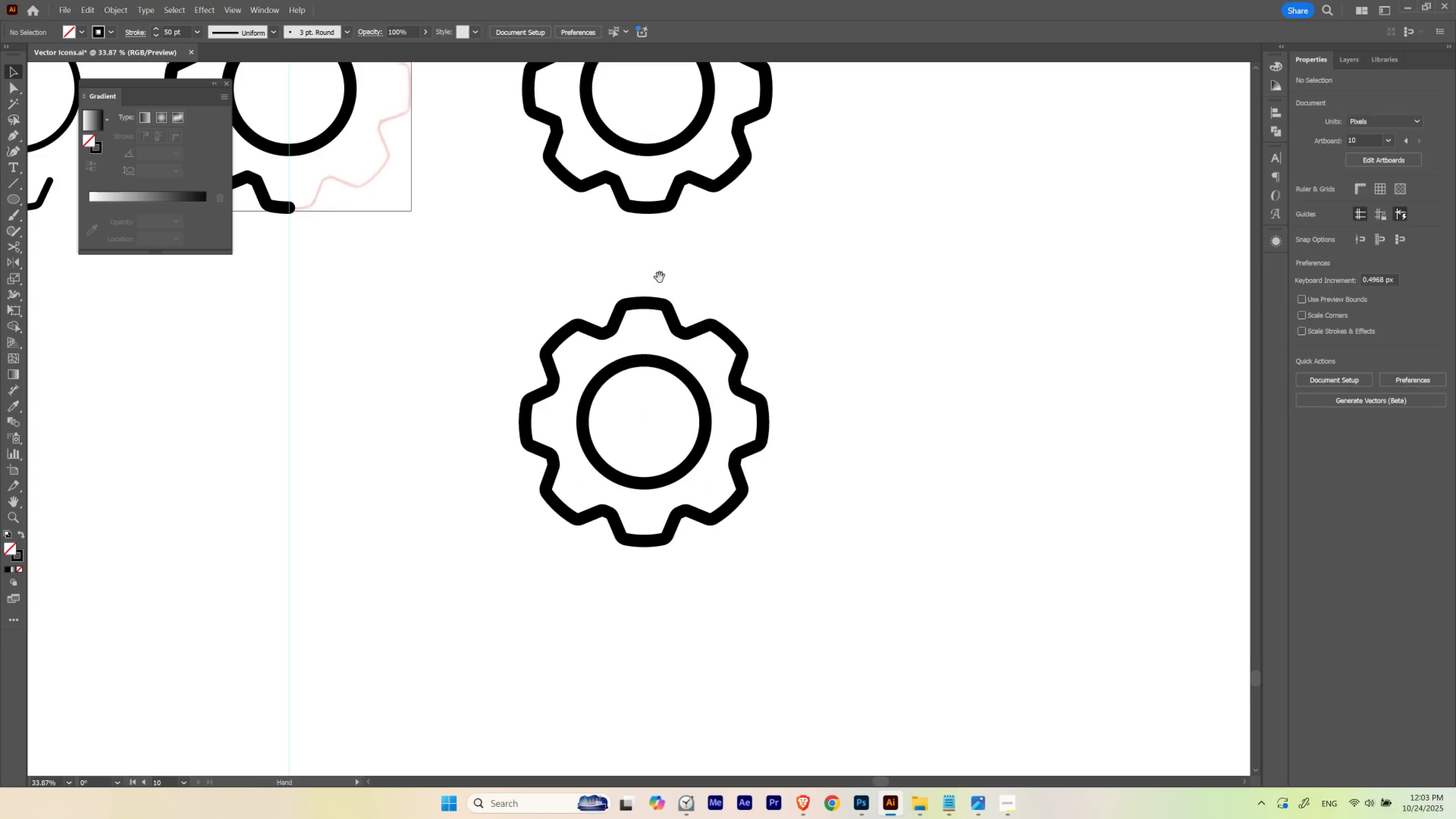 
hold_key(key=ShiftLeft, duration=0.91)
 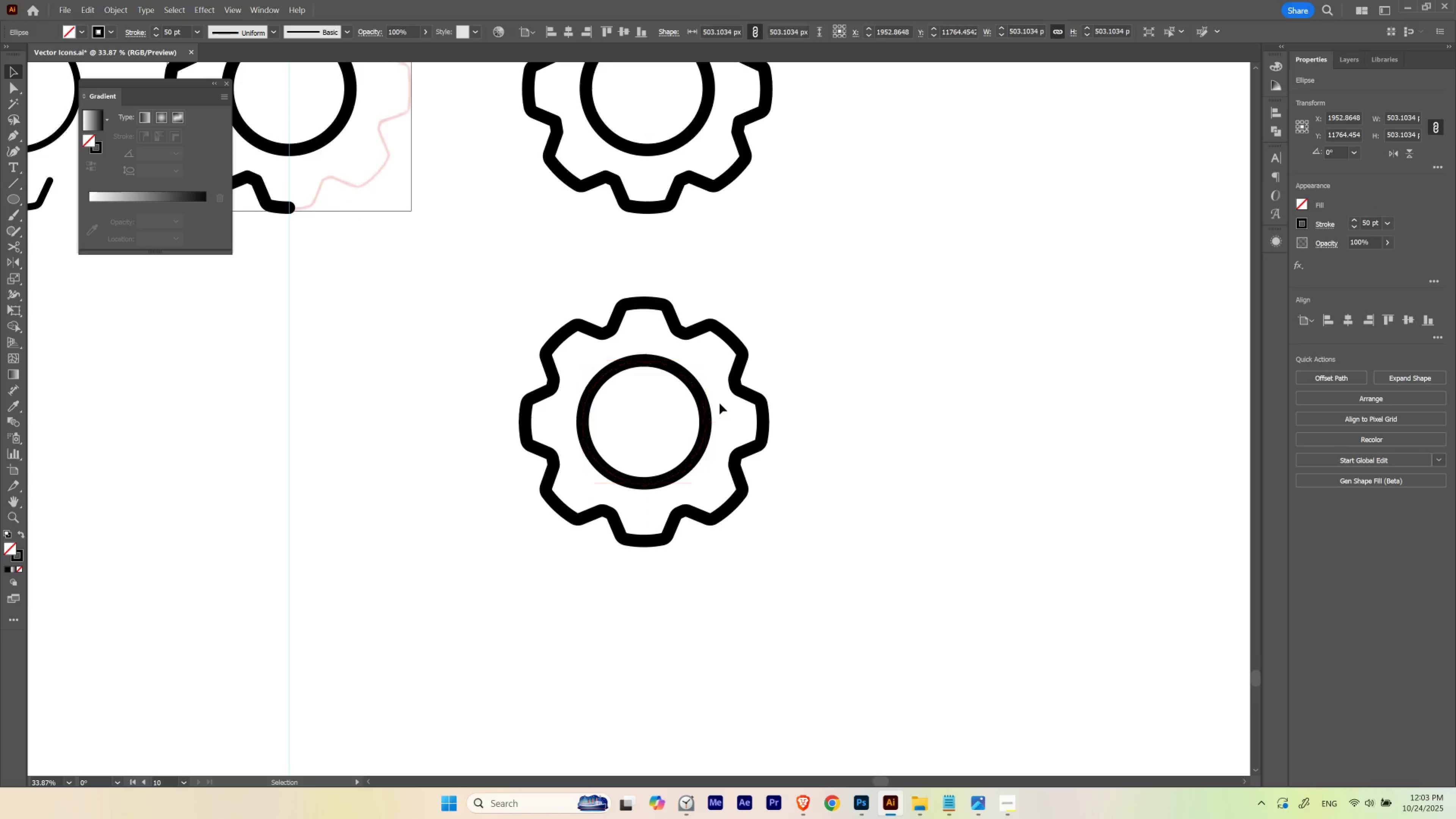 
left_click([719, 404])
 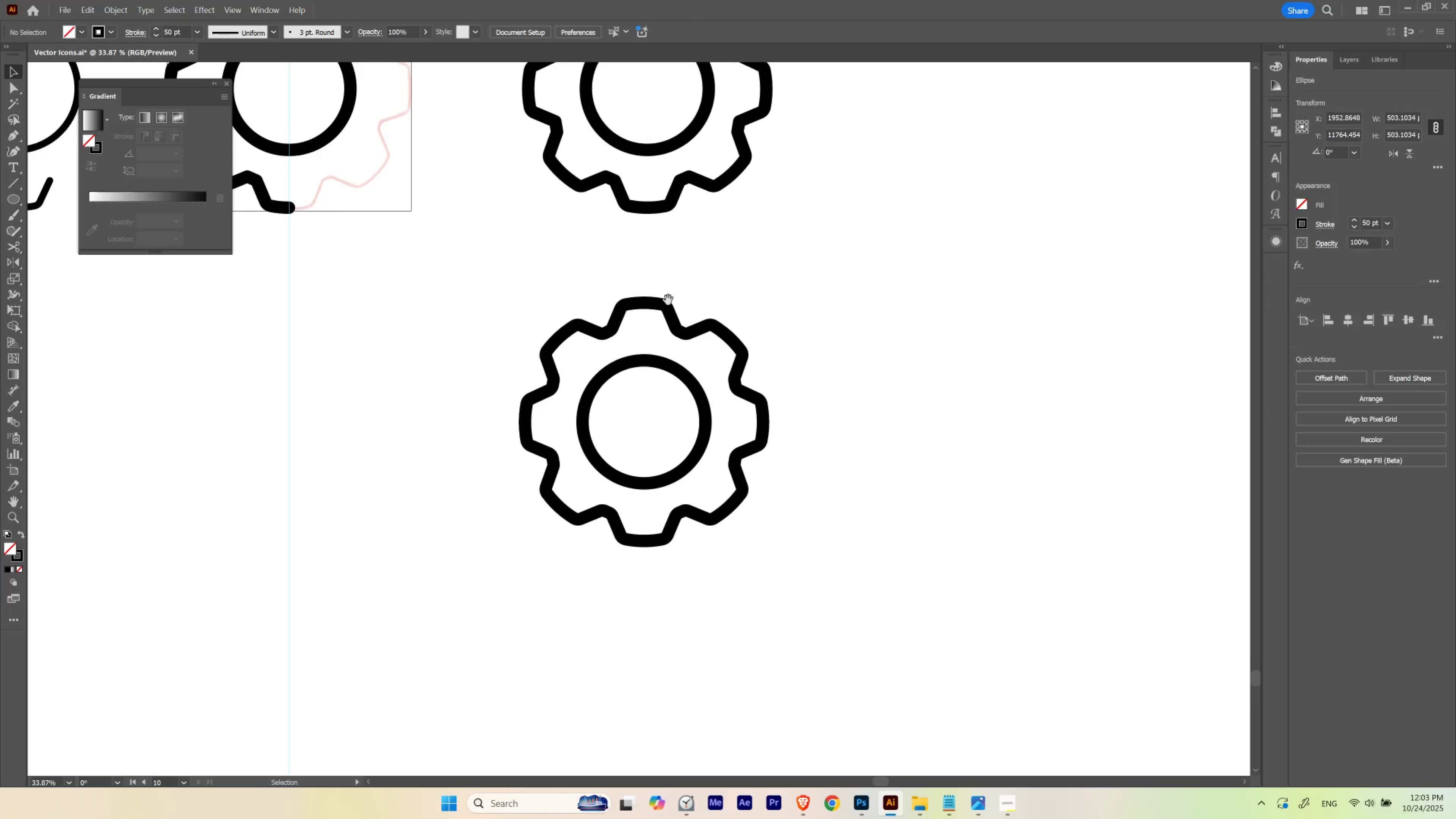 
hold_key(key=Space, duration=0.63)
 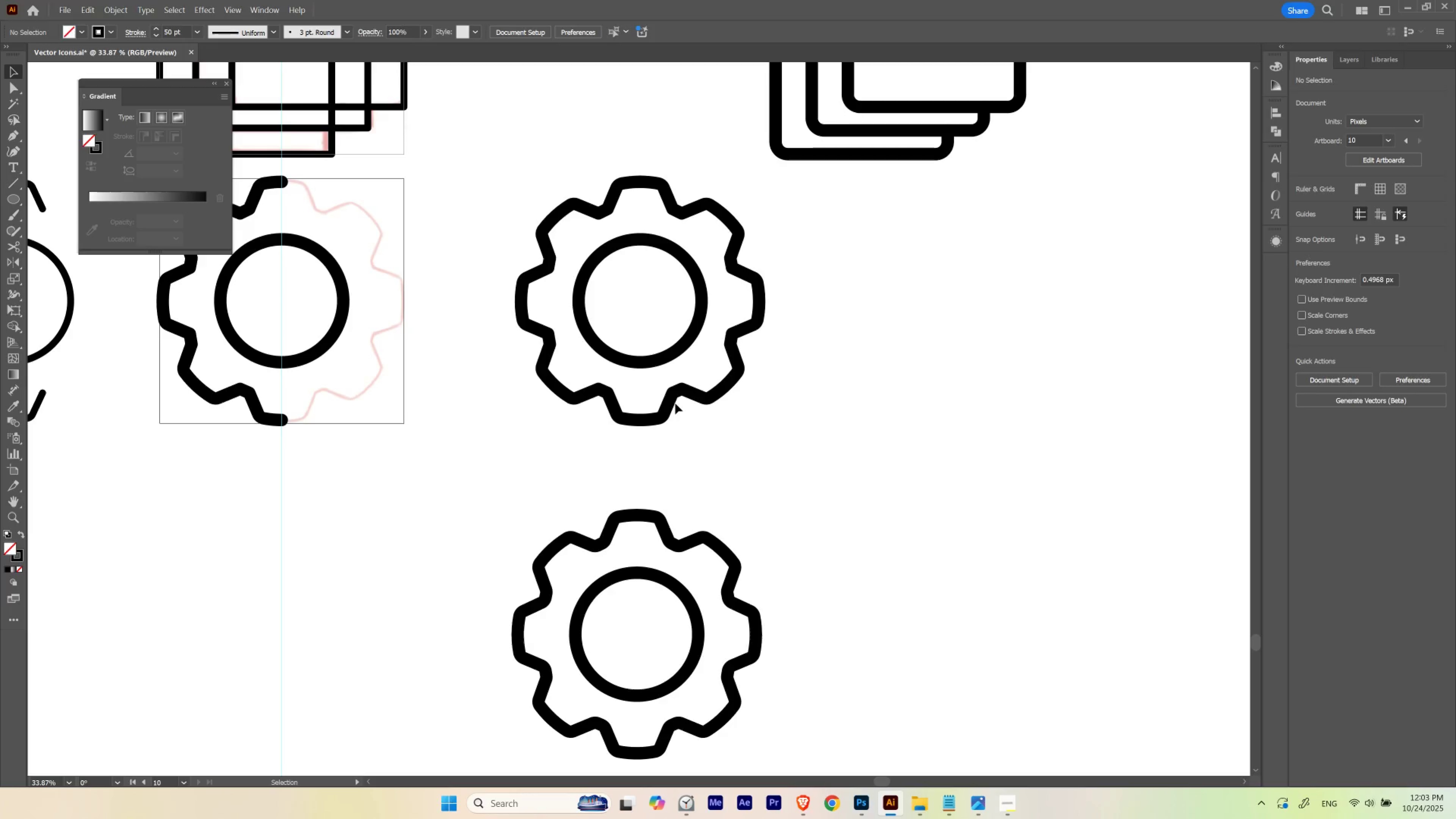 
left_click_drag(start_coordinate=[660, 277], to_coordinate=[652, 489])
 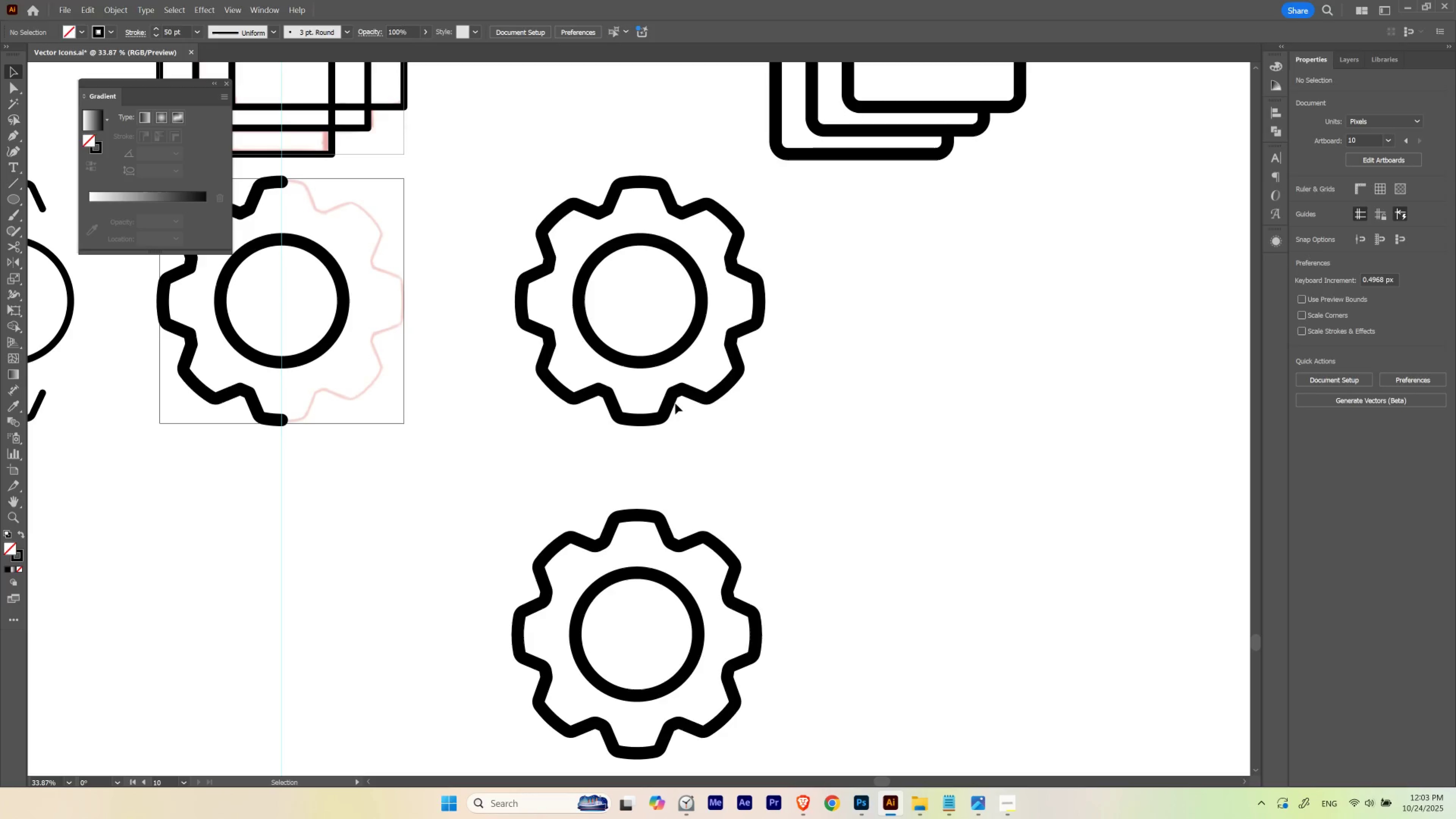 
hold_key(key=ControlLeft, duration=0.41)
 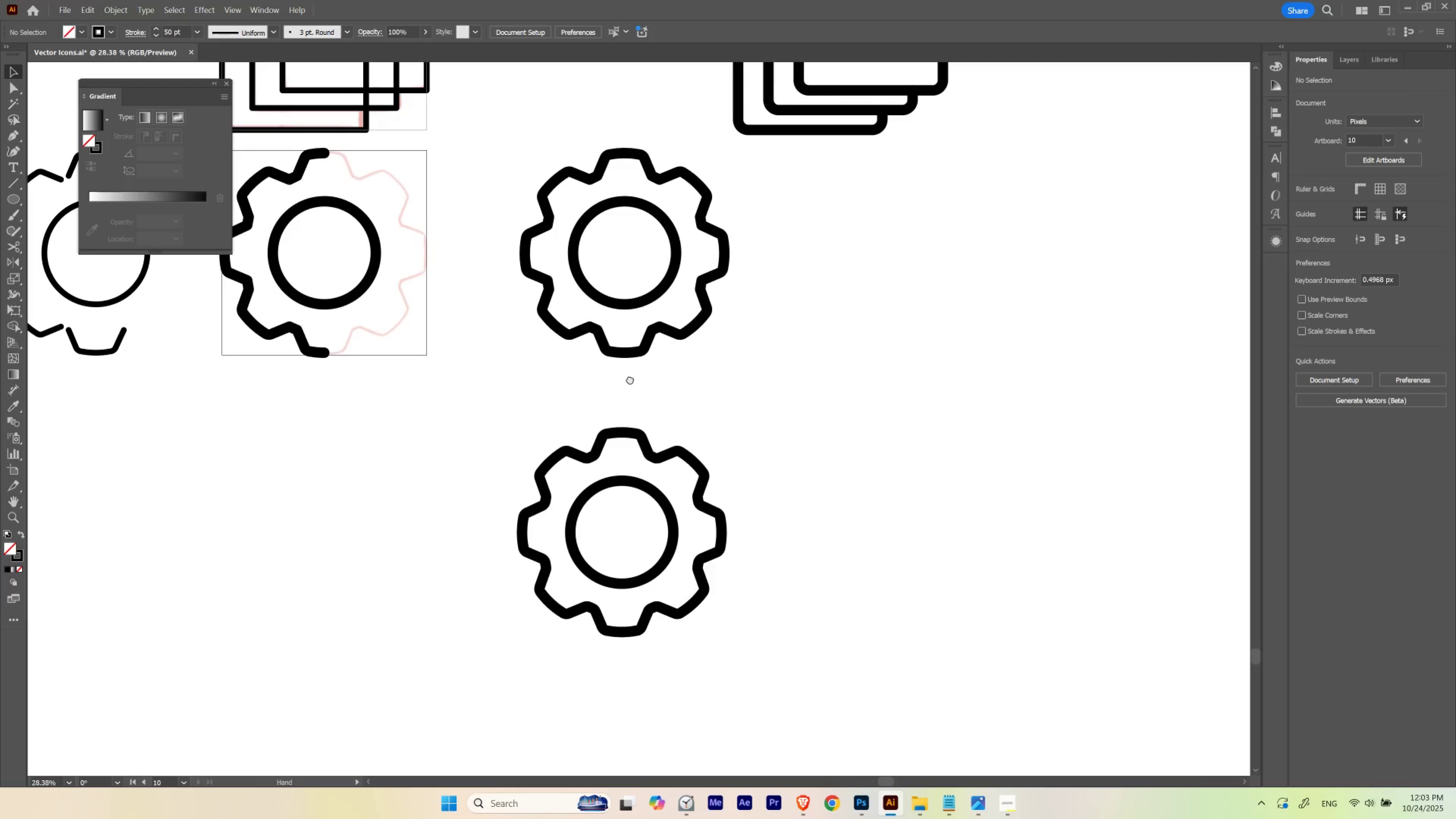 
hold_key(key=Space, duration=1.45)
 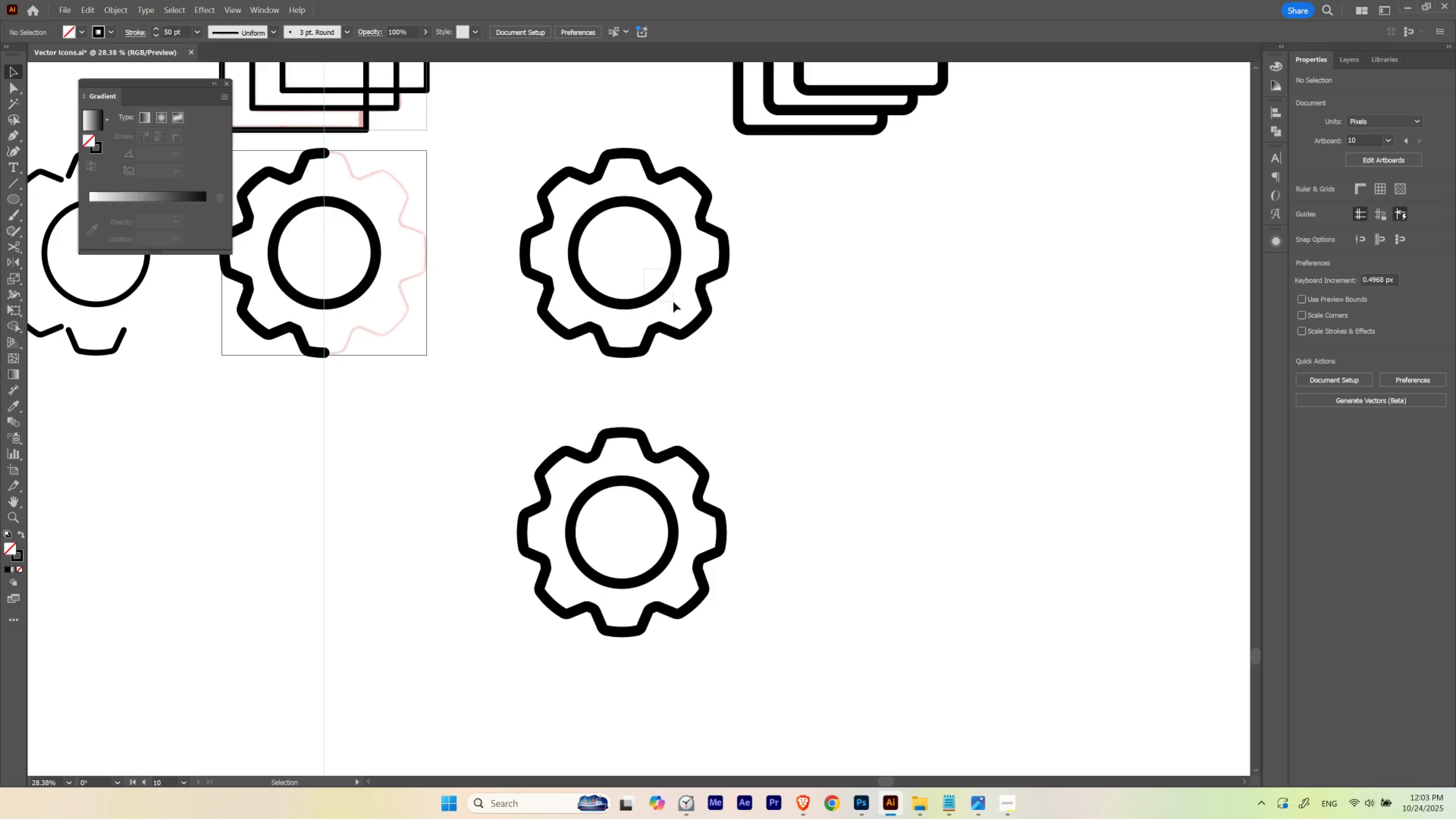 
left_click_drag(start_coordinate=[661, 435], to_coordinate=[642, 451])
 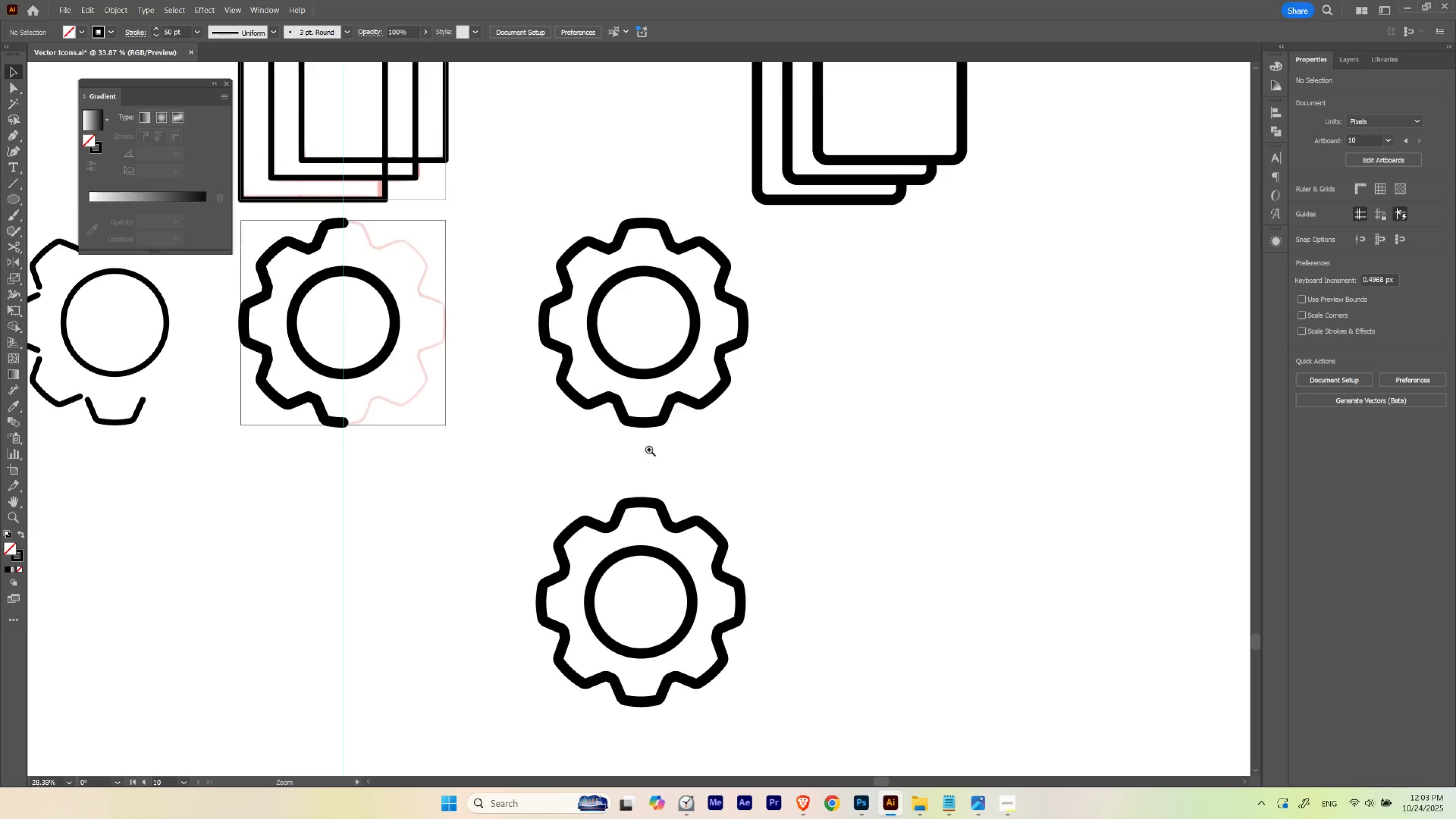 
left_click_drag(start_coordinate=[649, 449], to_coordinate=[630, 379])
 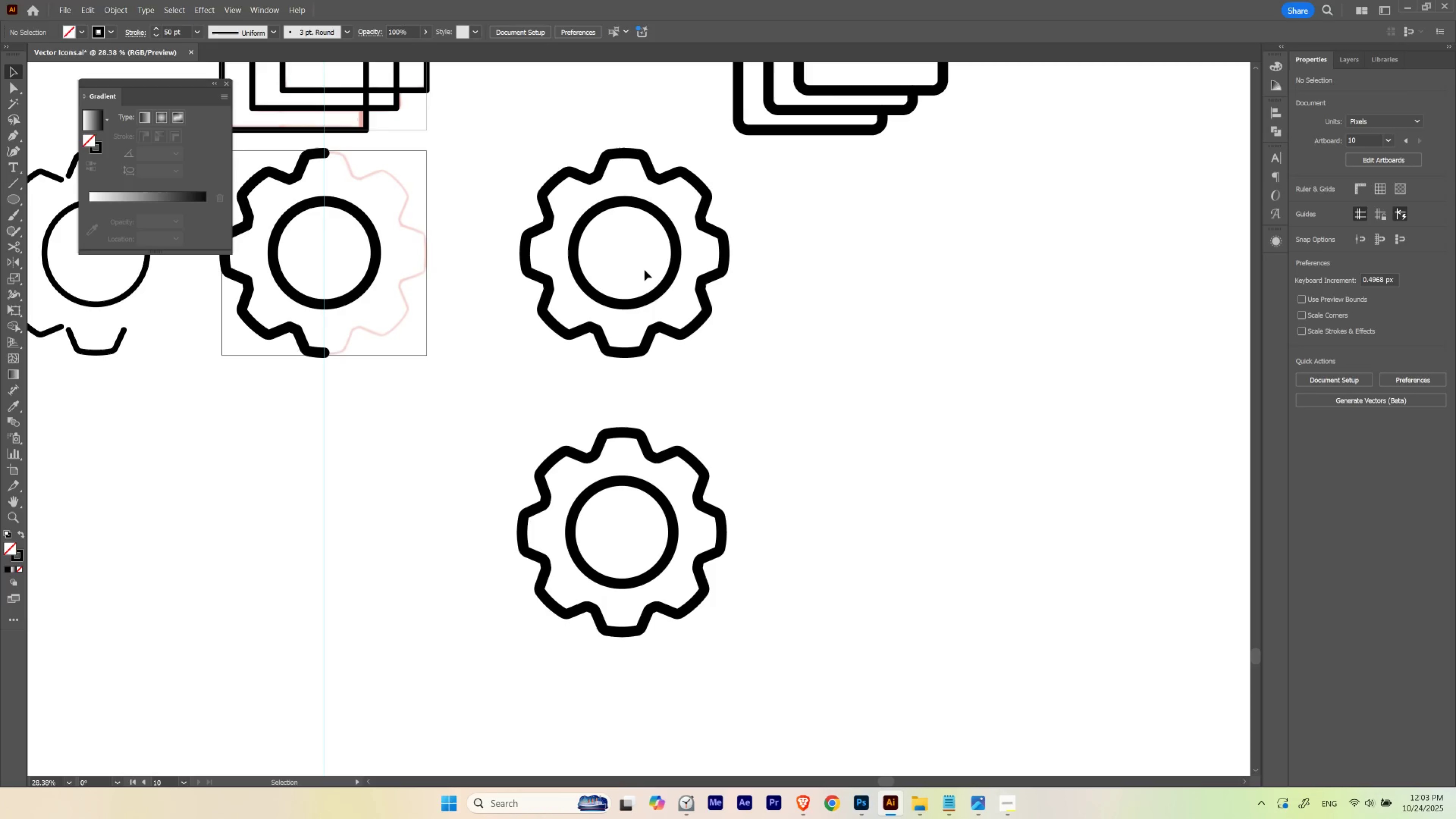 
left_click_drag(start_coordinate=[644, 268], to_coordinate=[673, 302])
 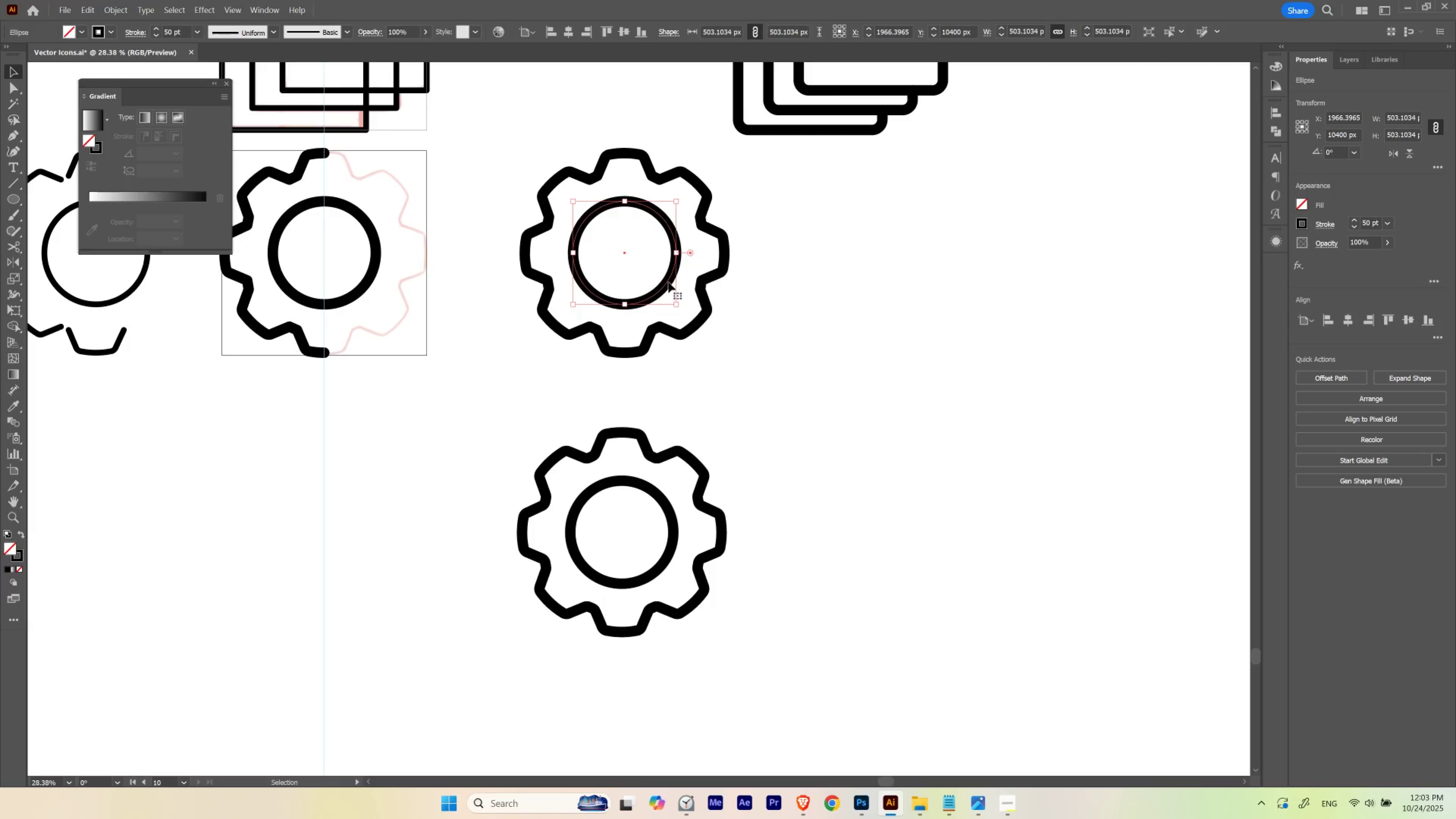 
left_click_drag(start_coordinate=[668, 282], to_coordinate=[665, 282])
 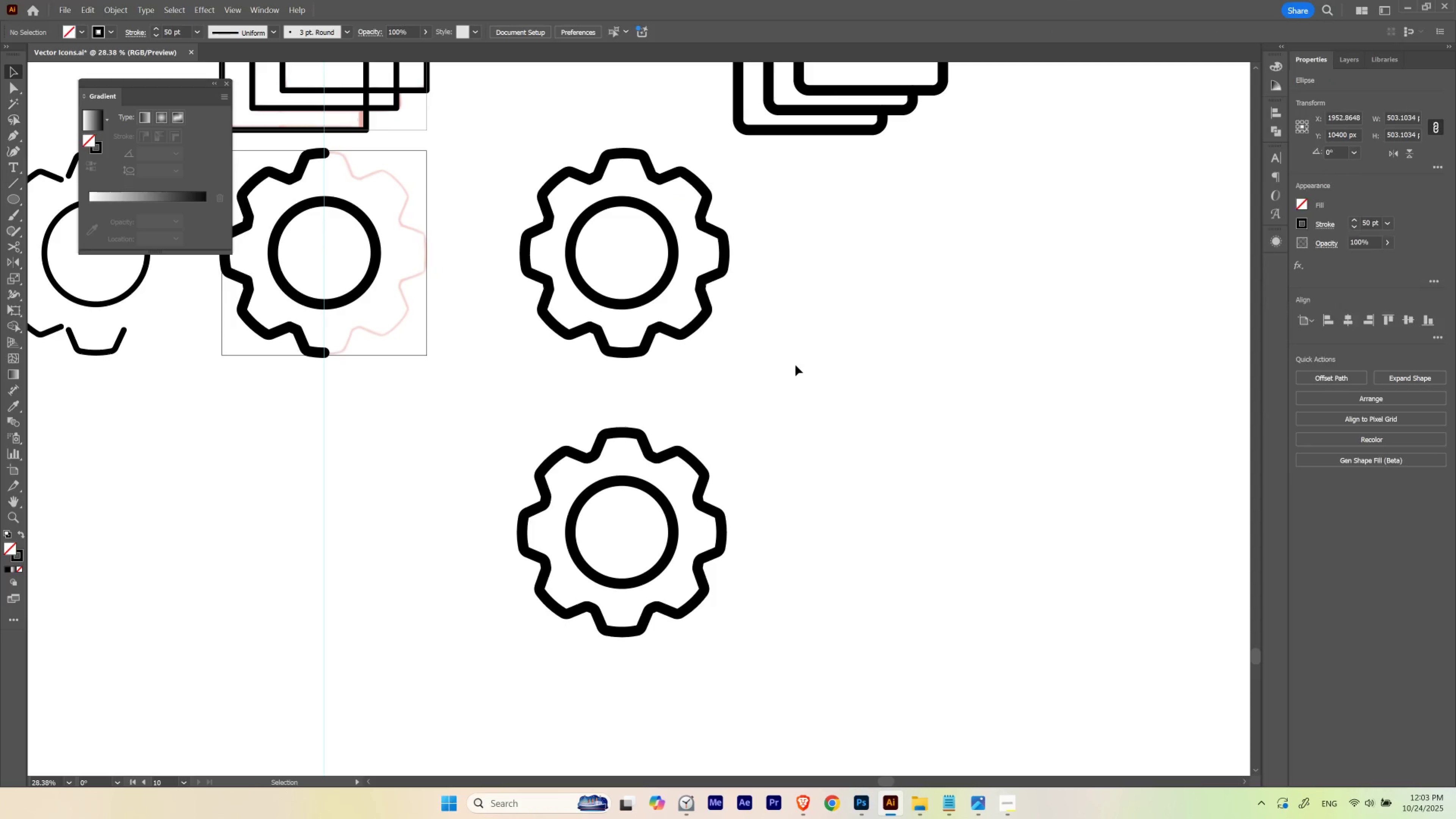 
hold_key(key=ShiftLeft, duration=1.52)
 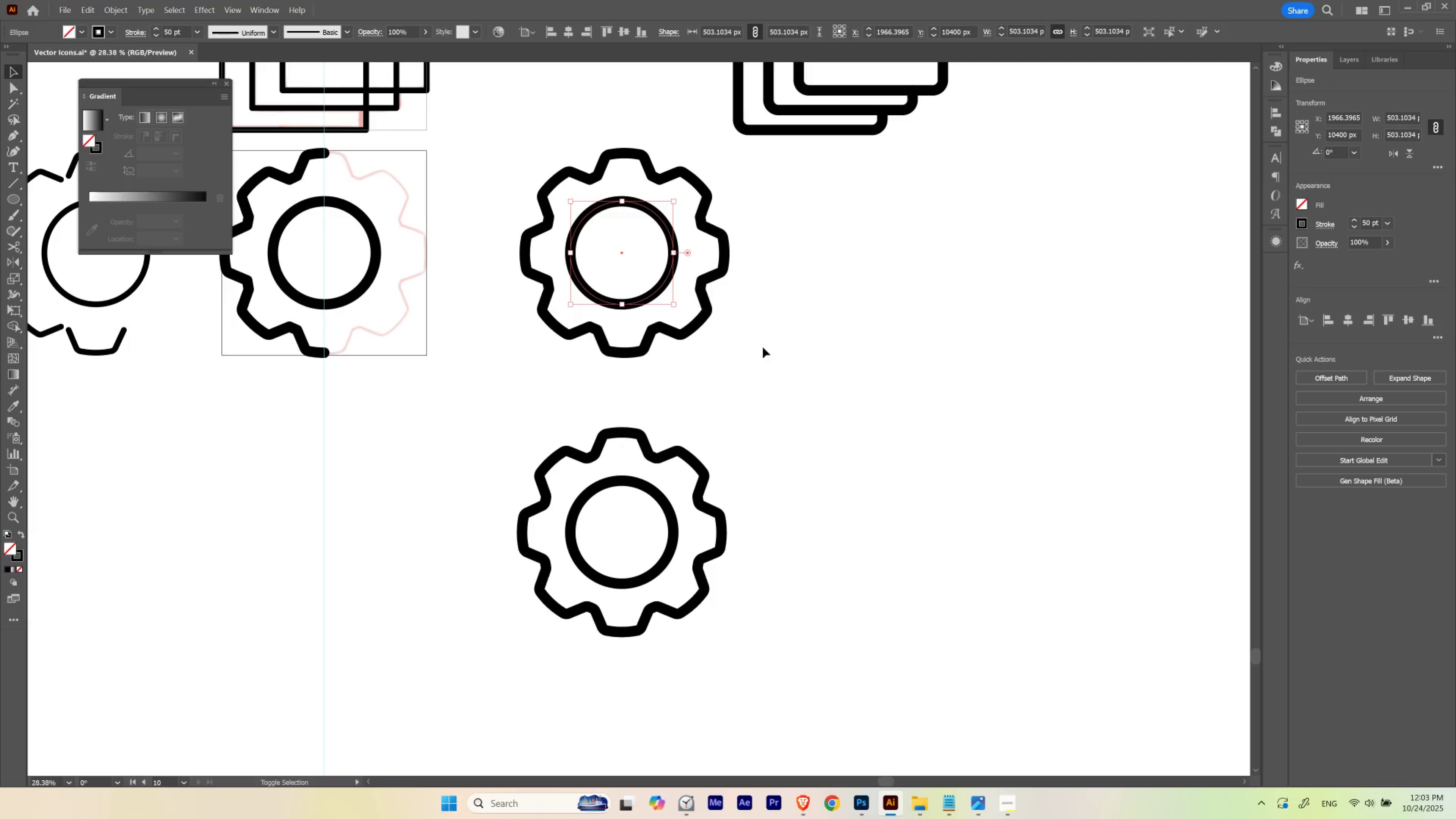 
key(Shift+ShiftLeft)
 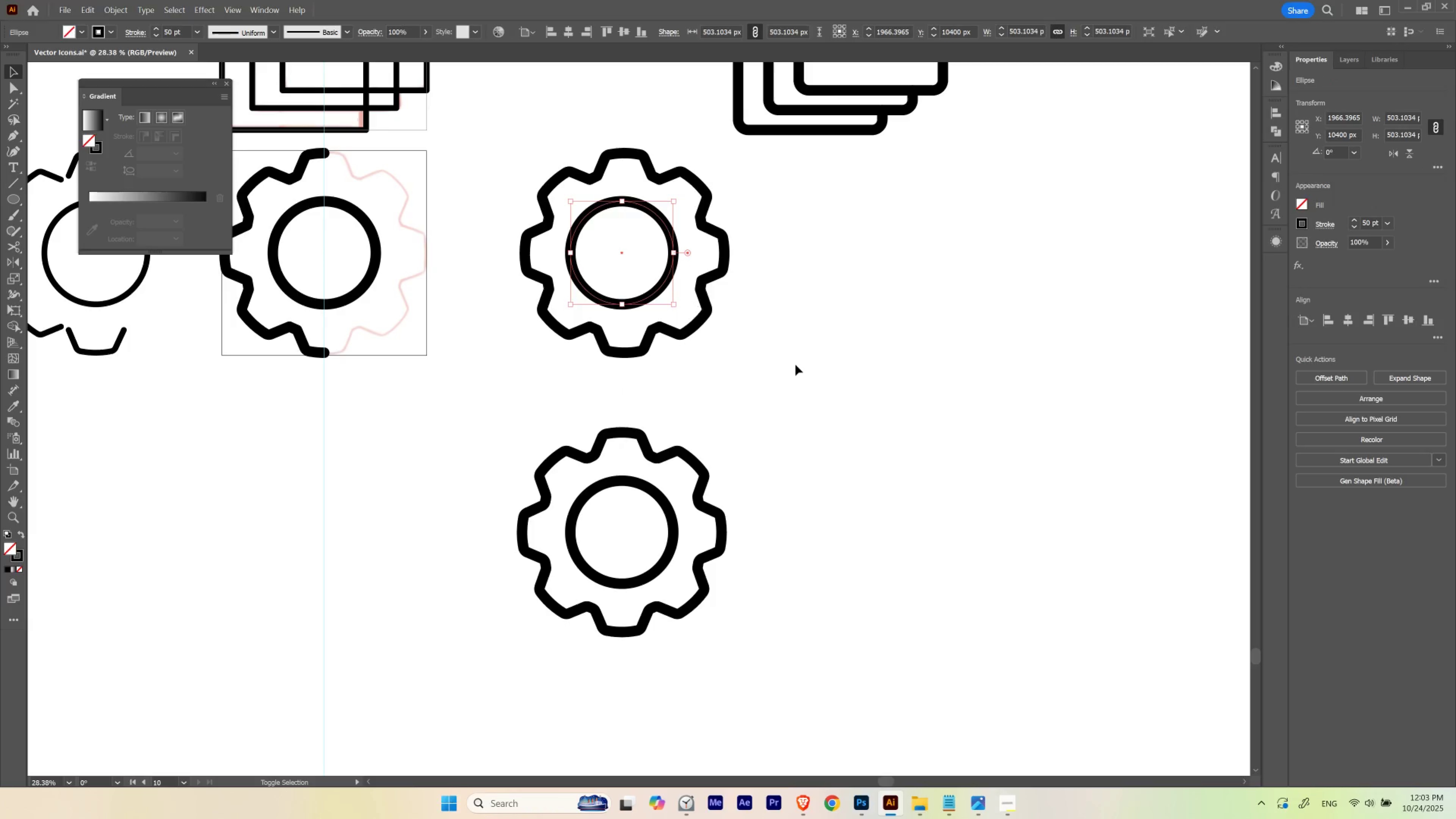 
key(Shift+ShiftLeft)
 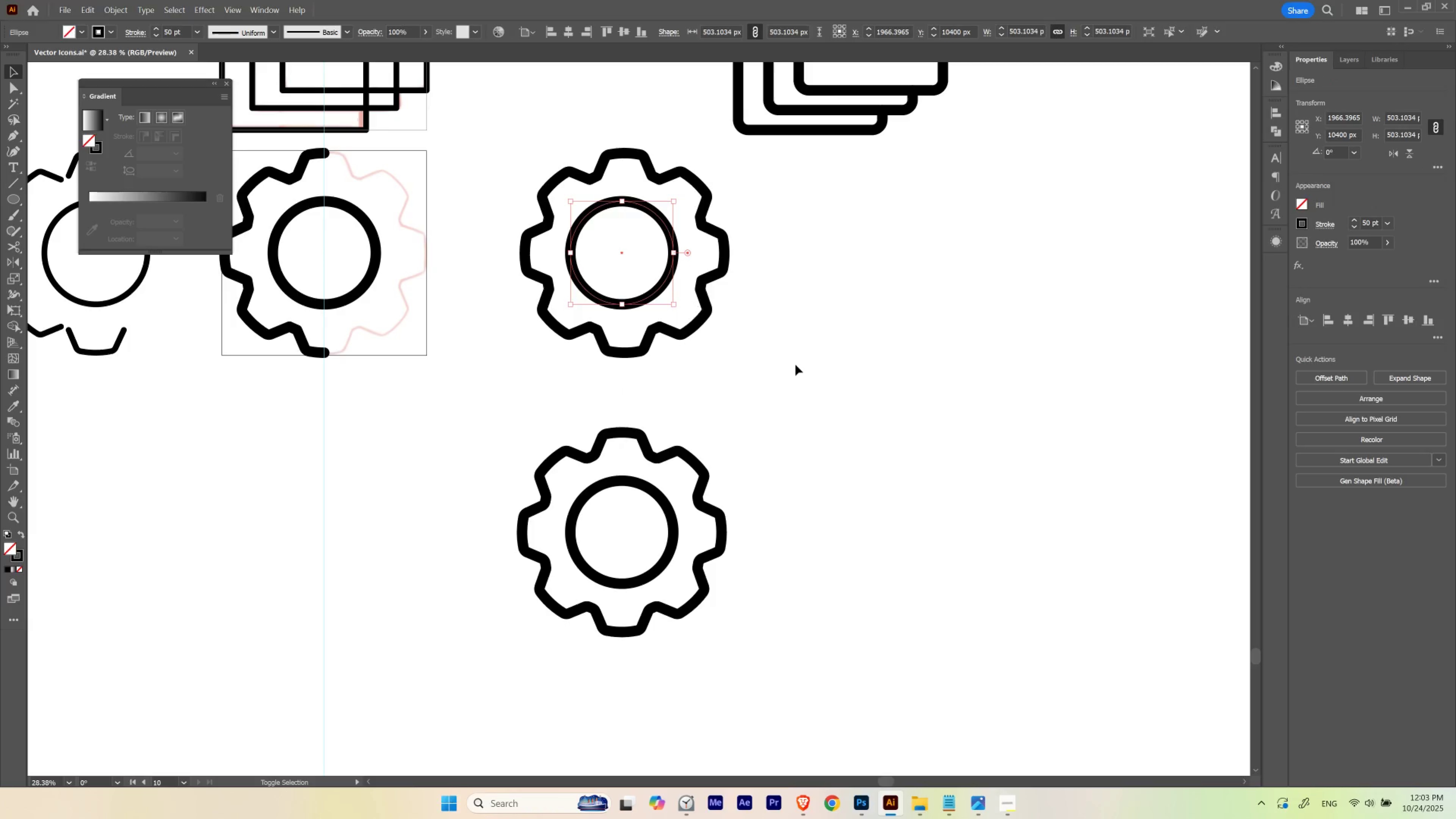 
key(Shift+ShiftLeft)
 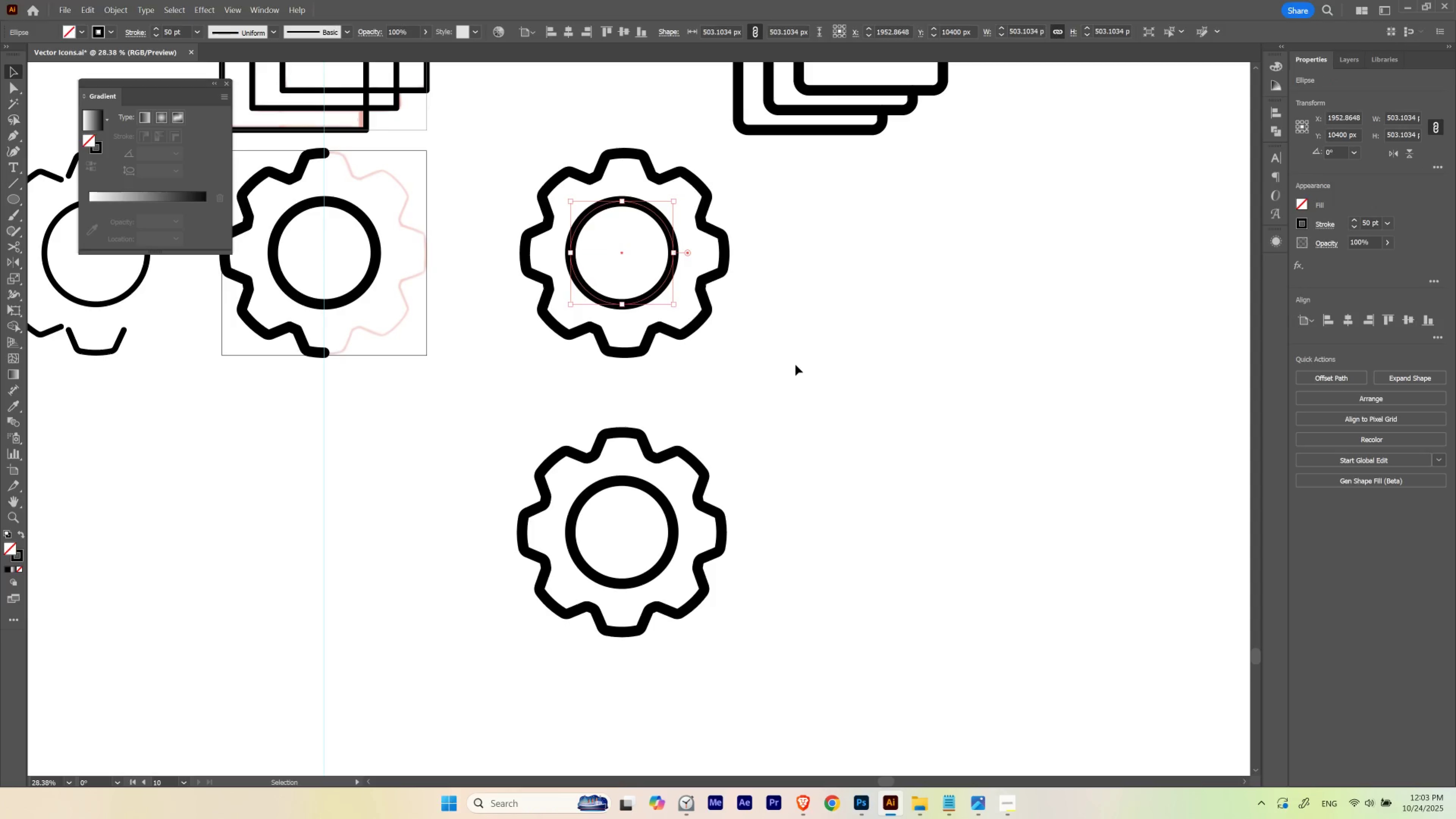 
left_click([795, 365])
 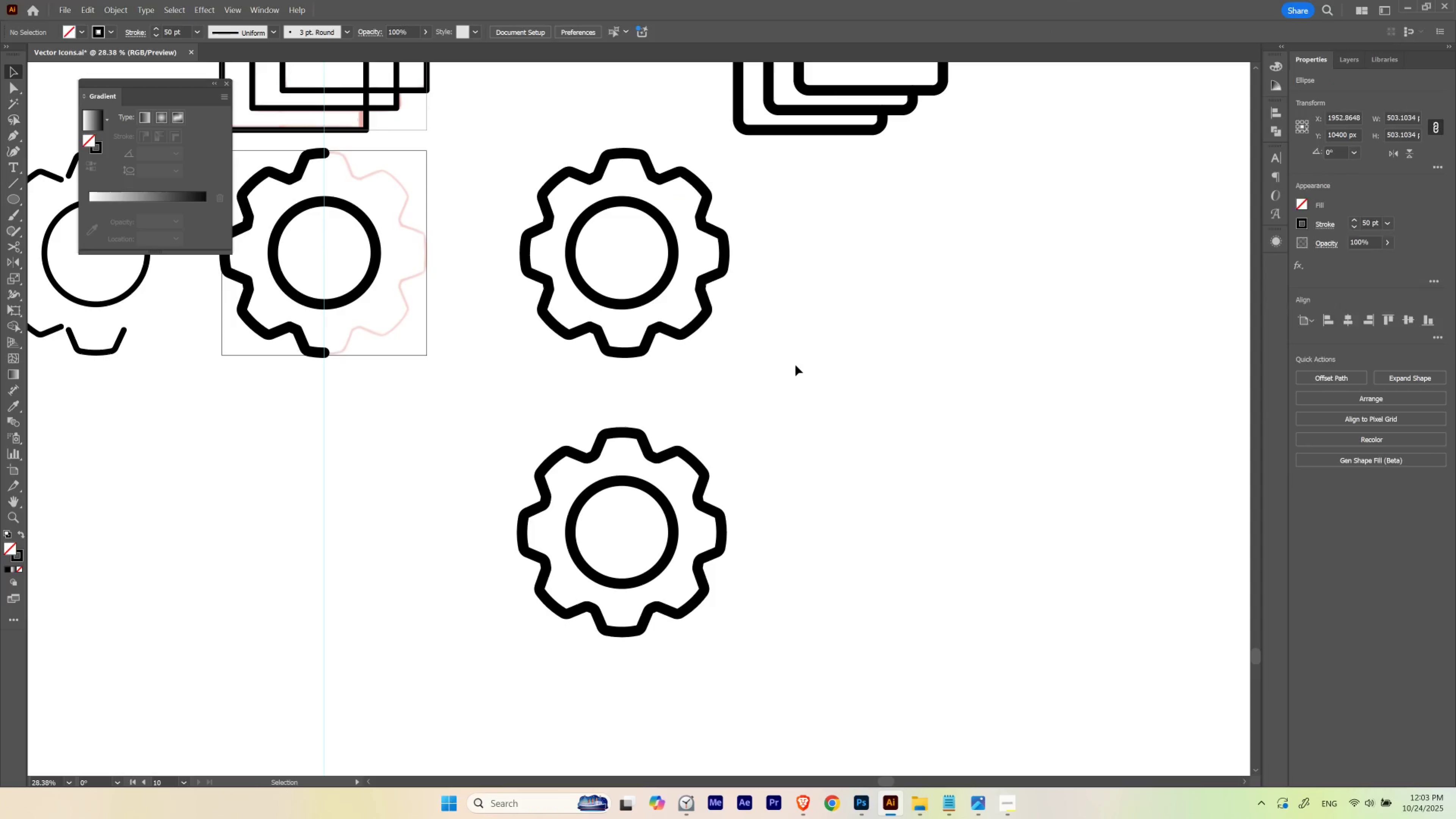 
hold_key(key=Space, duration=0.84)
 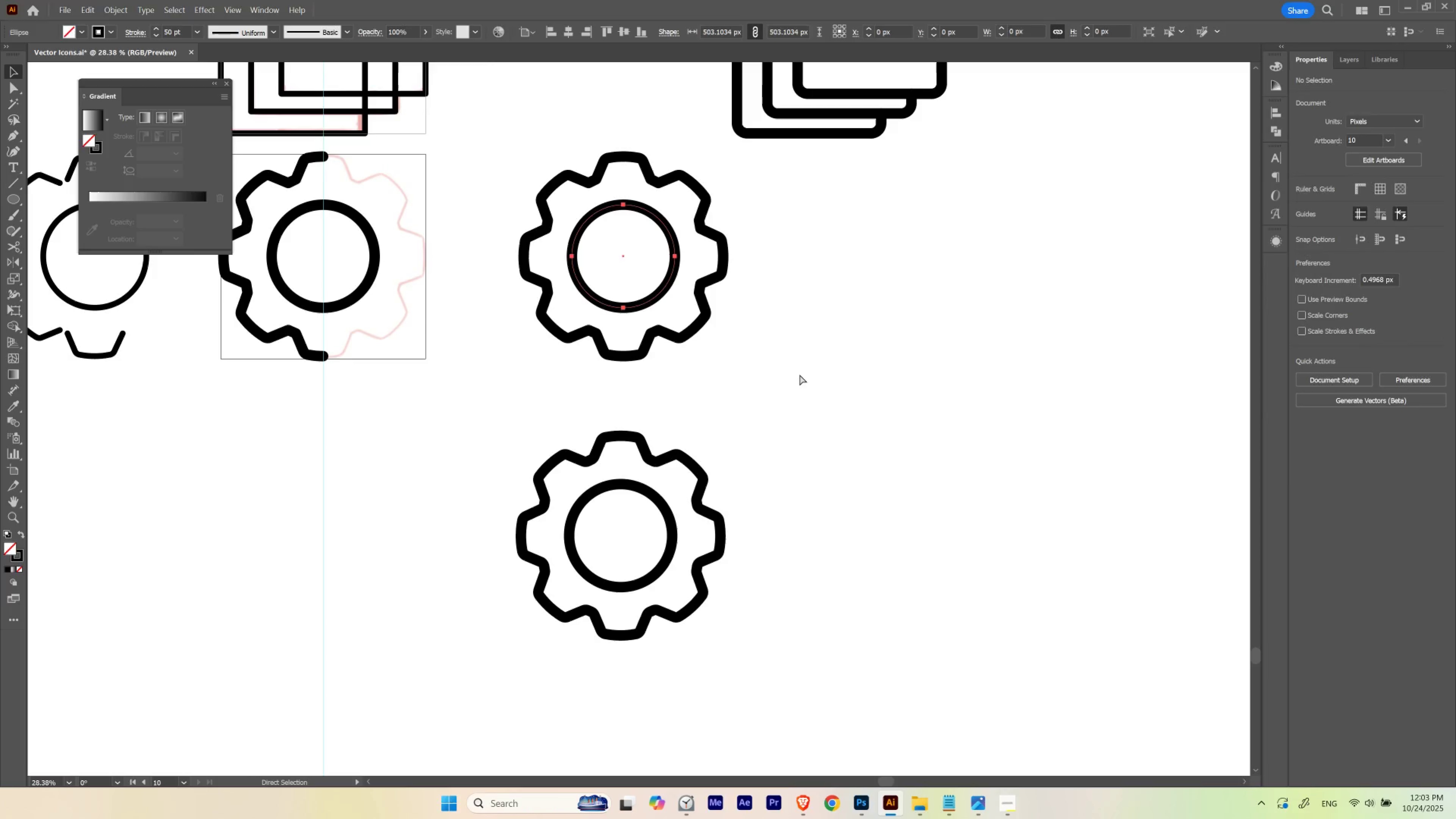 
left_click_drag(start_coordinate=[795, 365], to_coordinate=[794, 368])
 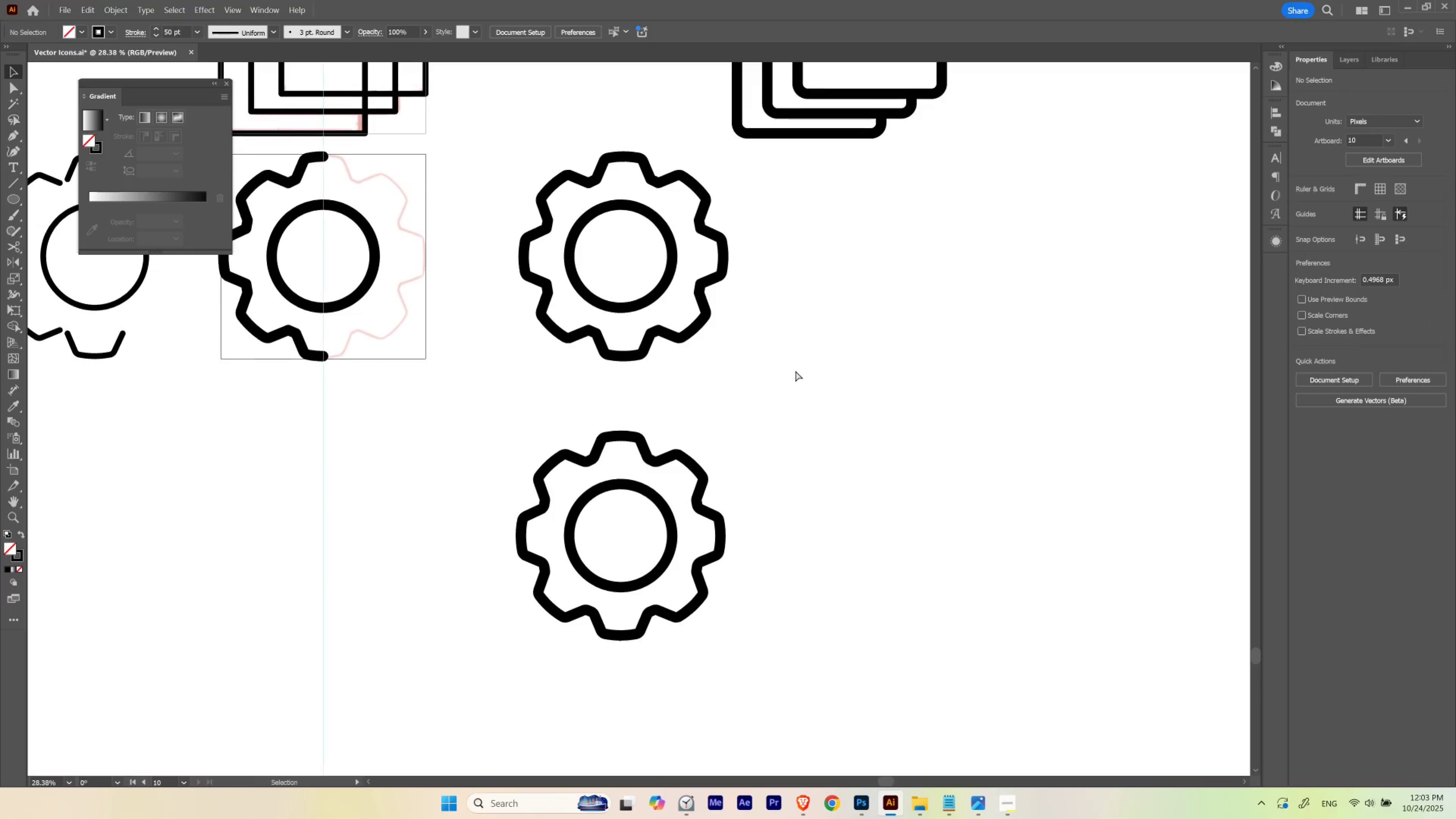 
key(Control+Z)
 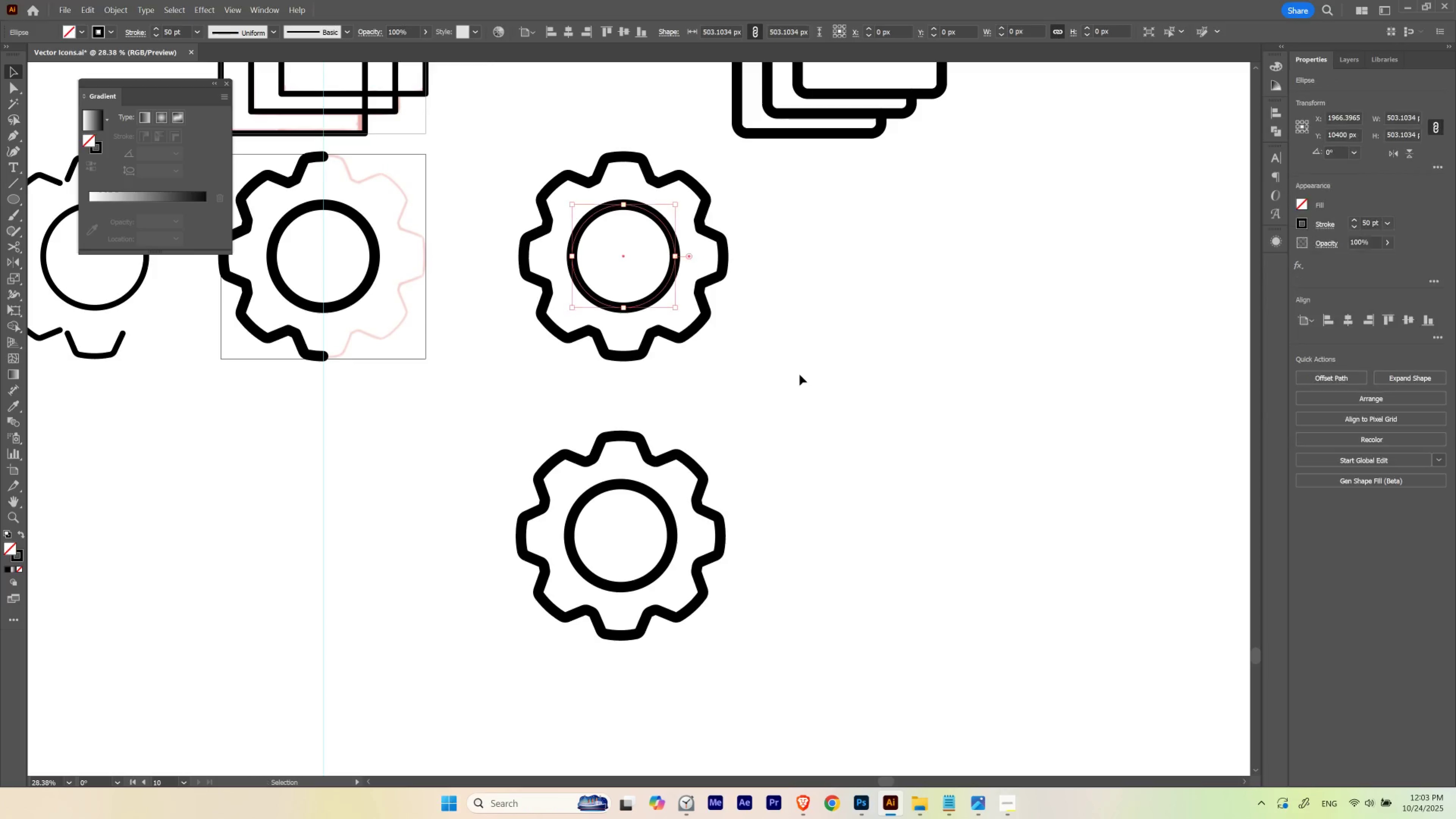 
left_click([799, 374])
 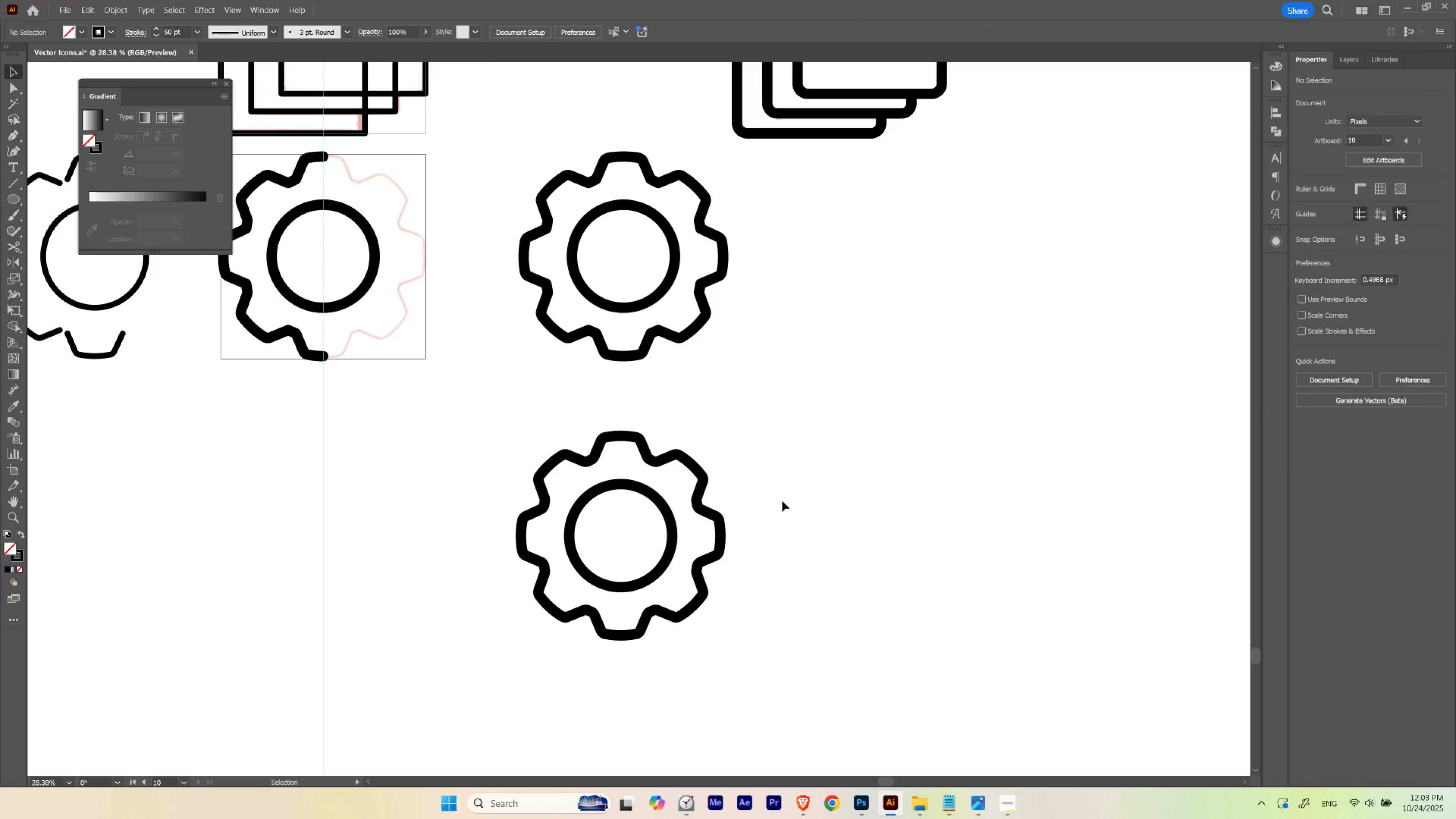 
hold_key(key=Space, duration=0.66)
 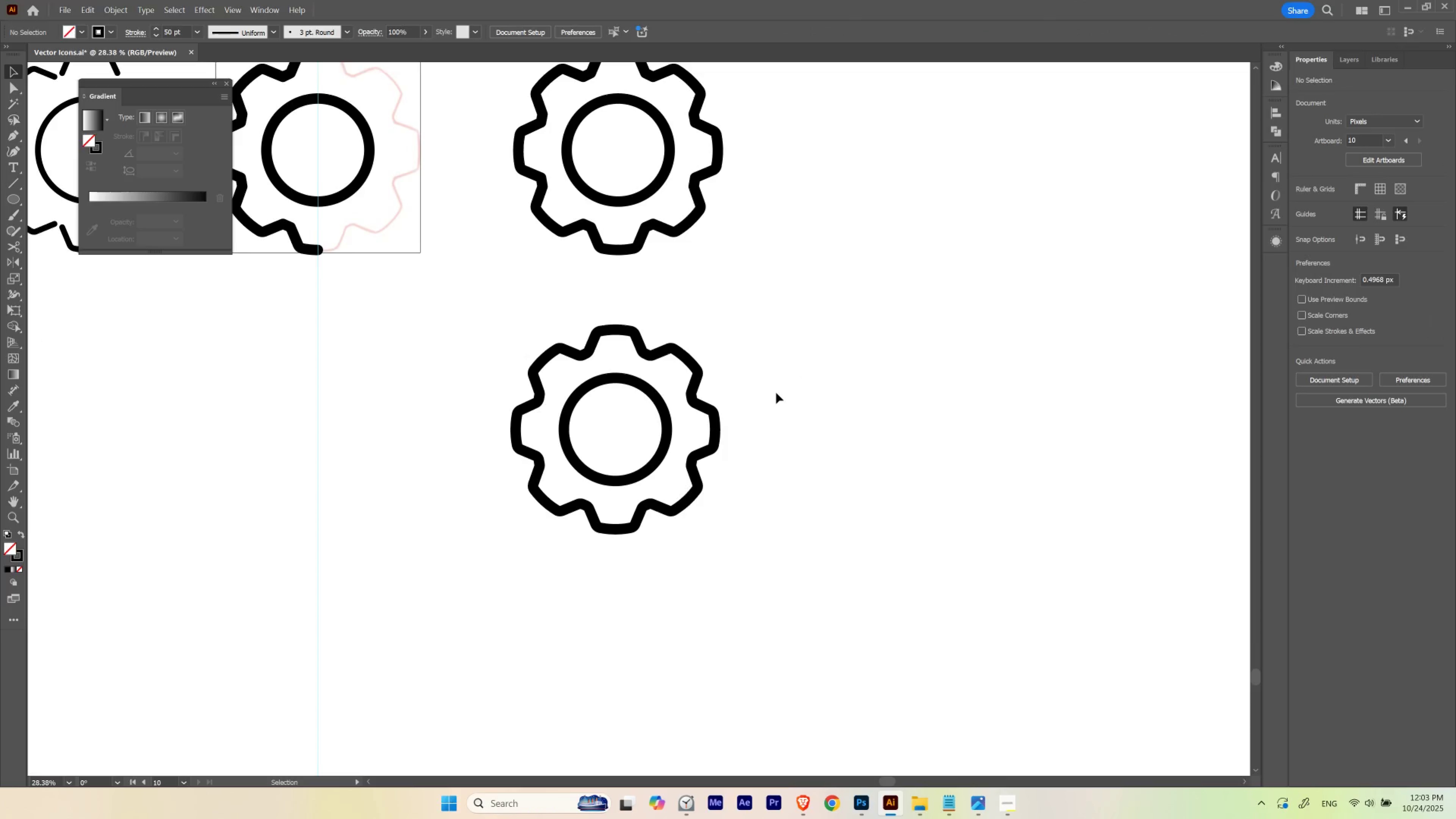 
left_click_drag(start_coordinate=[782, 501], to_coordinate=[776, 394])
 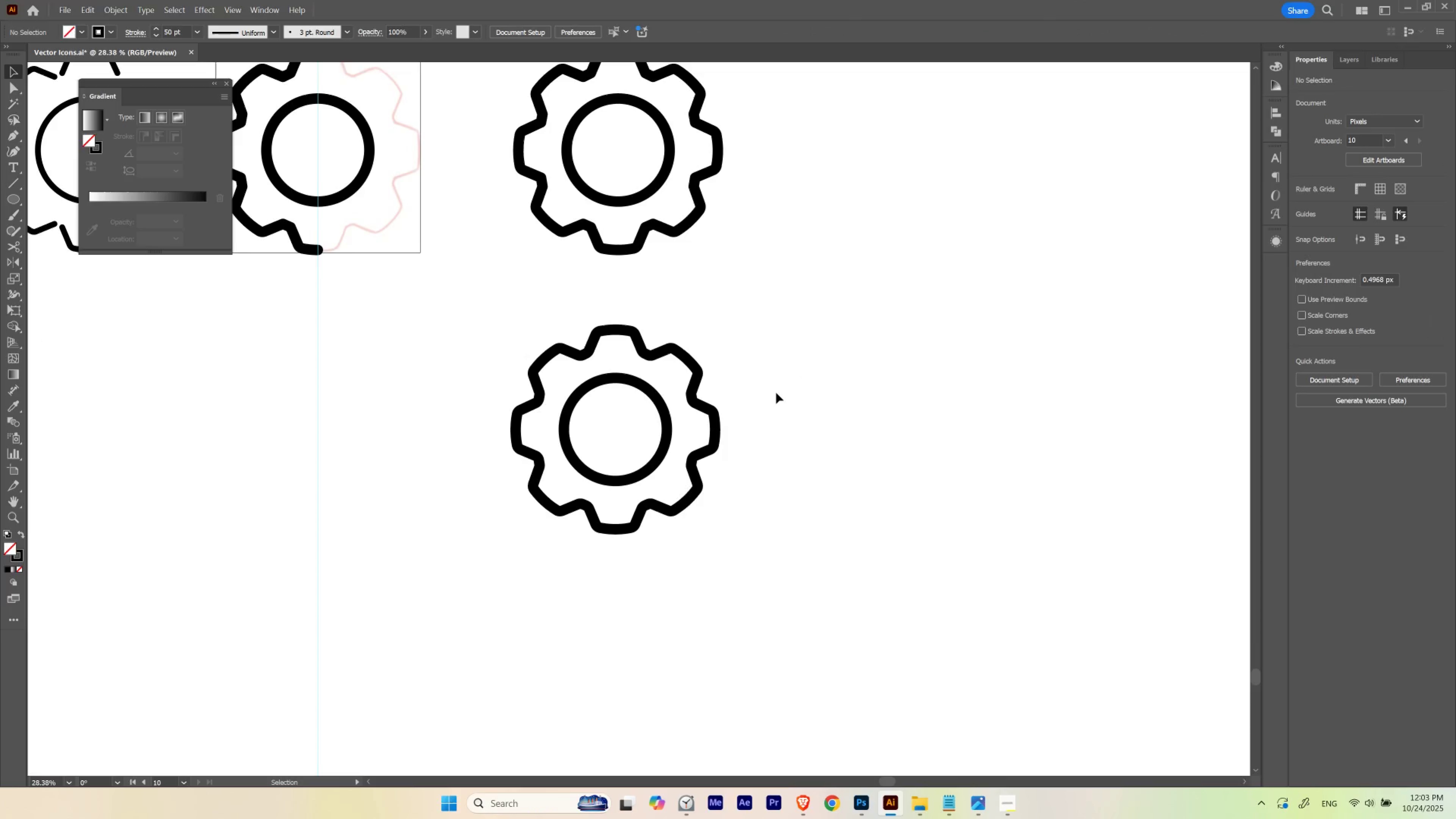 
left_click([776, 393])
 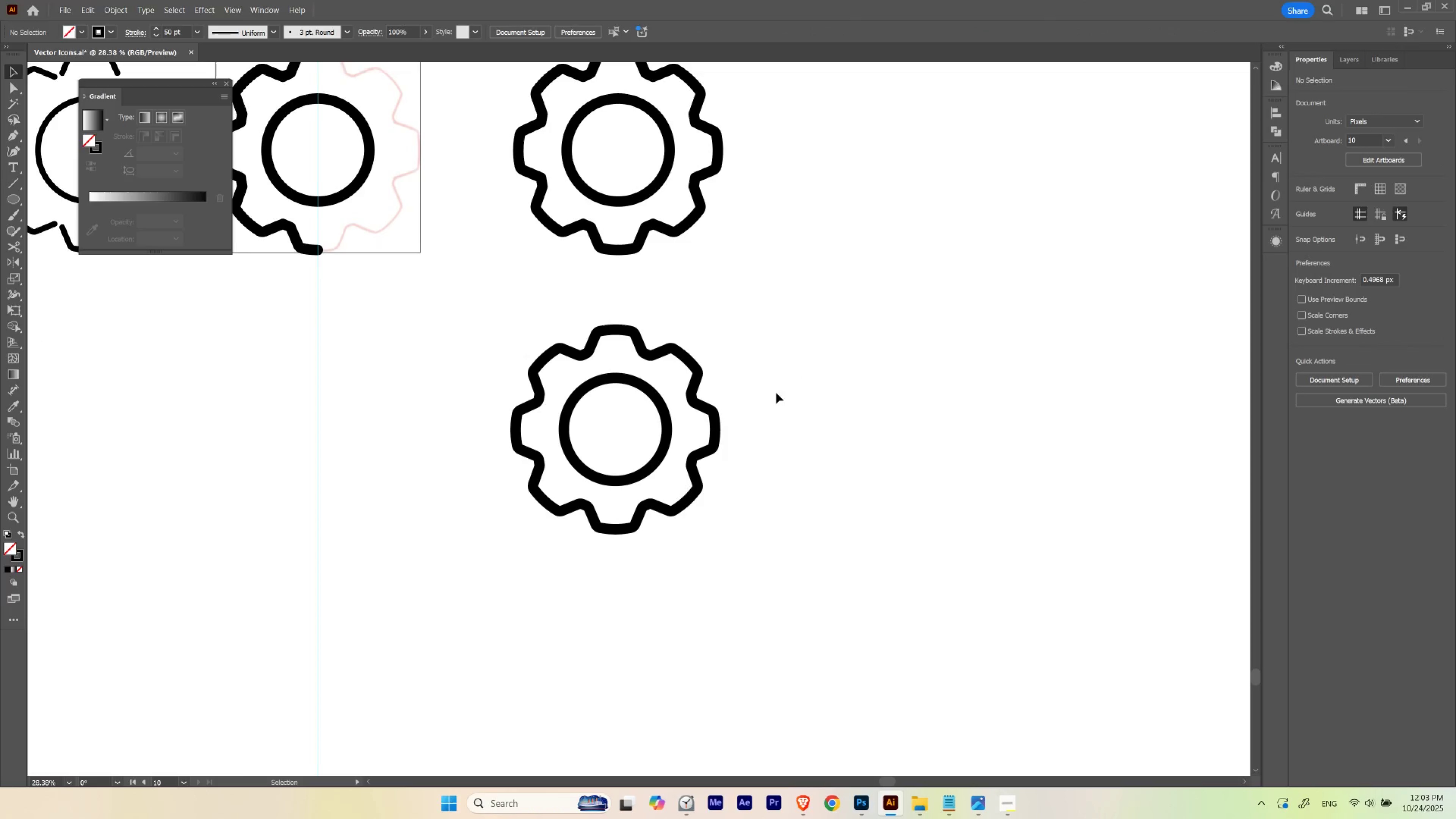 
hold_key(key=Space, duration=2.49)
 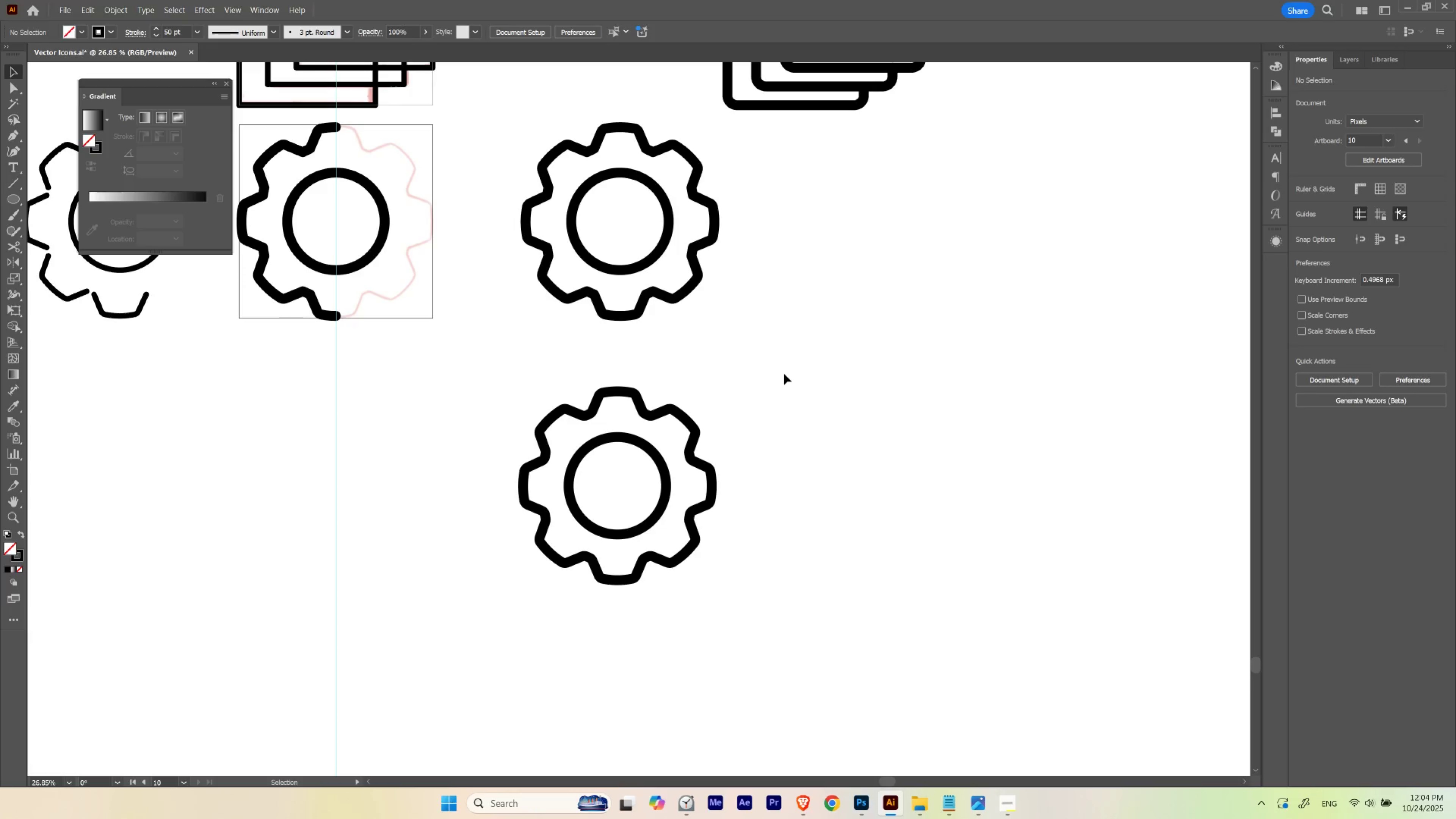 
left_click_drag(start_coordinate=[717, 357], to_coordinate=[715, 396])
 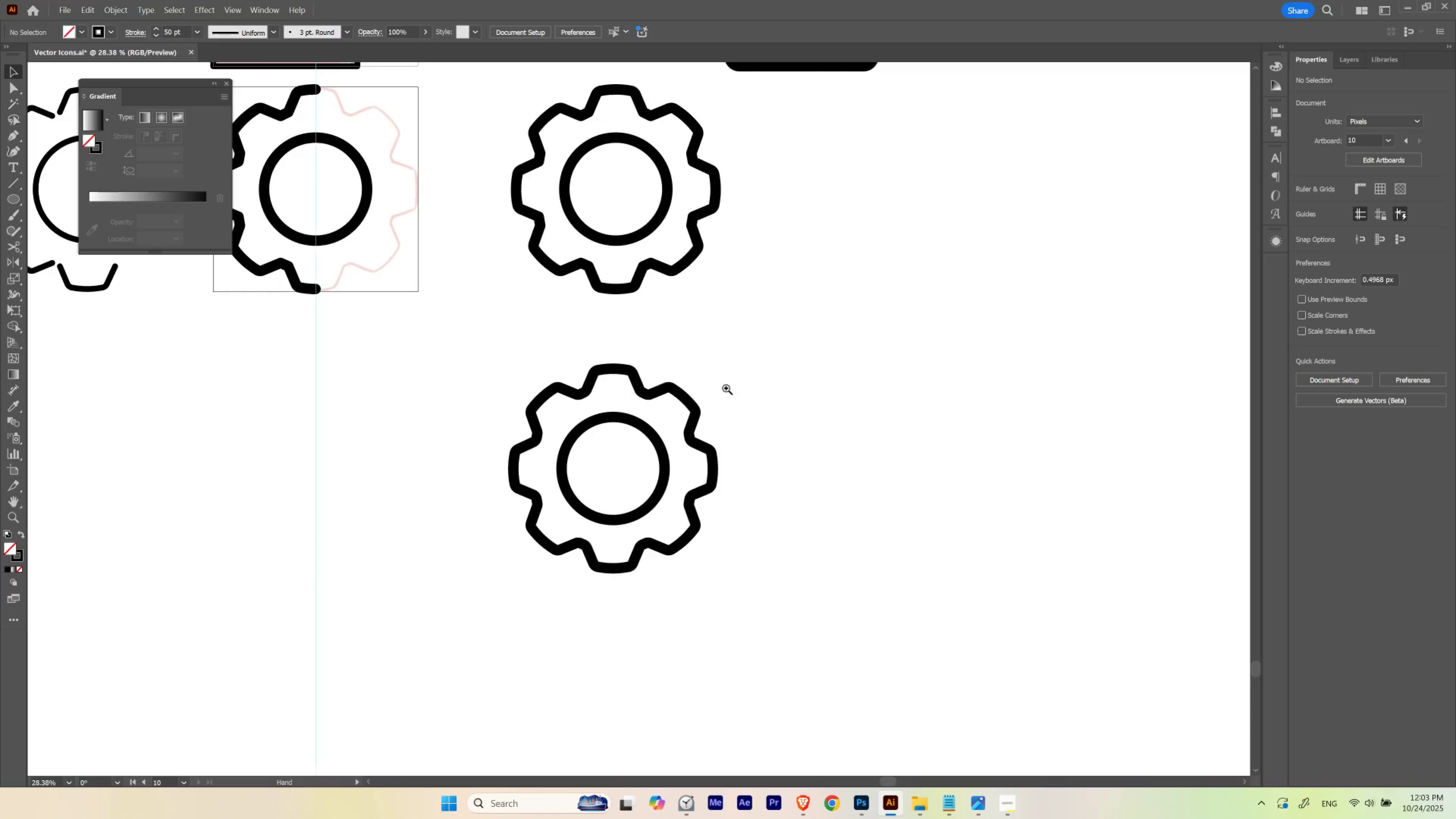 
hold_key(key=ControlLeft, duration=0.35)
left_click_drag(start_coordinate=[727, 387], to_coordinate=[721, 392])
 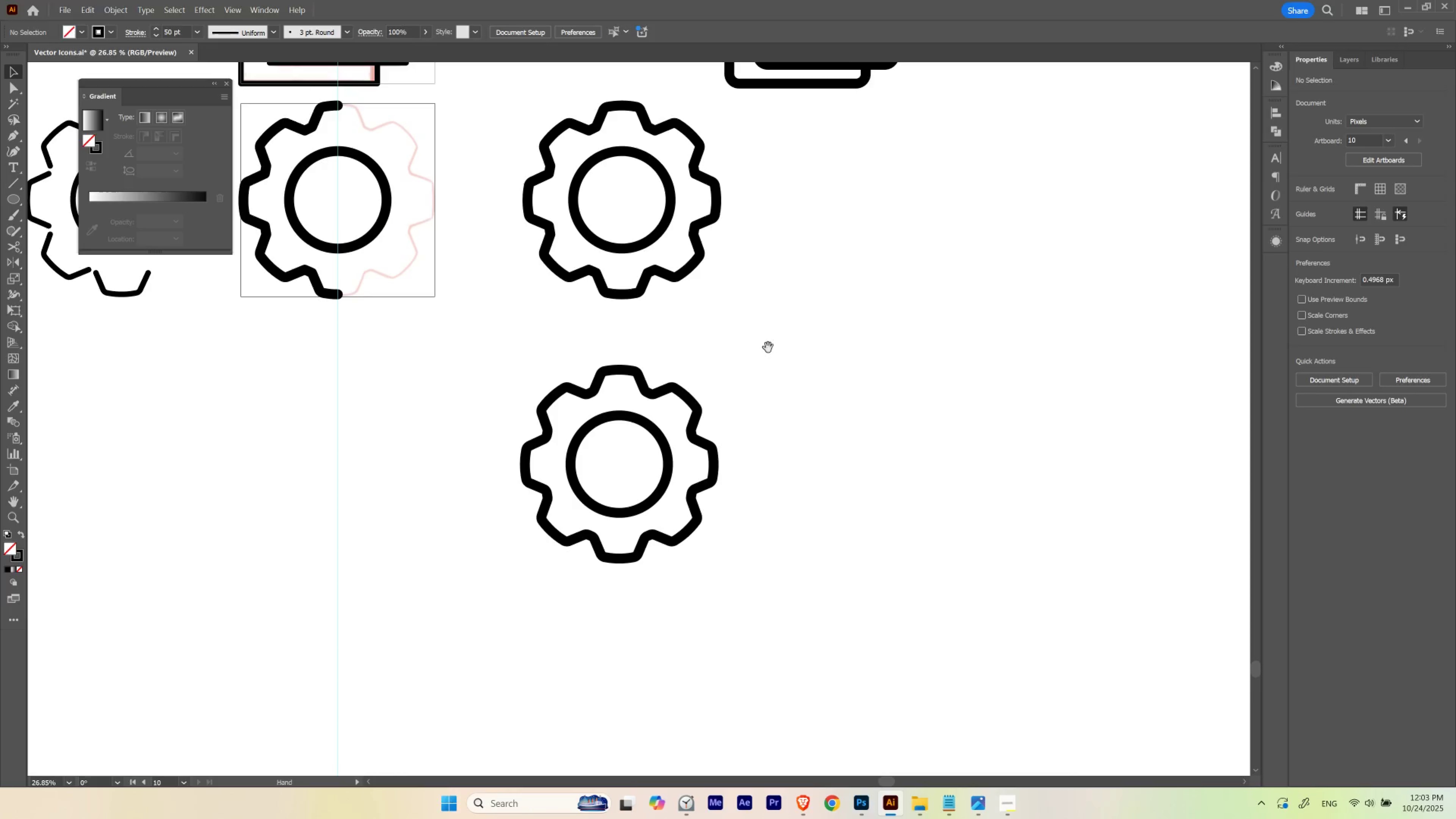 
left_click_drag(start_coordinate=[768, 348], to_coordinate=[766, 369])
 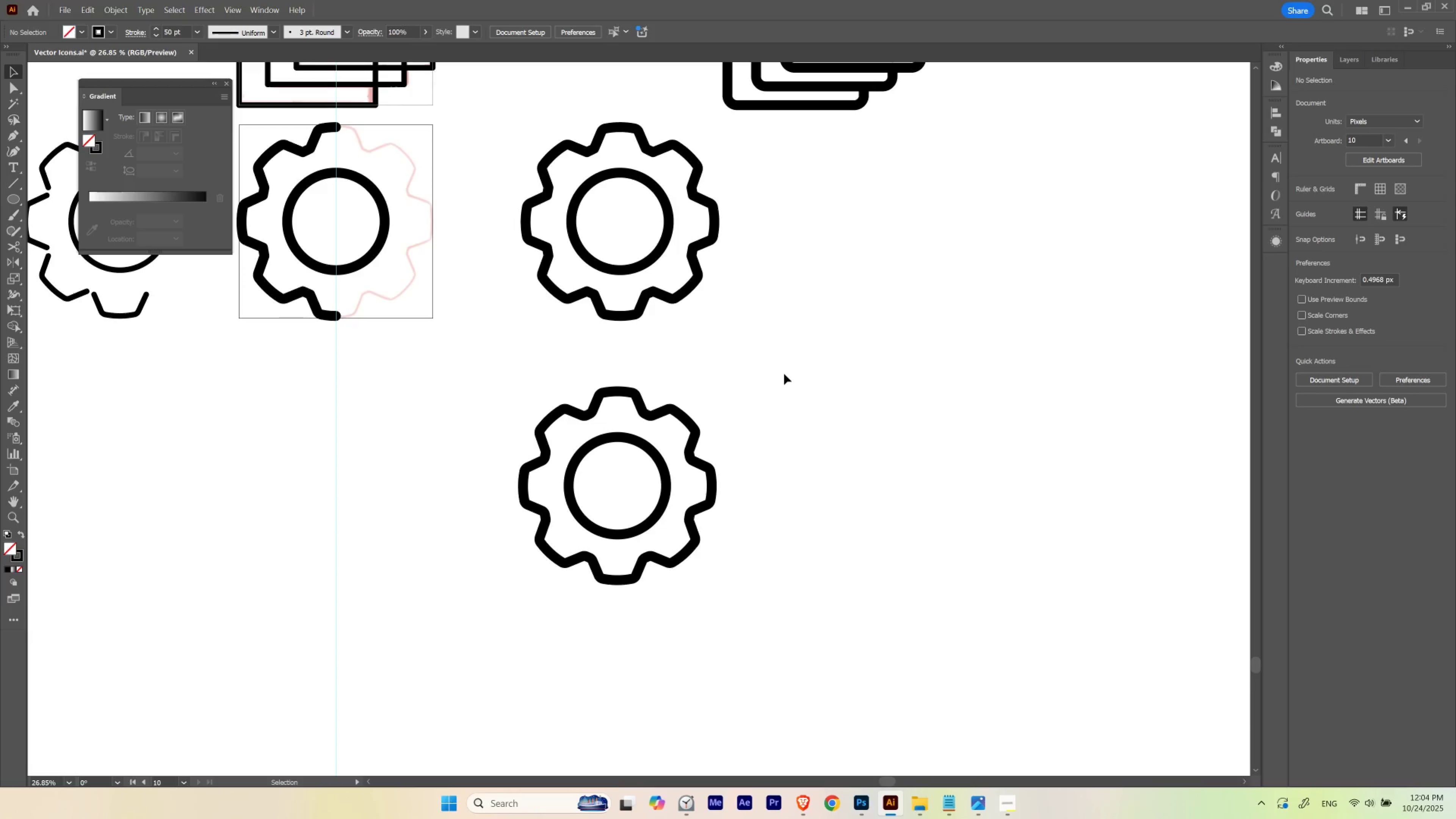 
hold_key(key=ControlLeft, duration=0.52)
 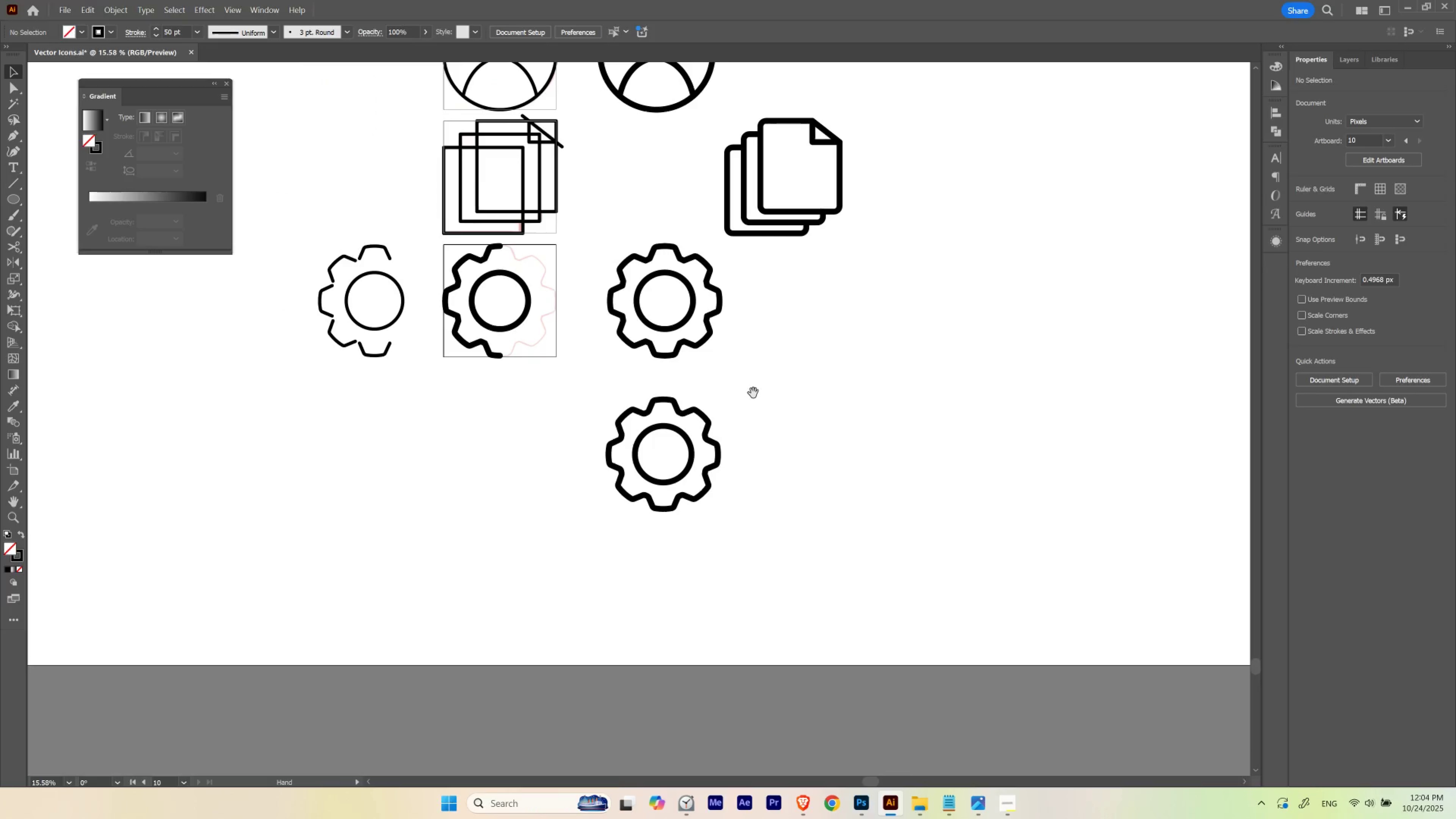 
hold_key(key=Space, duration=1.14)
 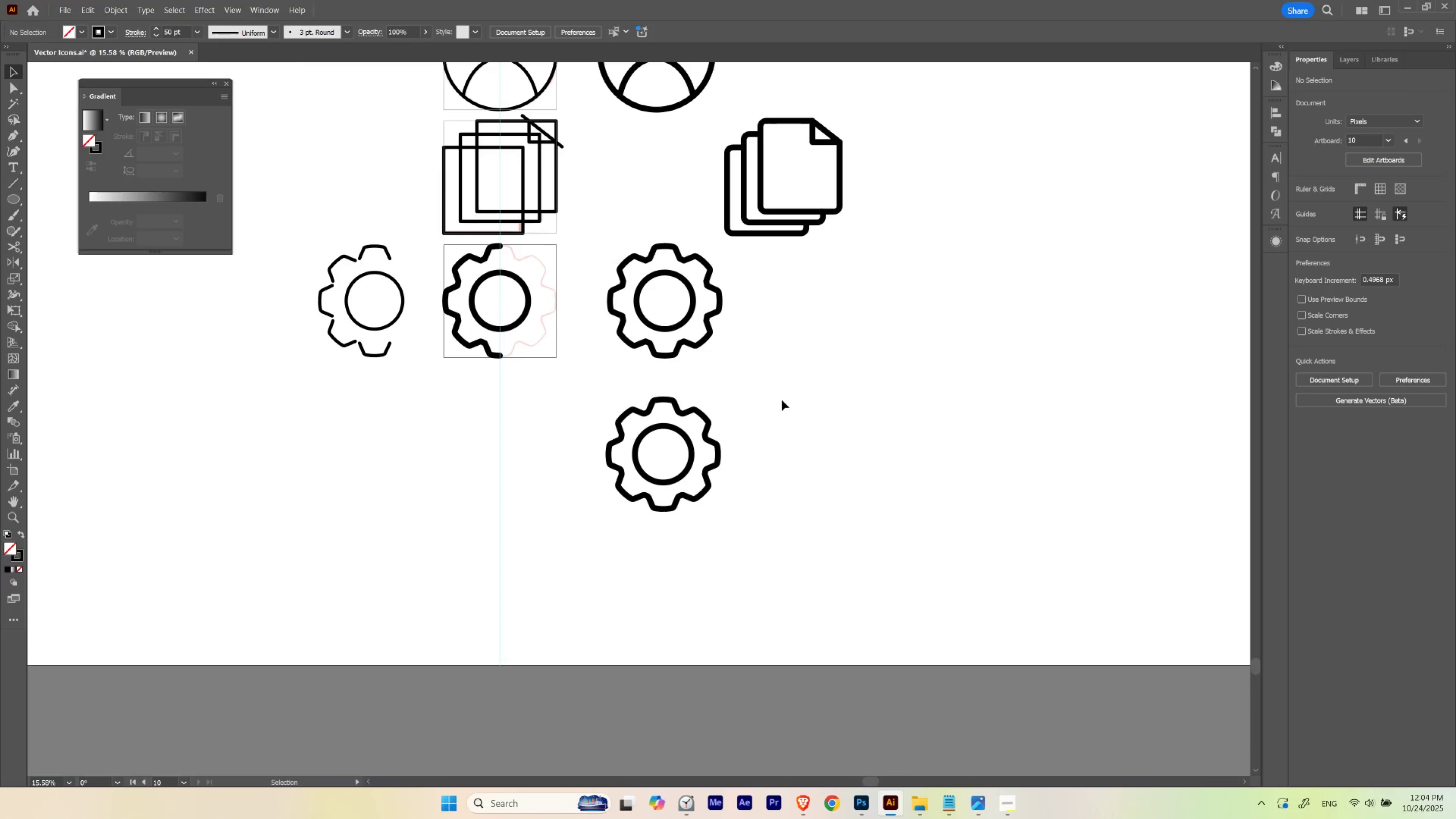 
left_click_drag(start_coordinate=[765, 359], to_coordinate=[706, 391])
 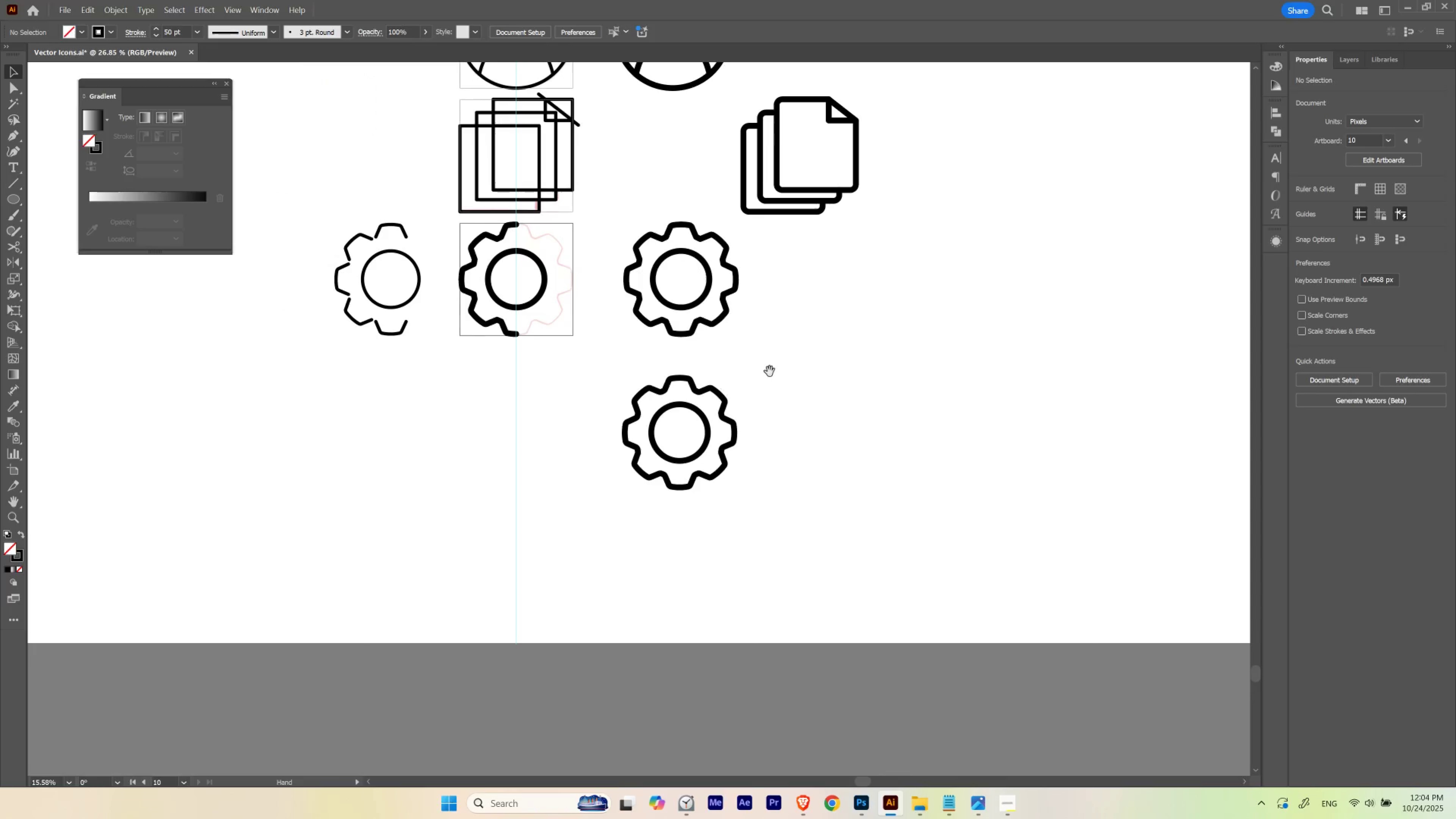 
left_click_drag(start_coordinate=[770, 371], to_coordinate=[753, 393])
 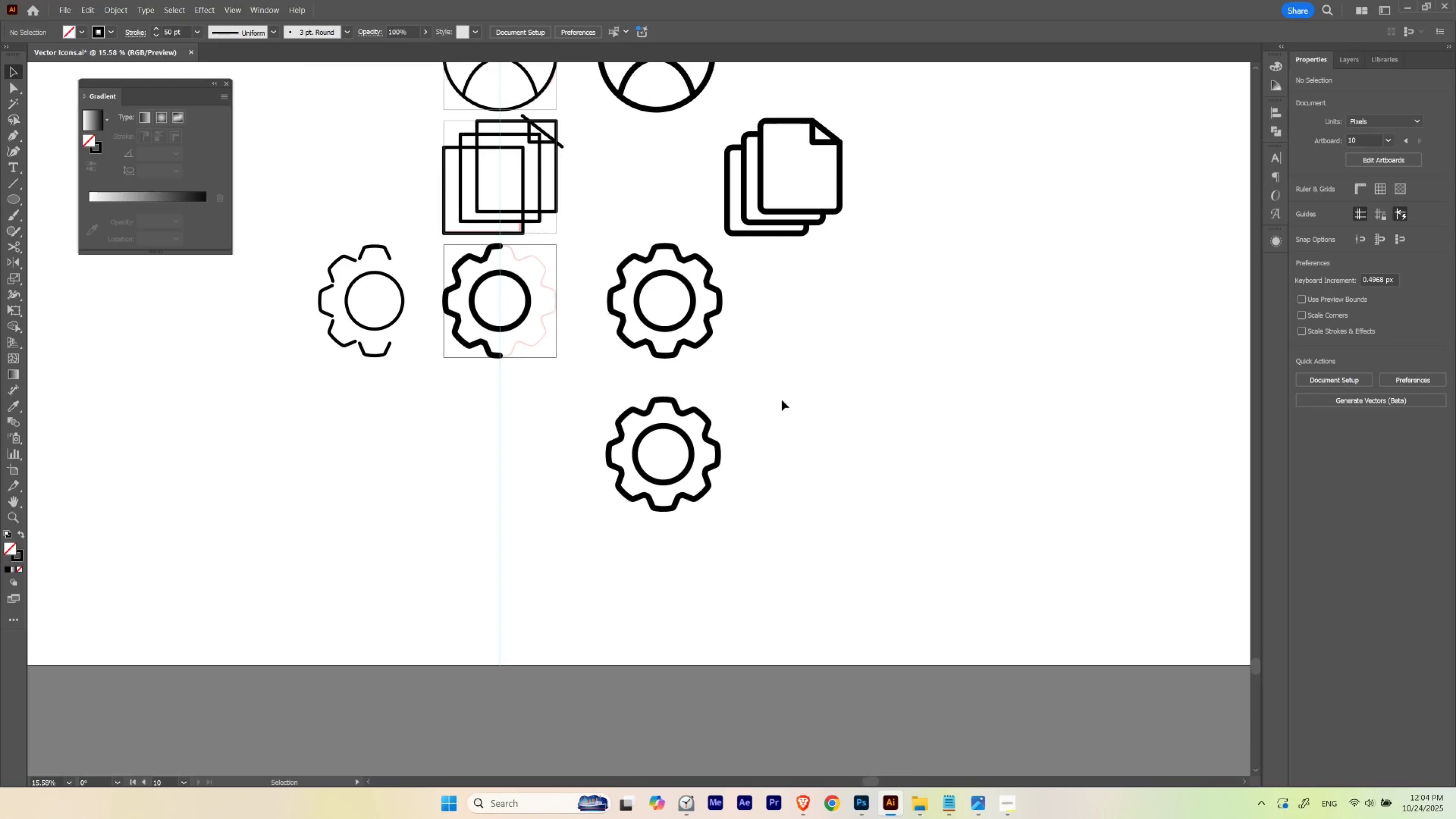 
wait(5.23)
 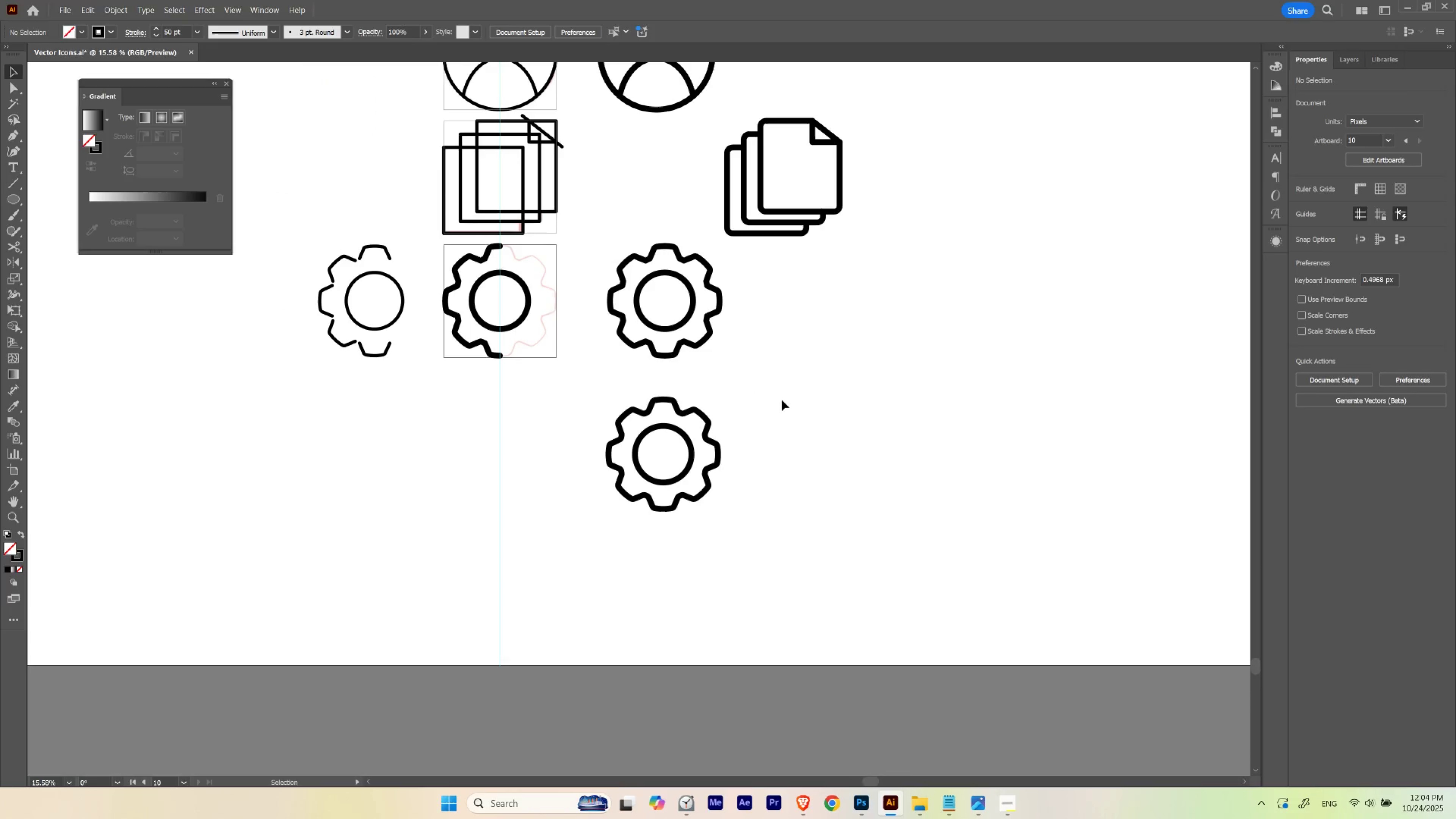 
hold_key(key=Space, duration=1.53)
 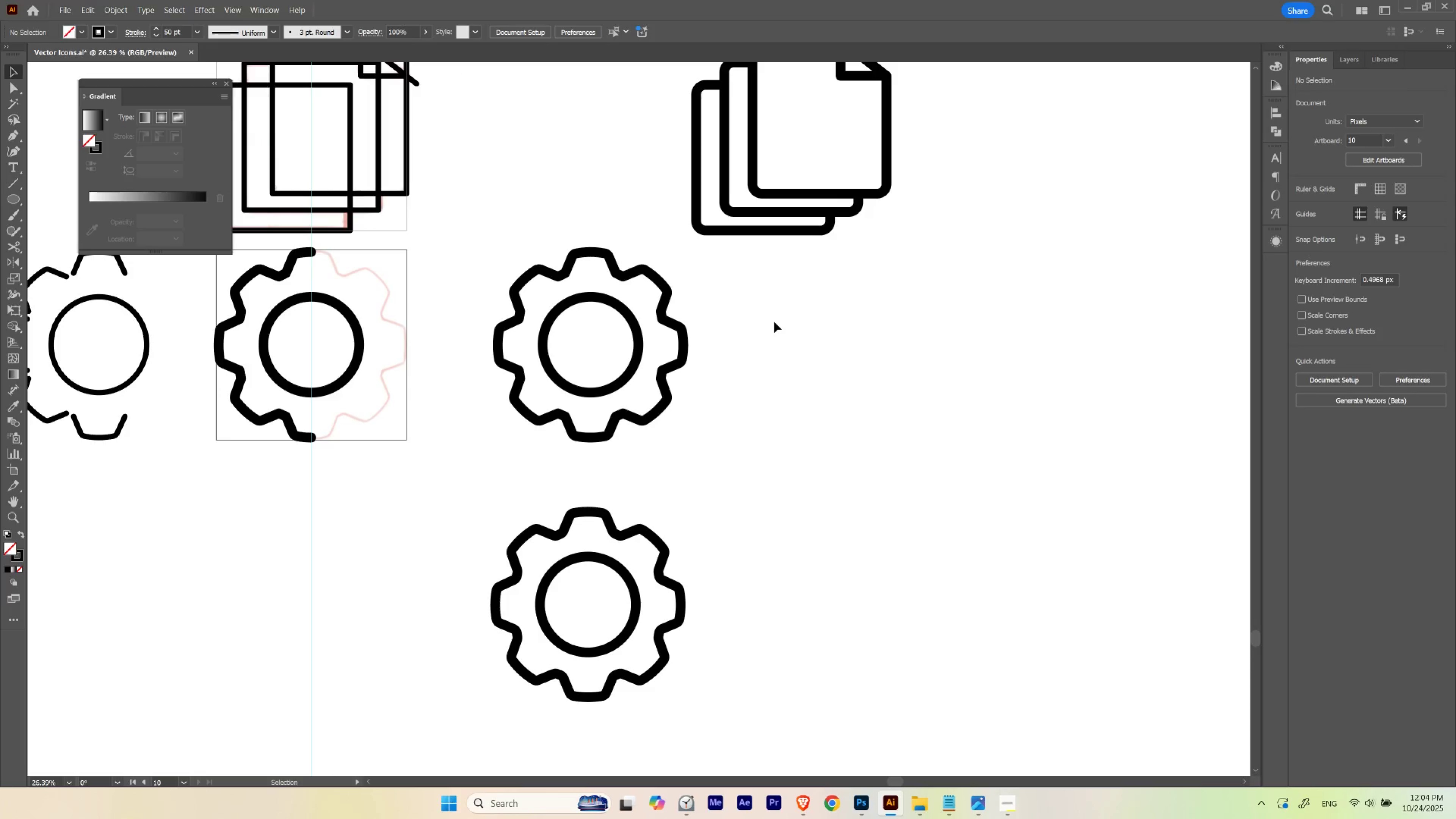 
hold_key(key=ControlLeft, duration=0.51)
left_click_drag(start_coordinate=[735, 279], to_coordinate=[794, 299])
 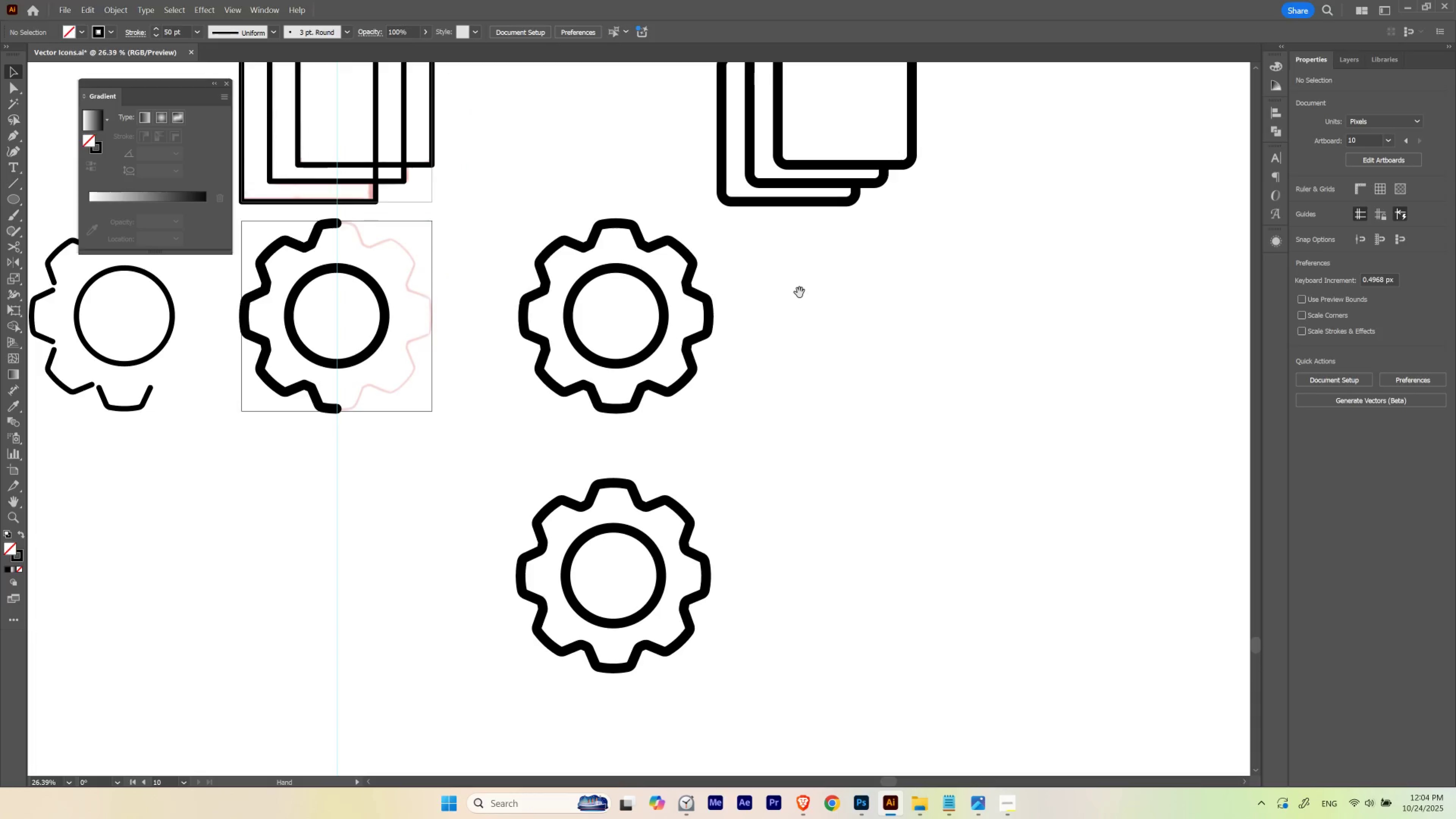 
left_click_drag(start_coordinate=[799, 293], to_coordinate=[774, 322])
 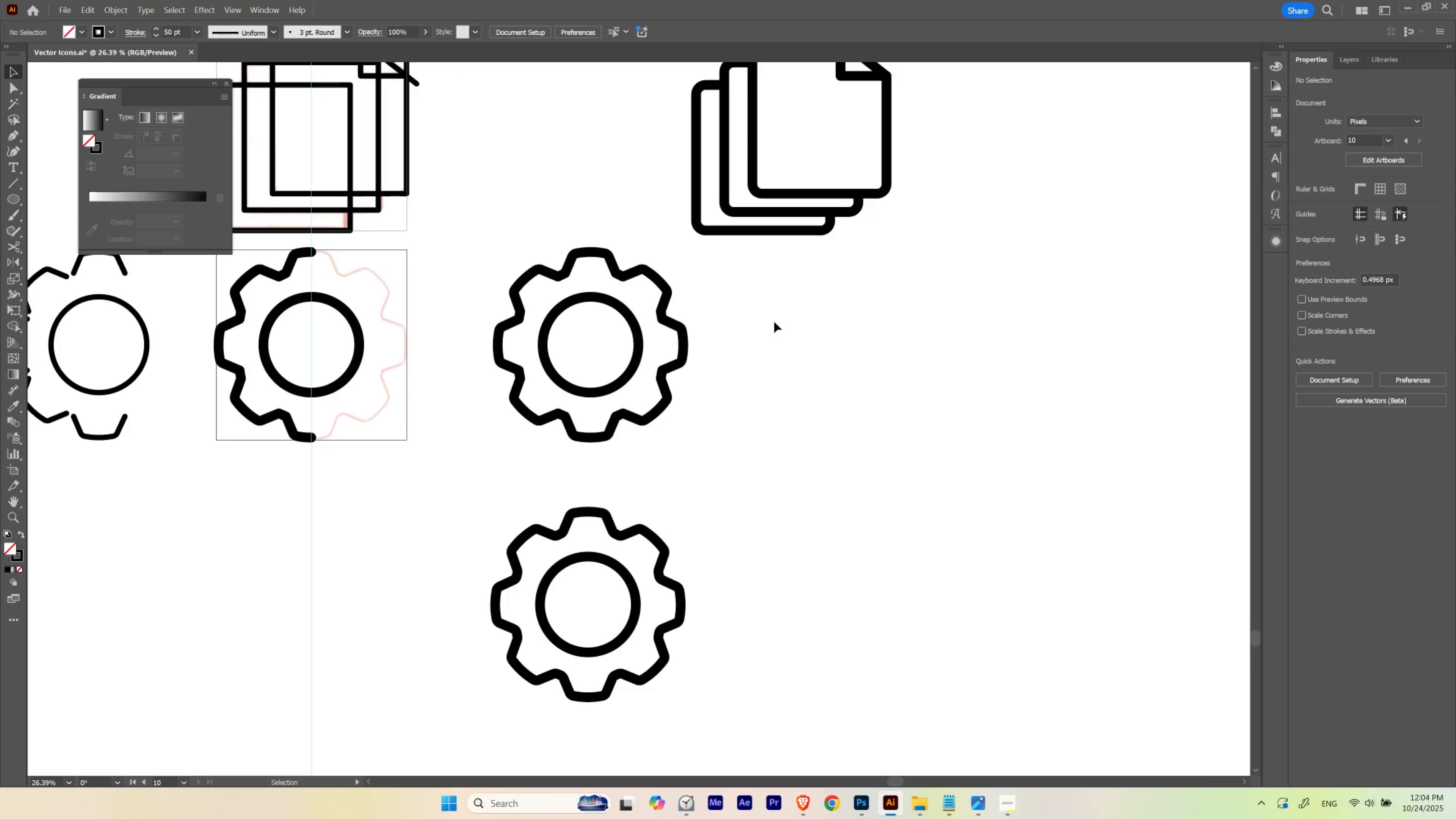 
key(V)
 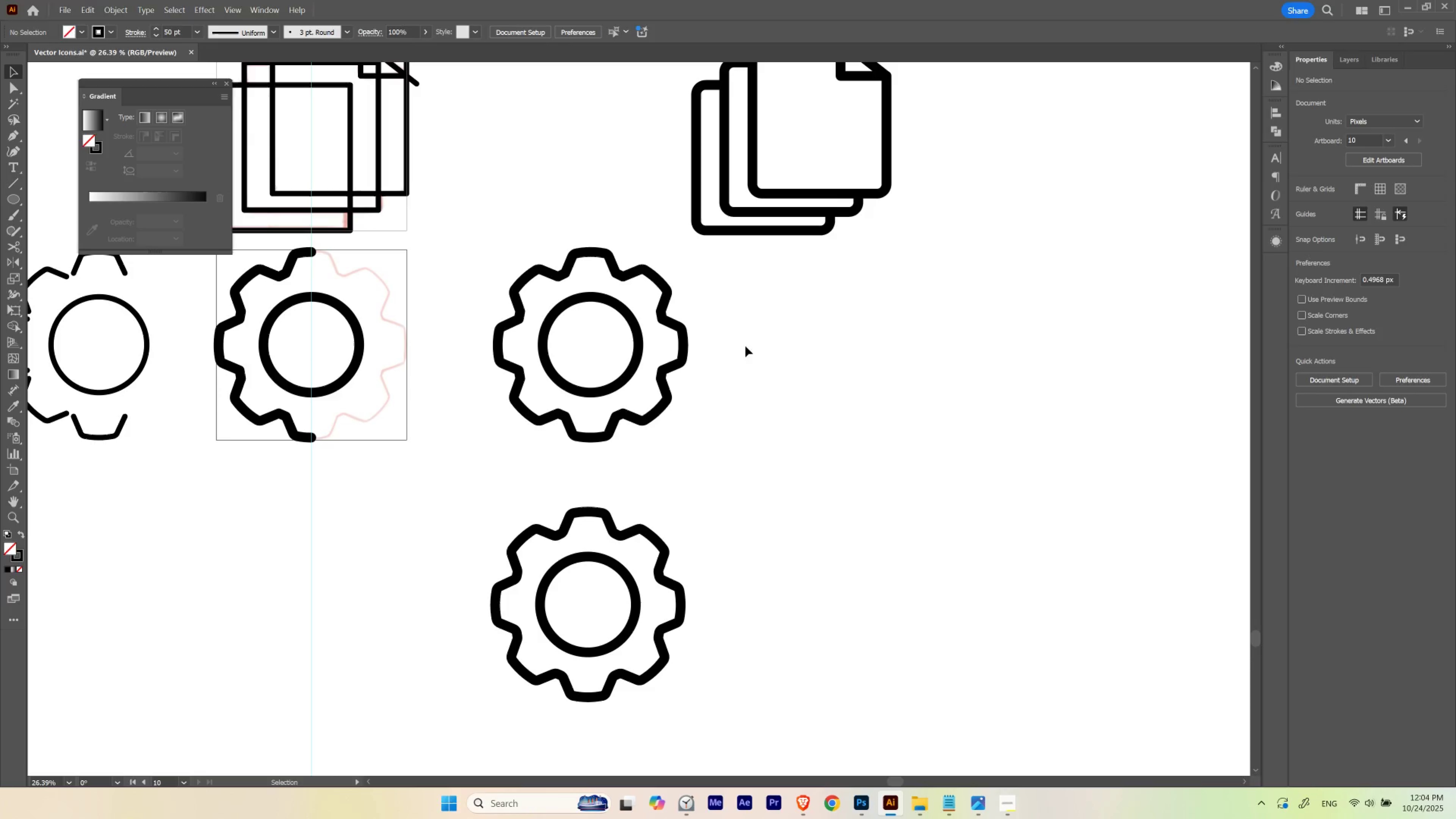 
left_click([745, 346])
 